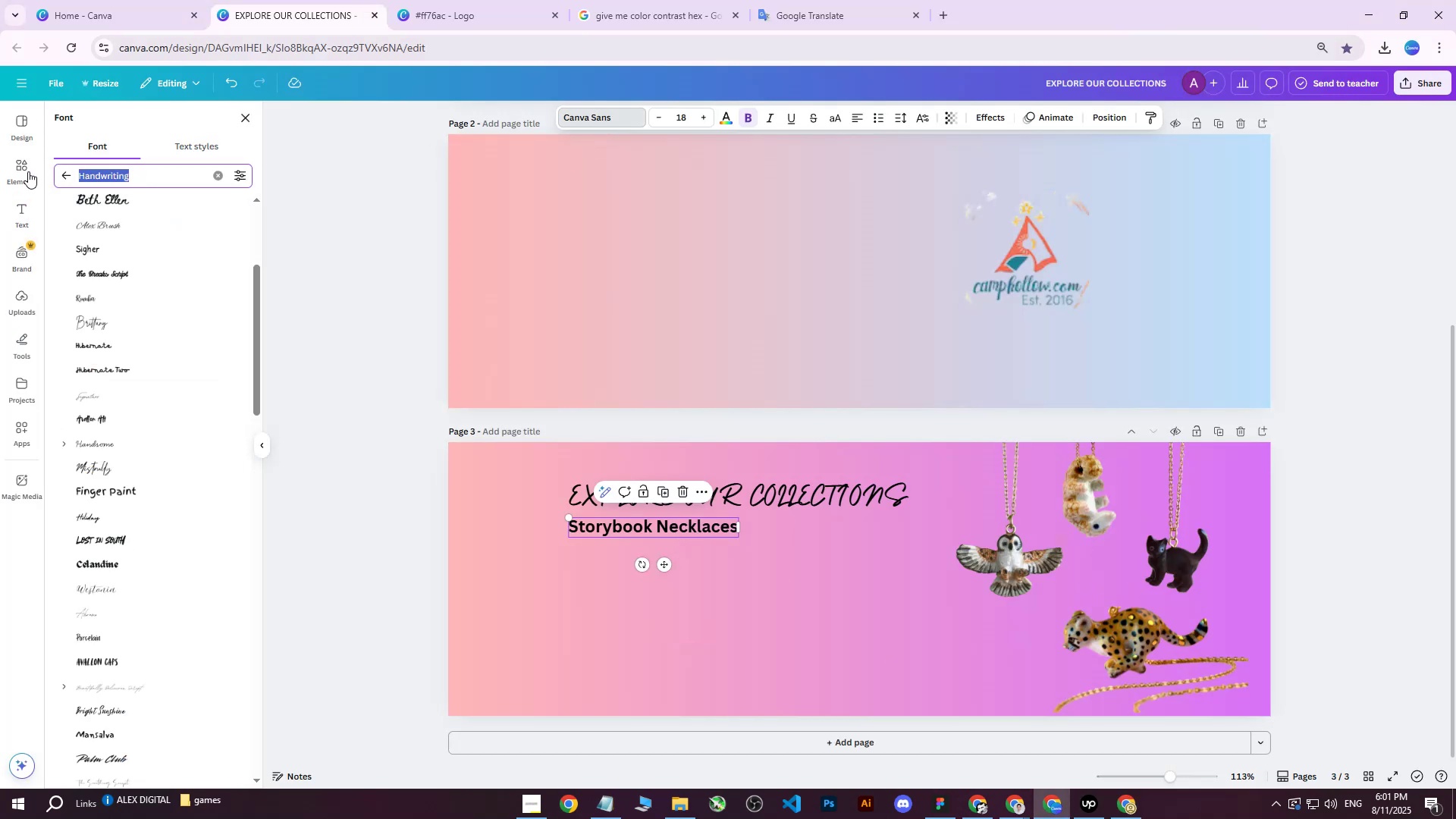 
type(big)
 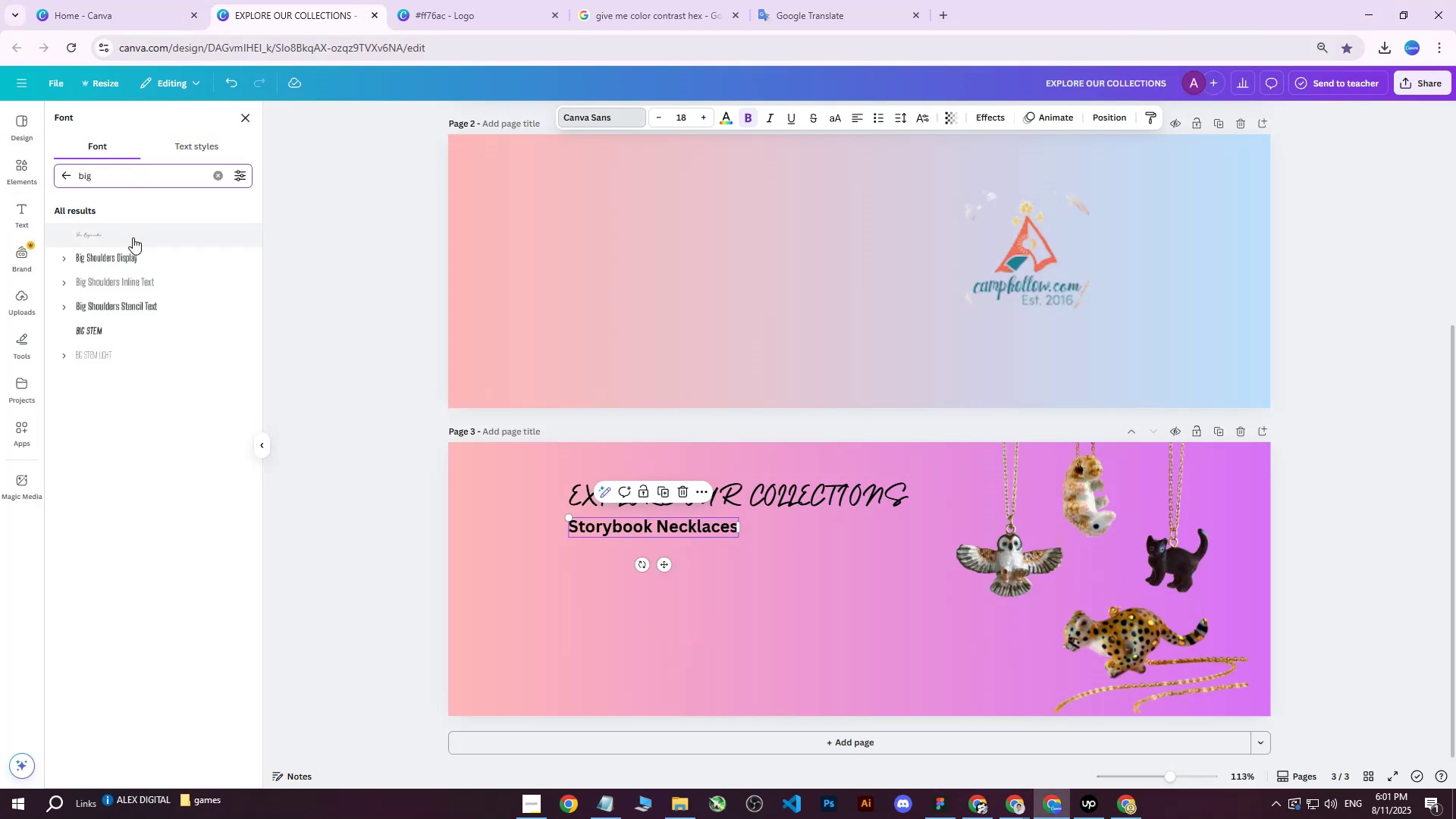 
left_click([121, 256])
 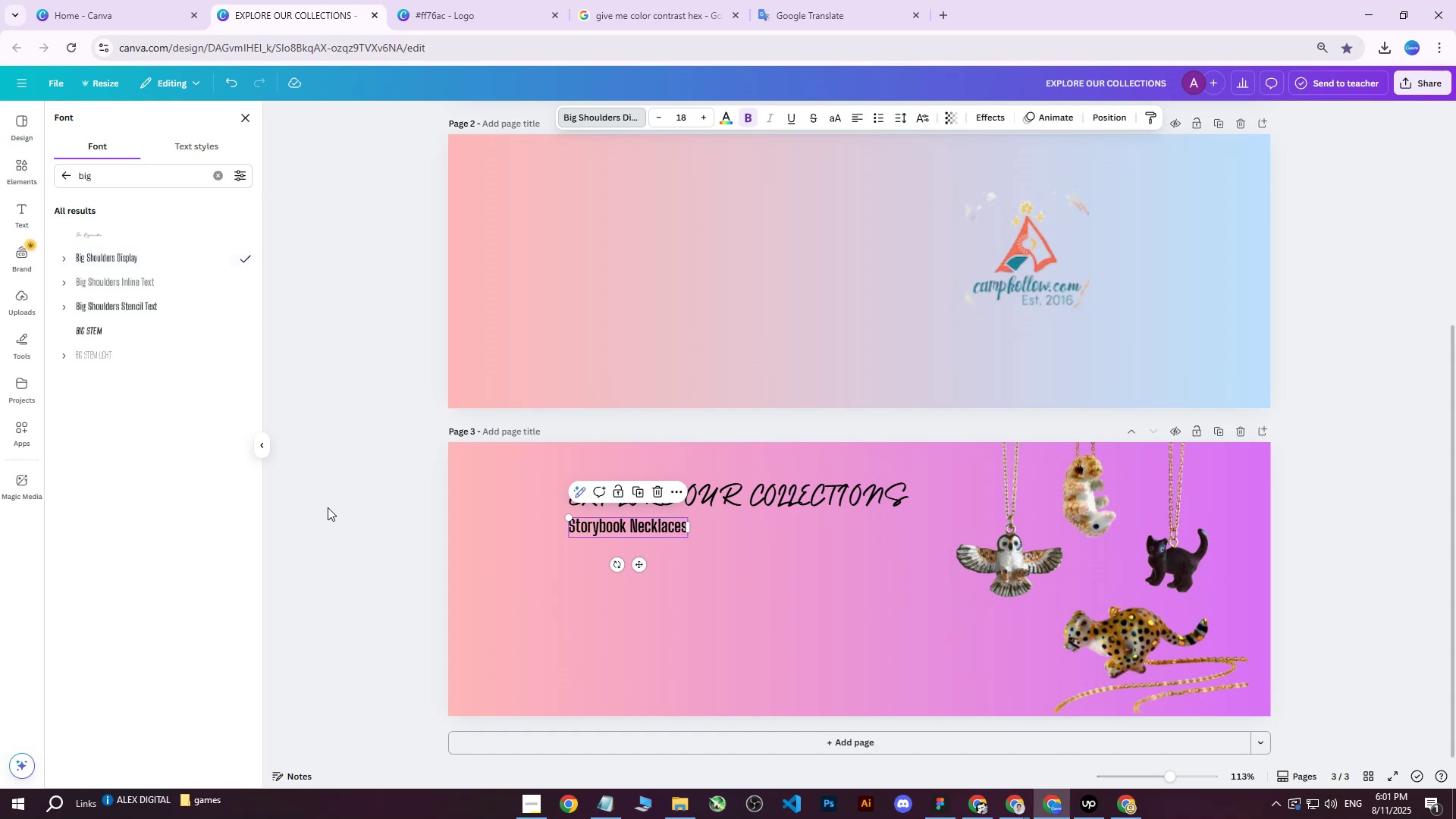 
double_click([340, 507])
 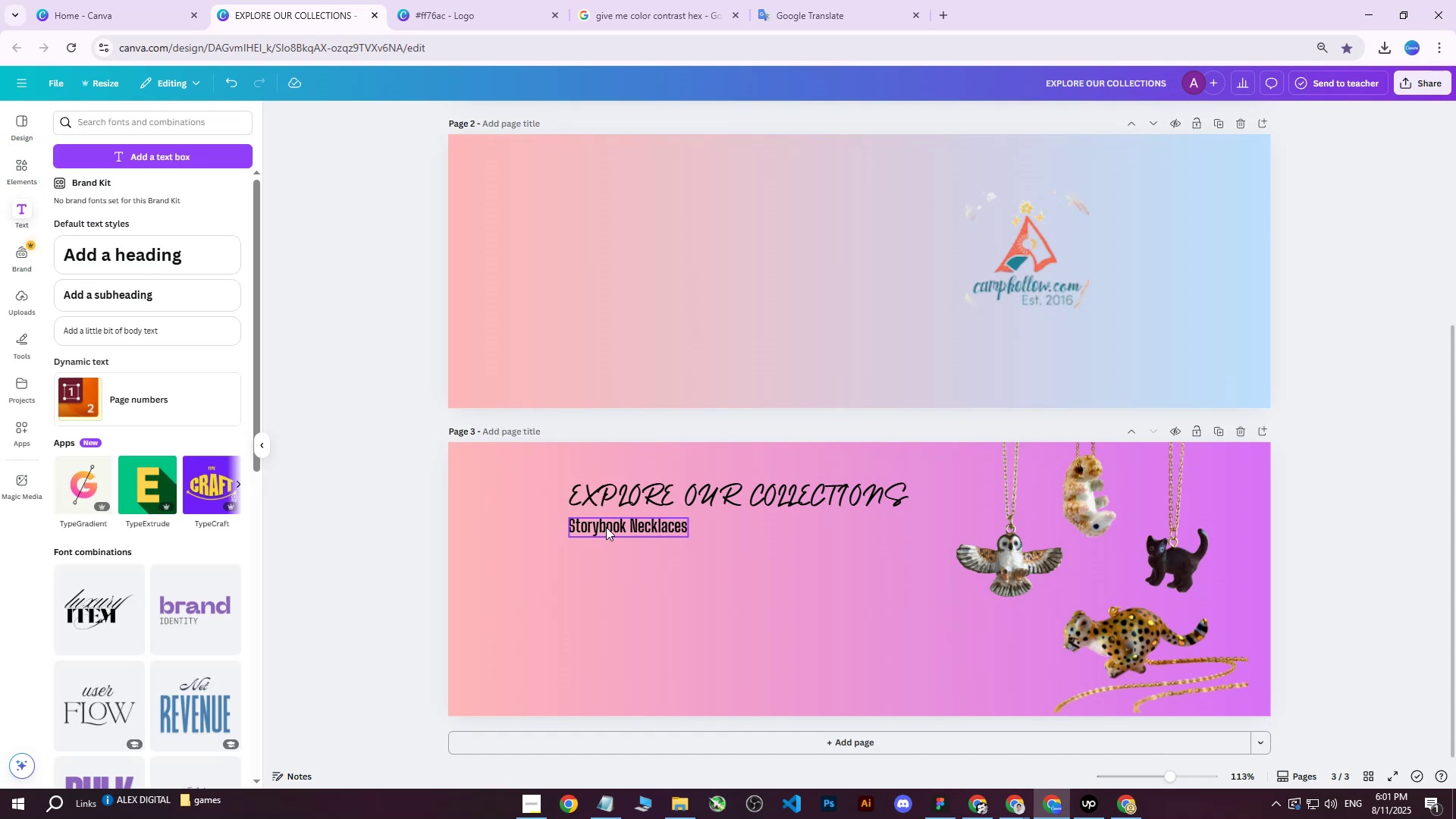 
left_click_drag(start_coordinate=[606, 527], to_coordinate=[609, 531])
 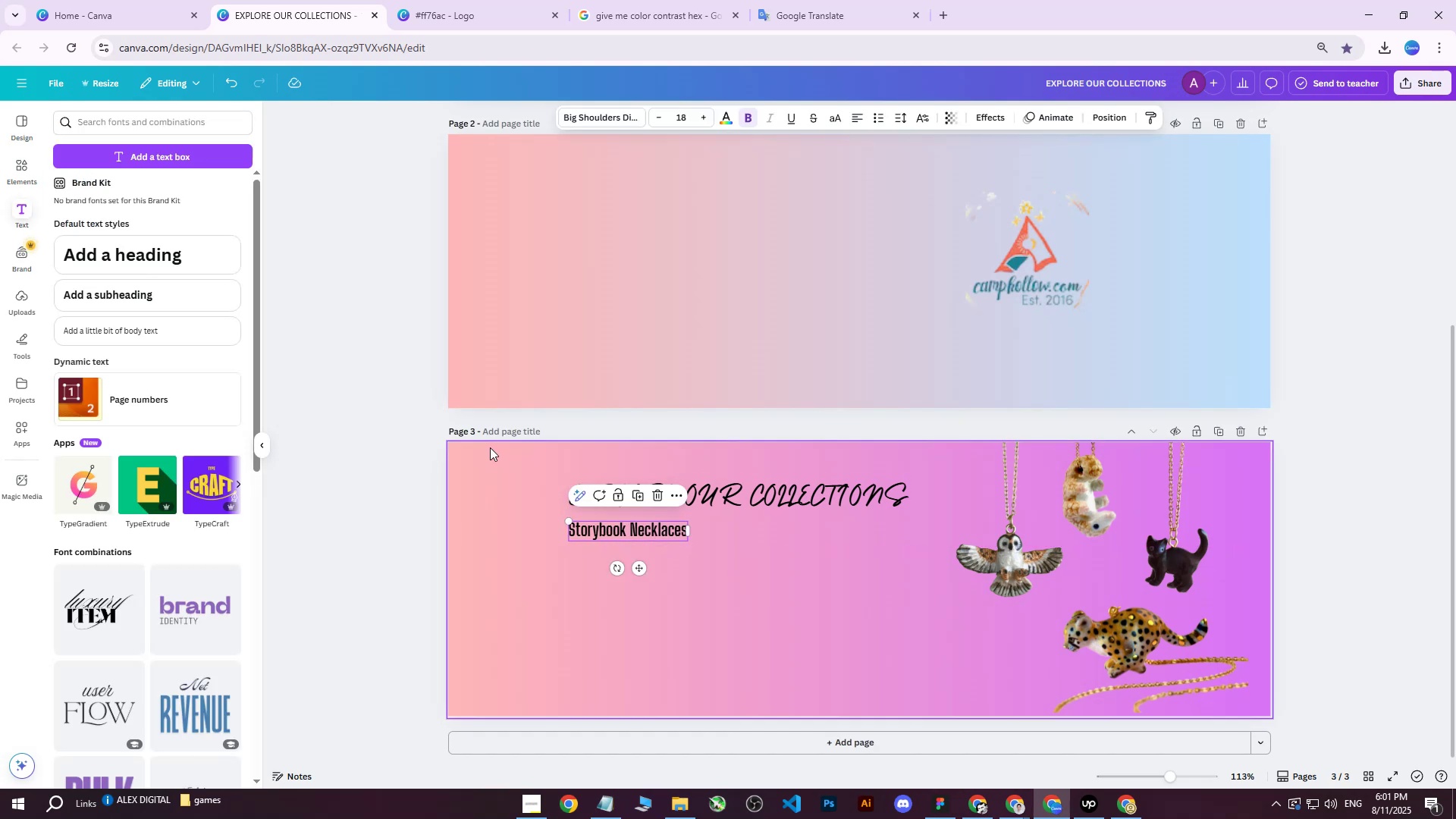 
left_click([482, 442])
 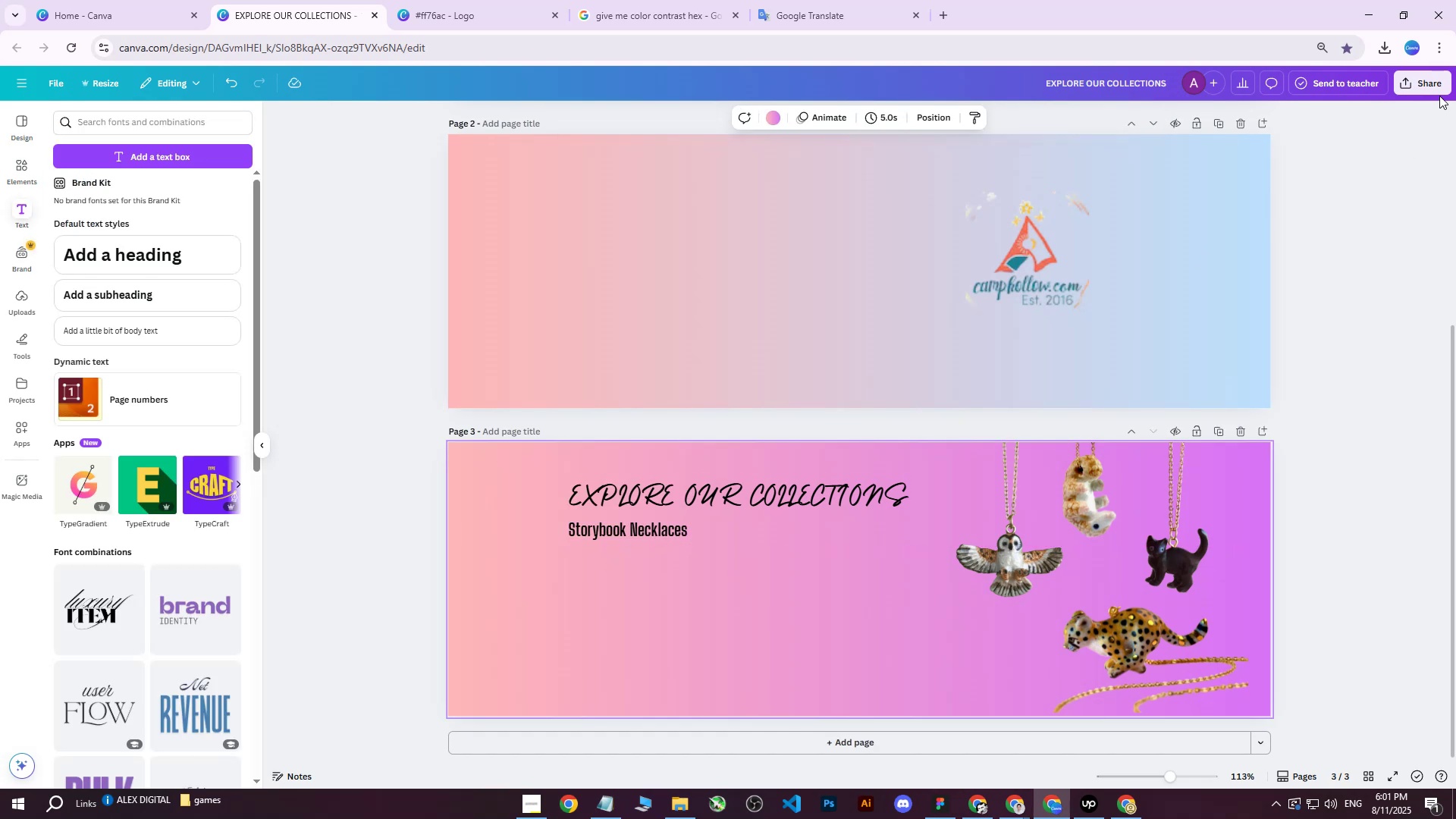 
left_click([1439, 85])
 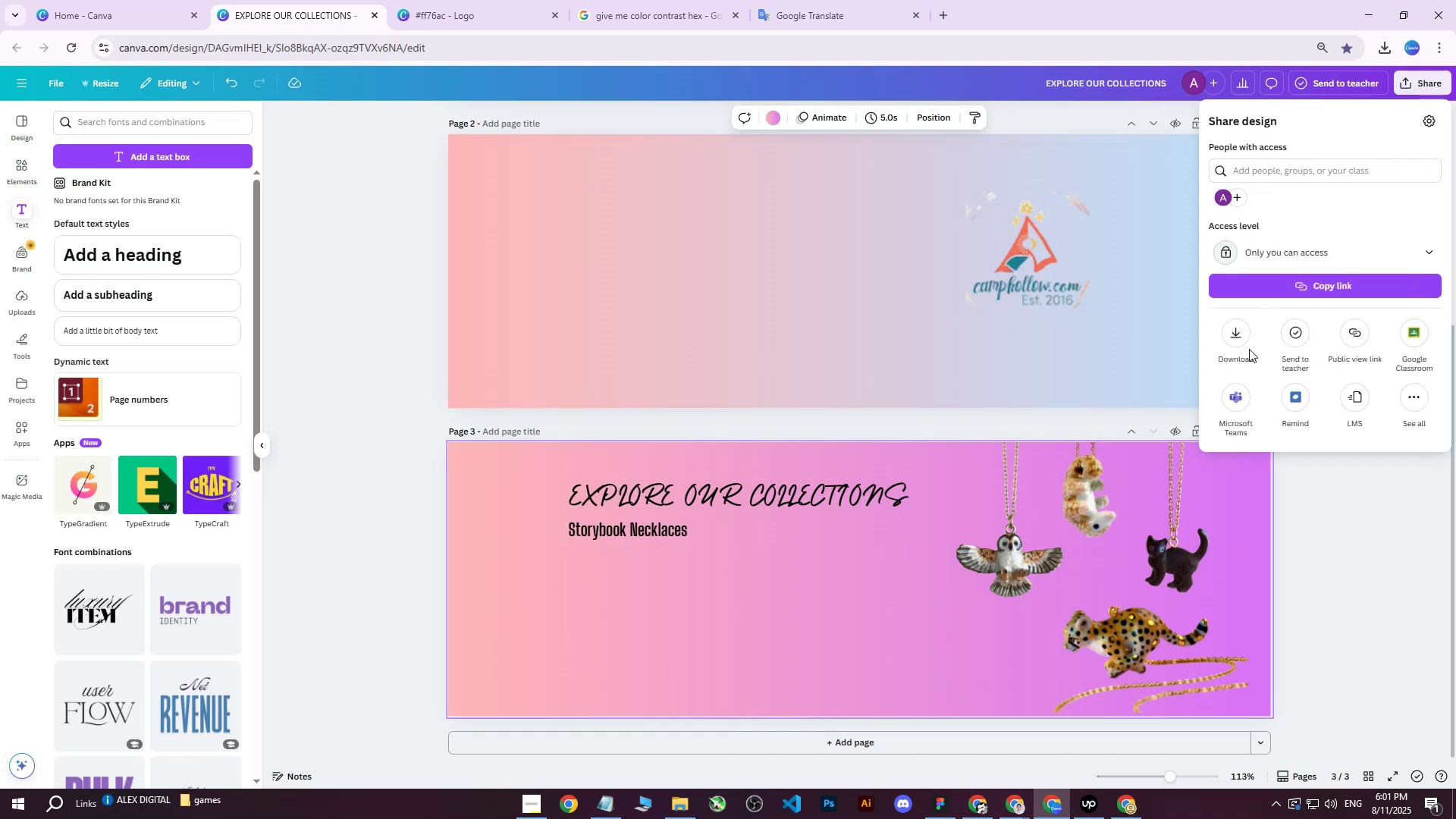 
left_click([1239, 339])
 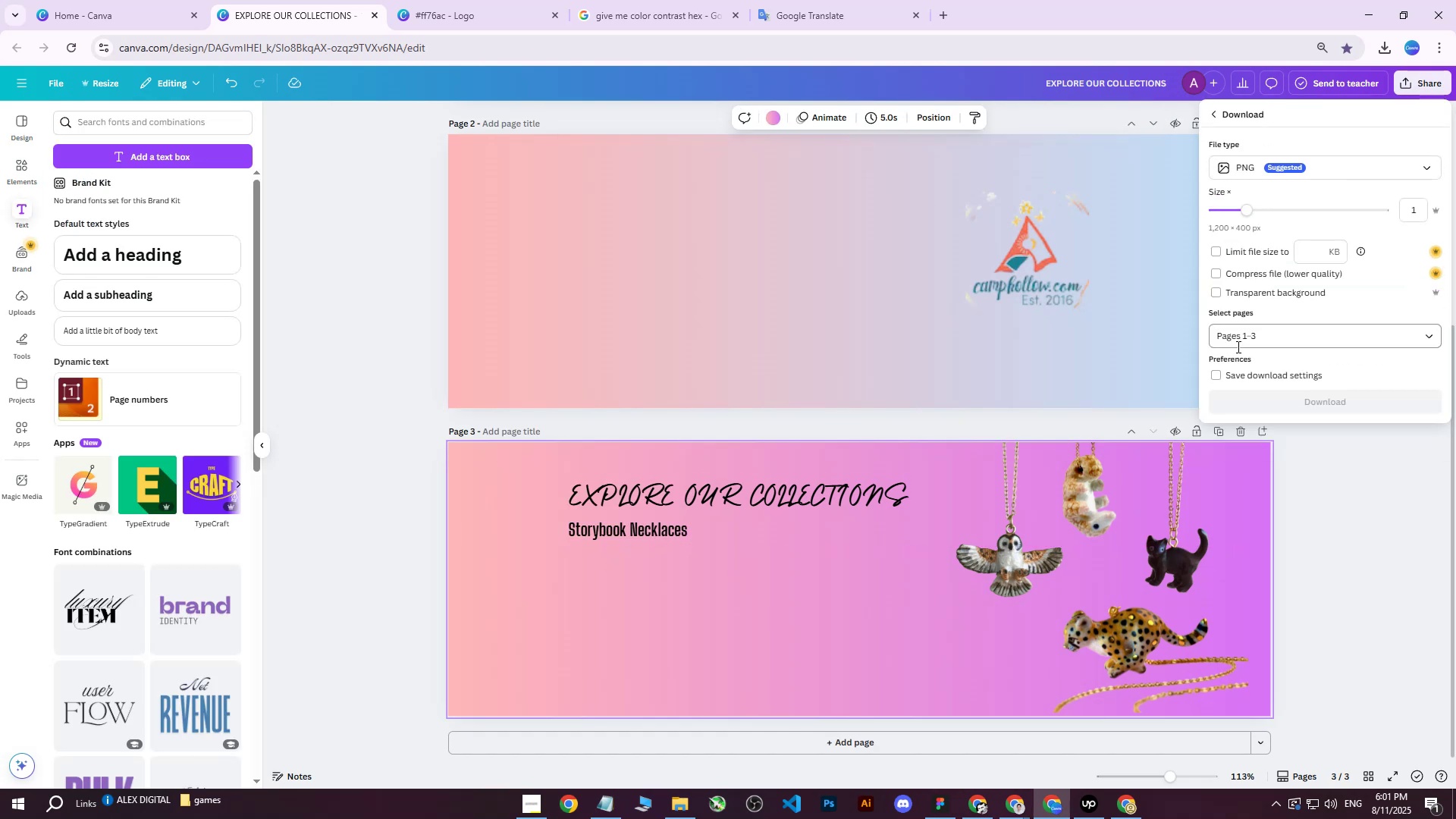 
left_click([1239, 341])
 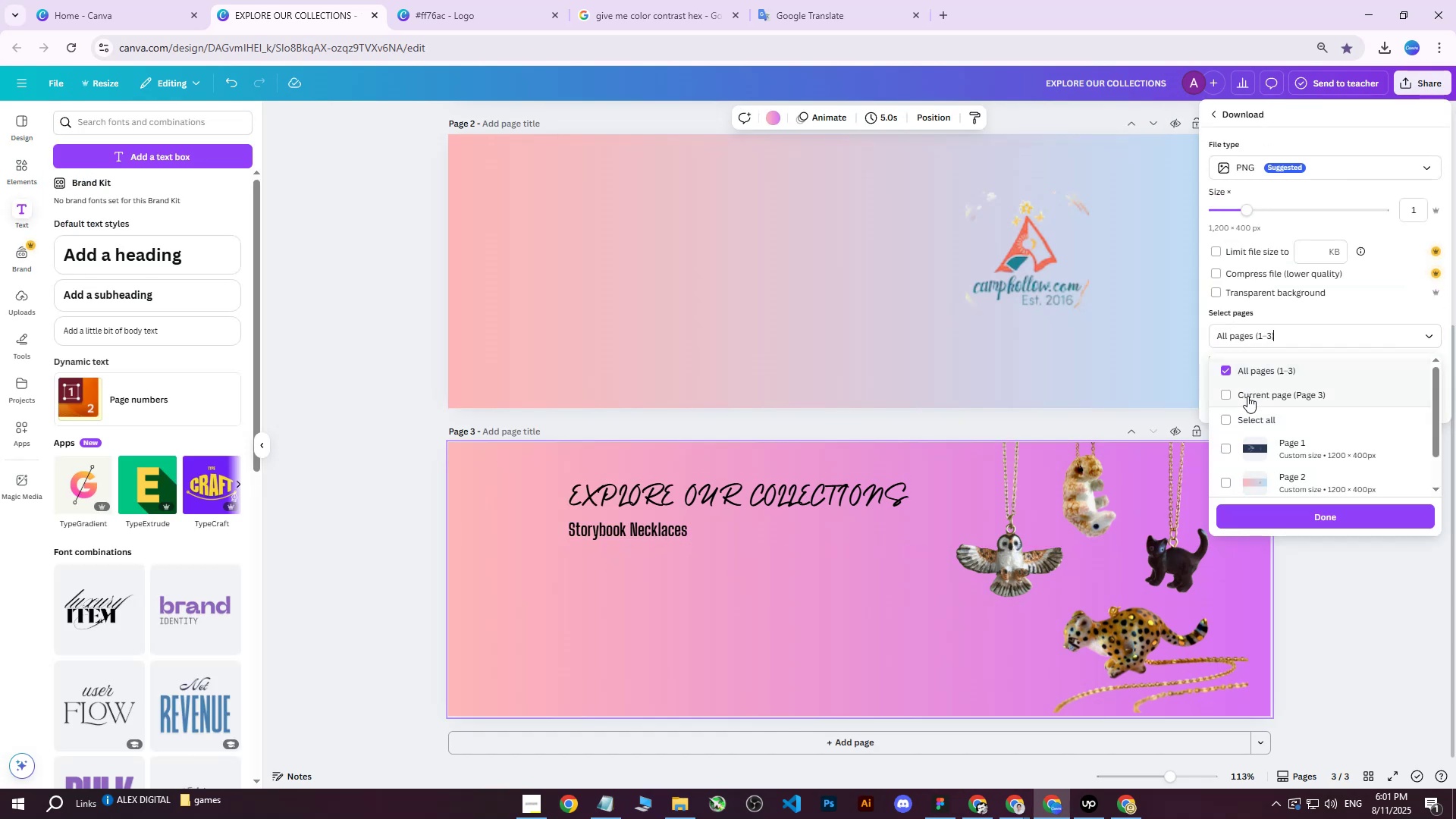 
triple_click([1247, 398])
 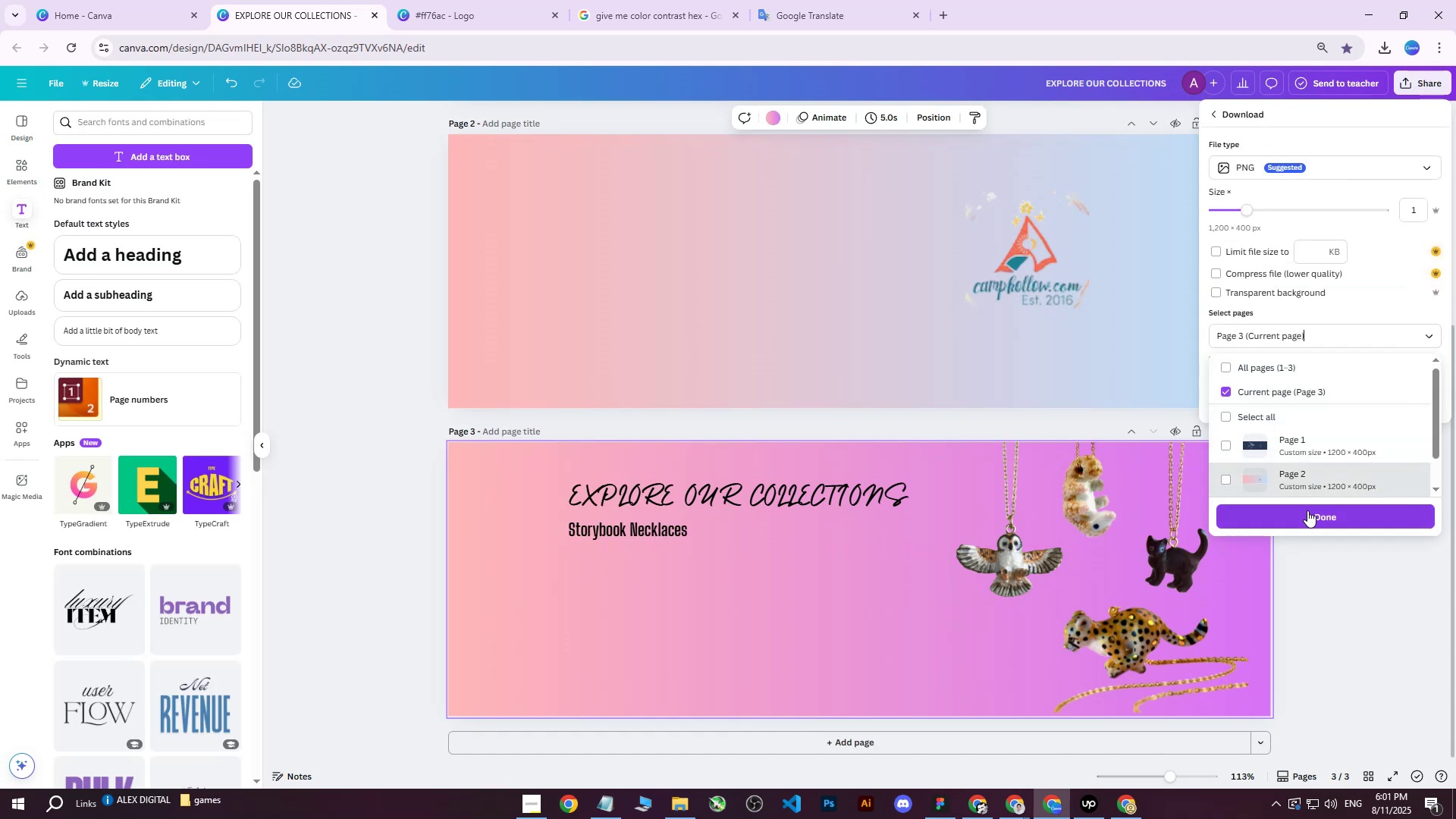 
left_click([1305, 513])
 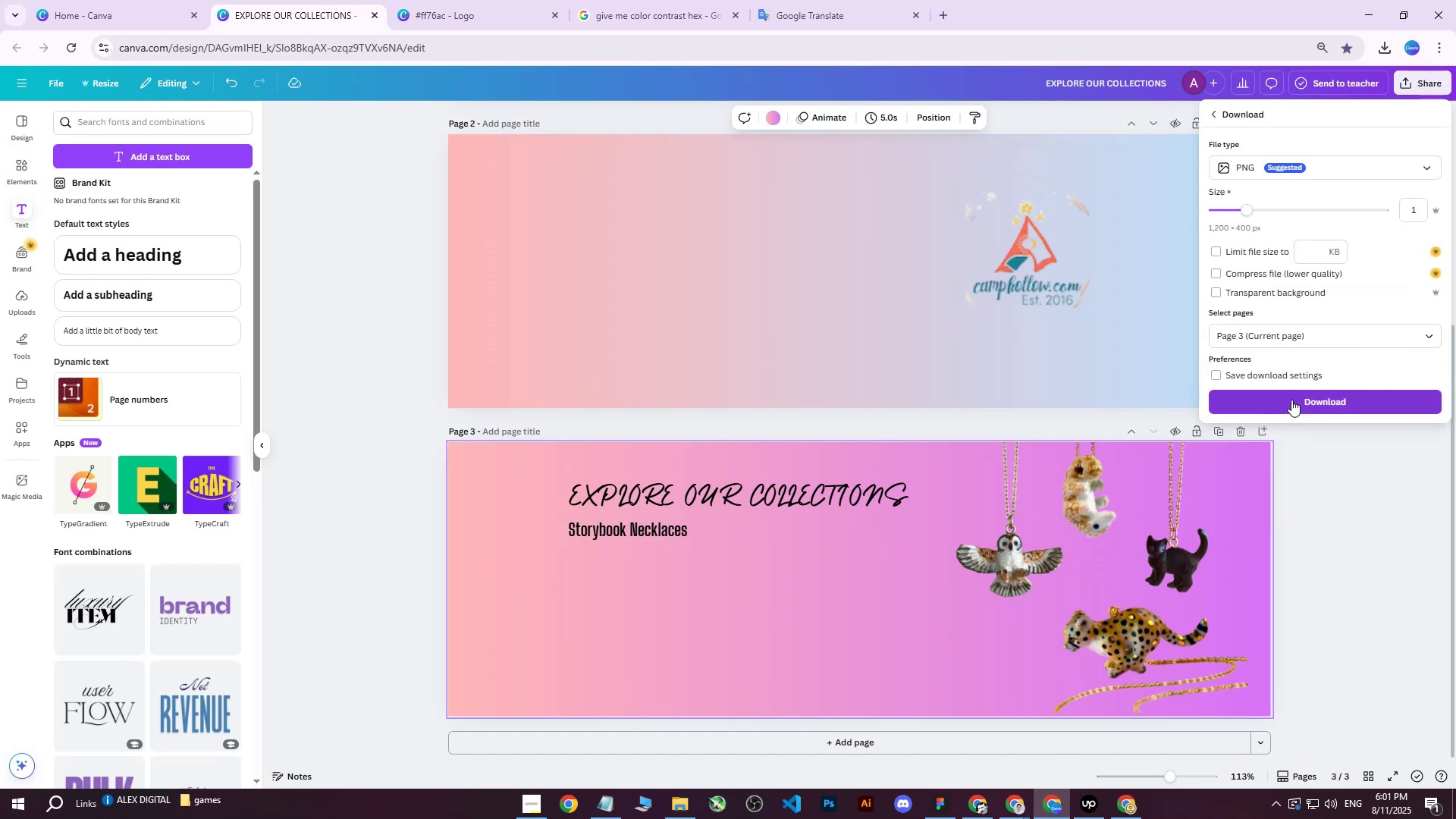 
left_click([1291, 400])
 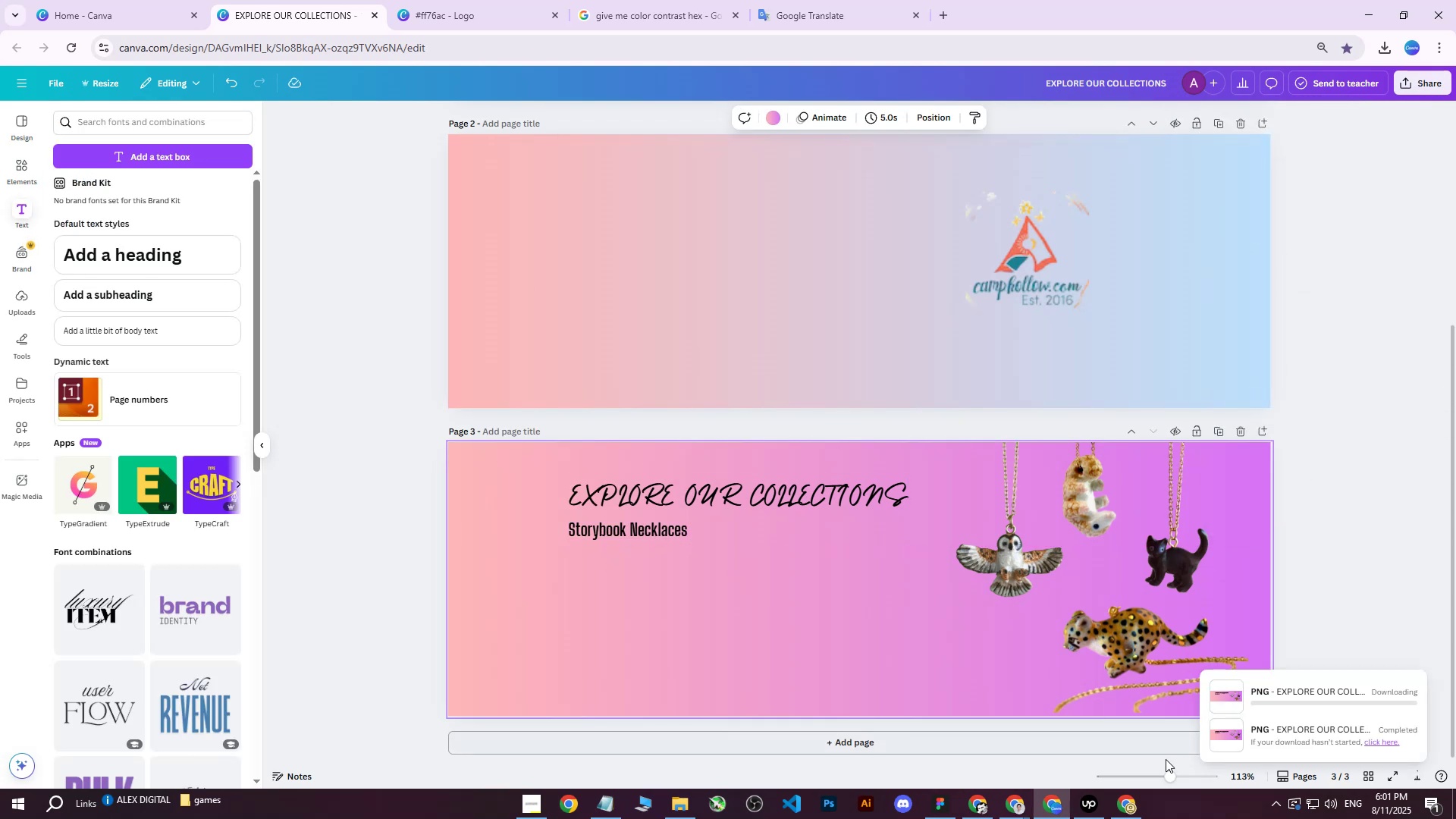 
left_click([1132, 808])
 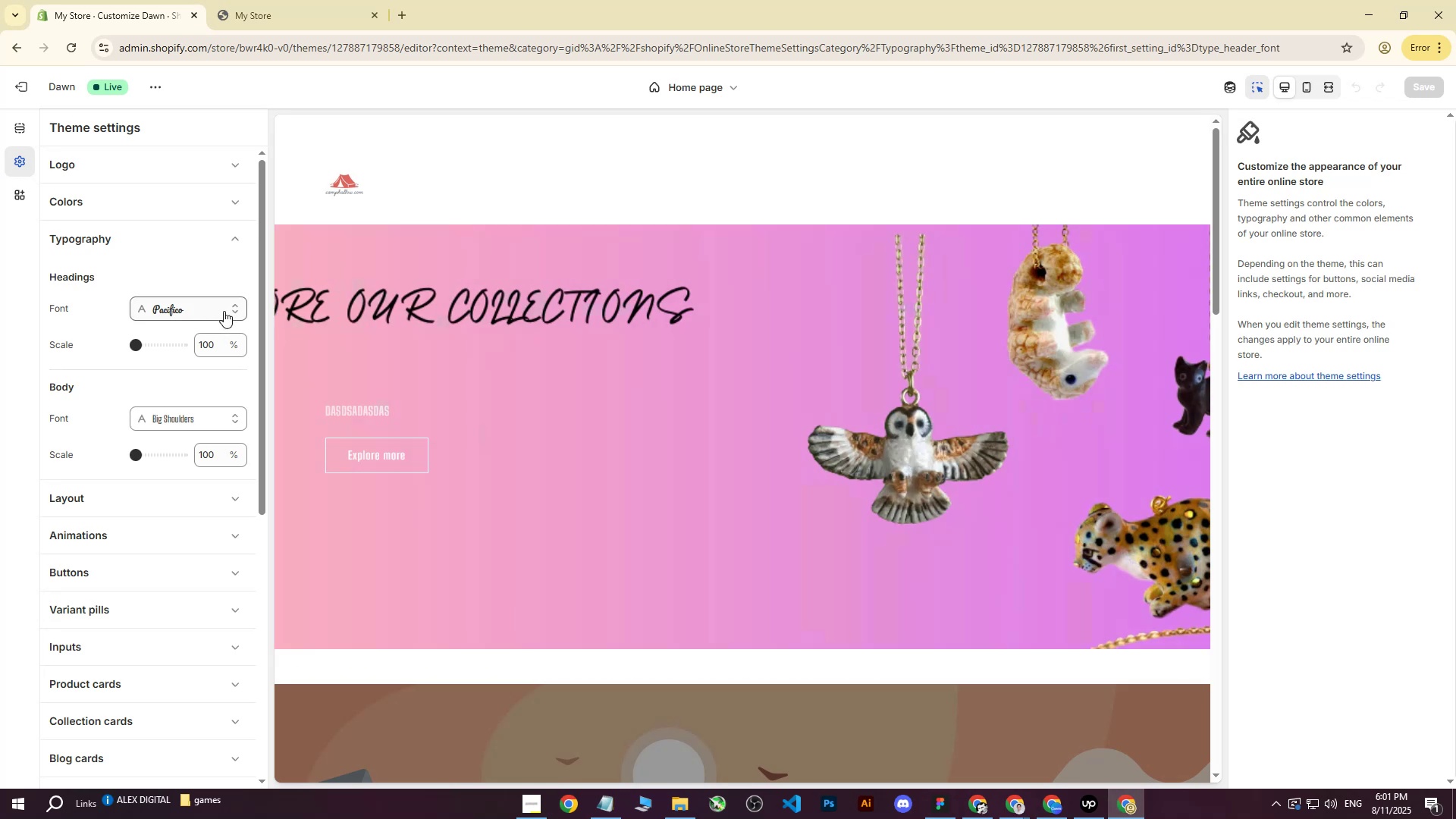 
left_click([673, 372])
 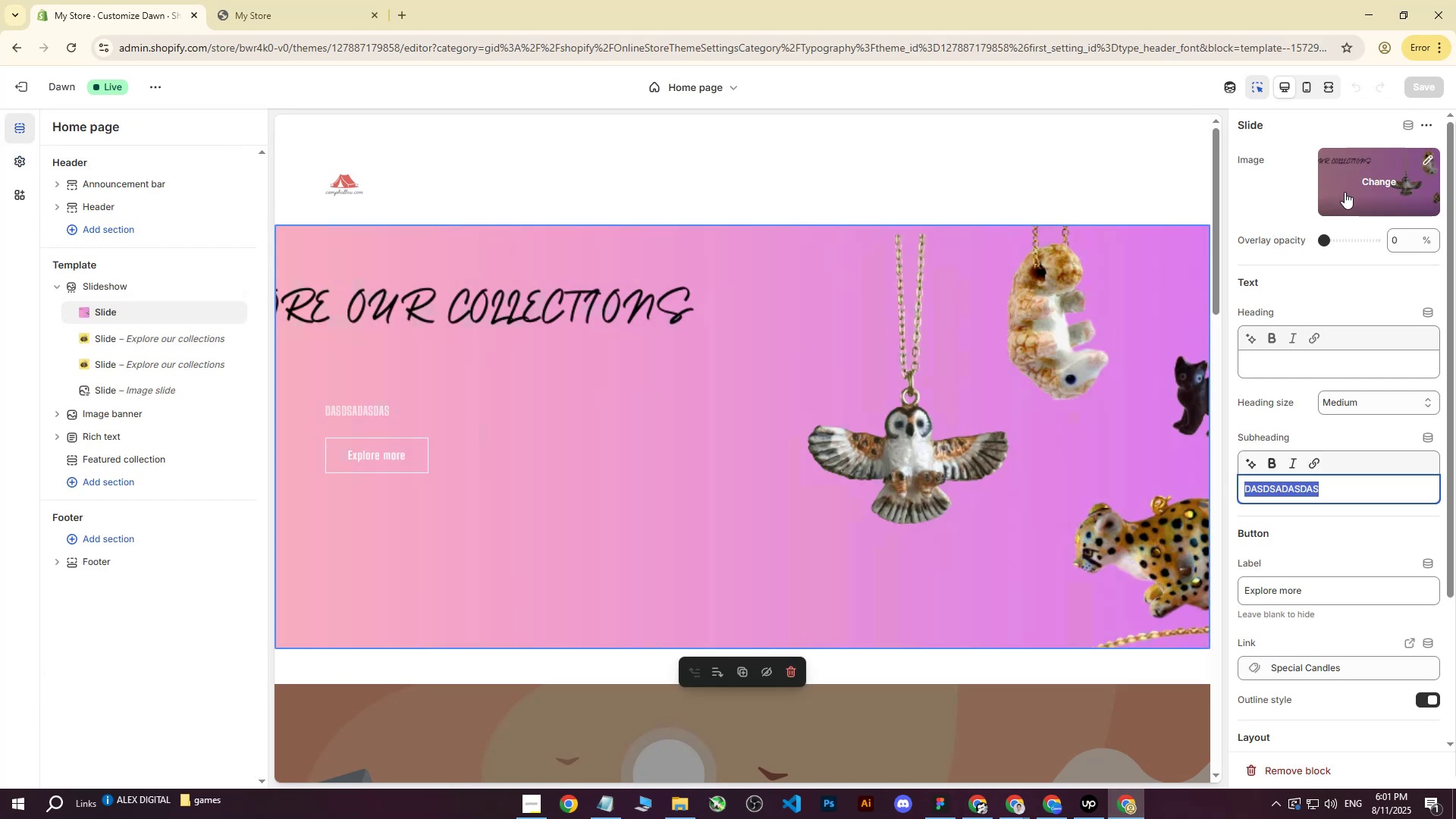 
left_click([1376, 182])
 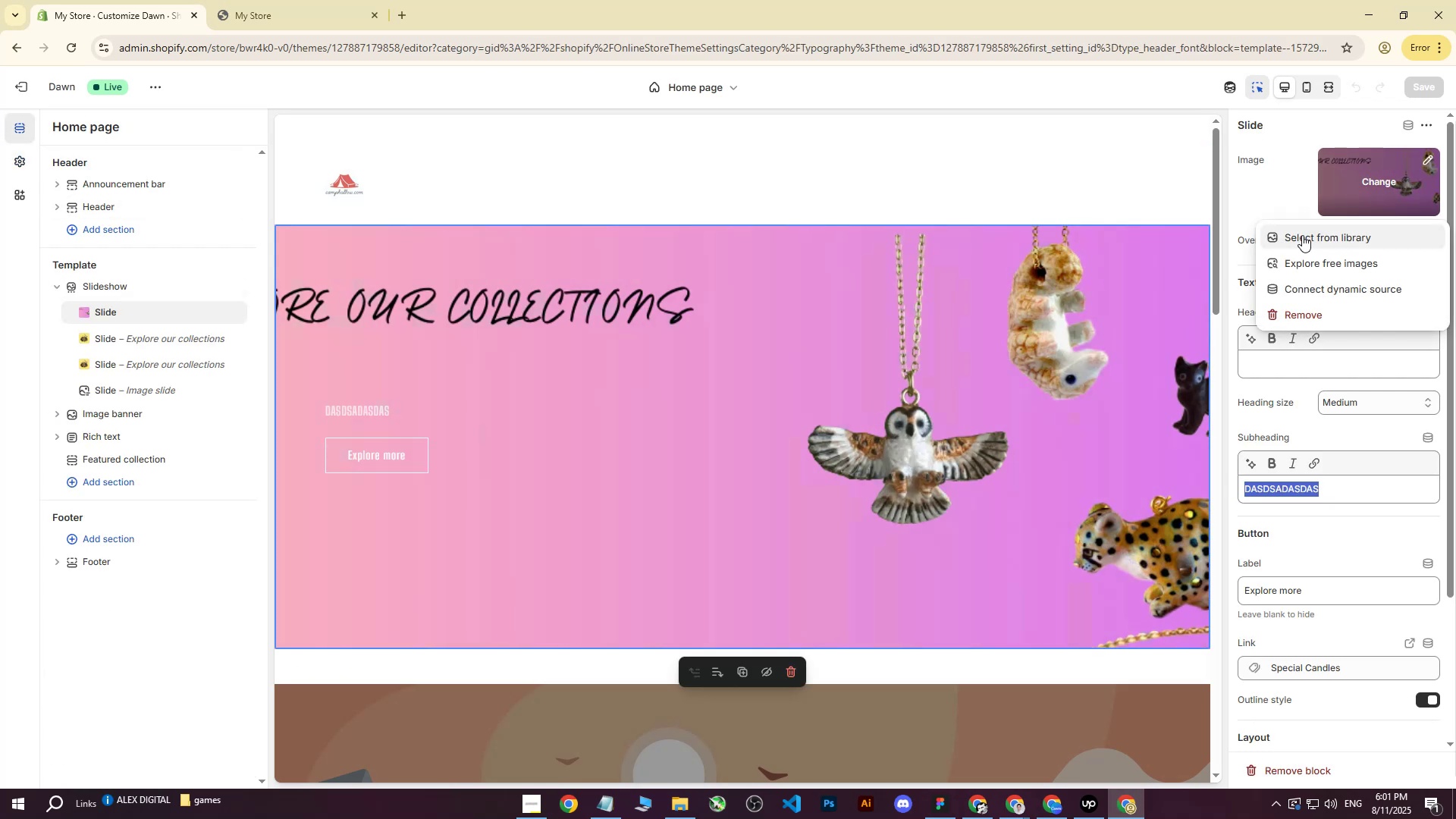 
left_click([1316, 236])
 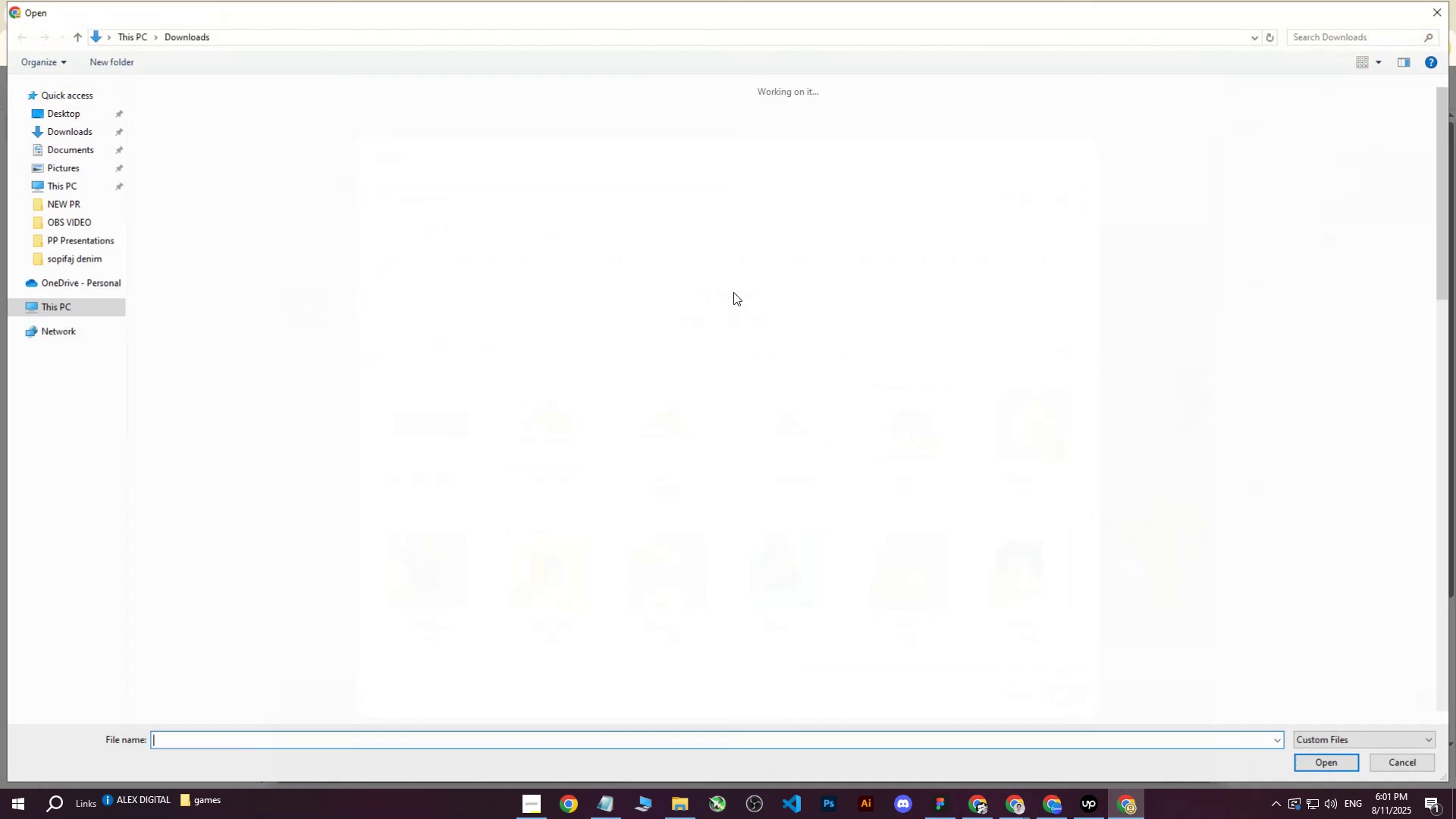 
left_click([180, 113])
 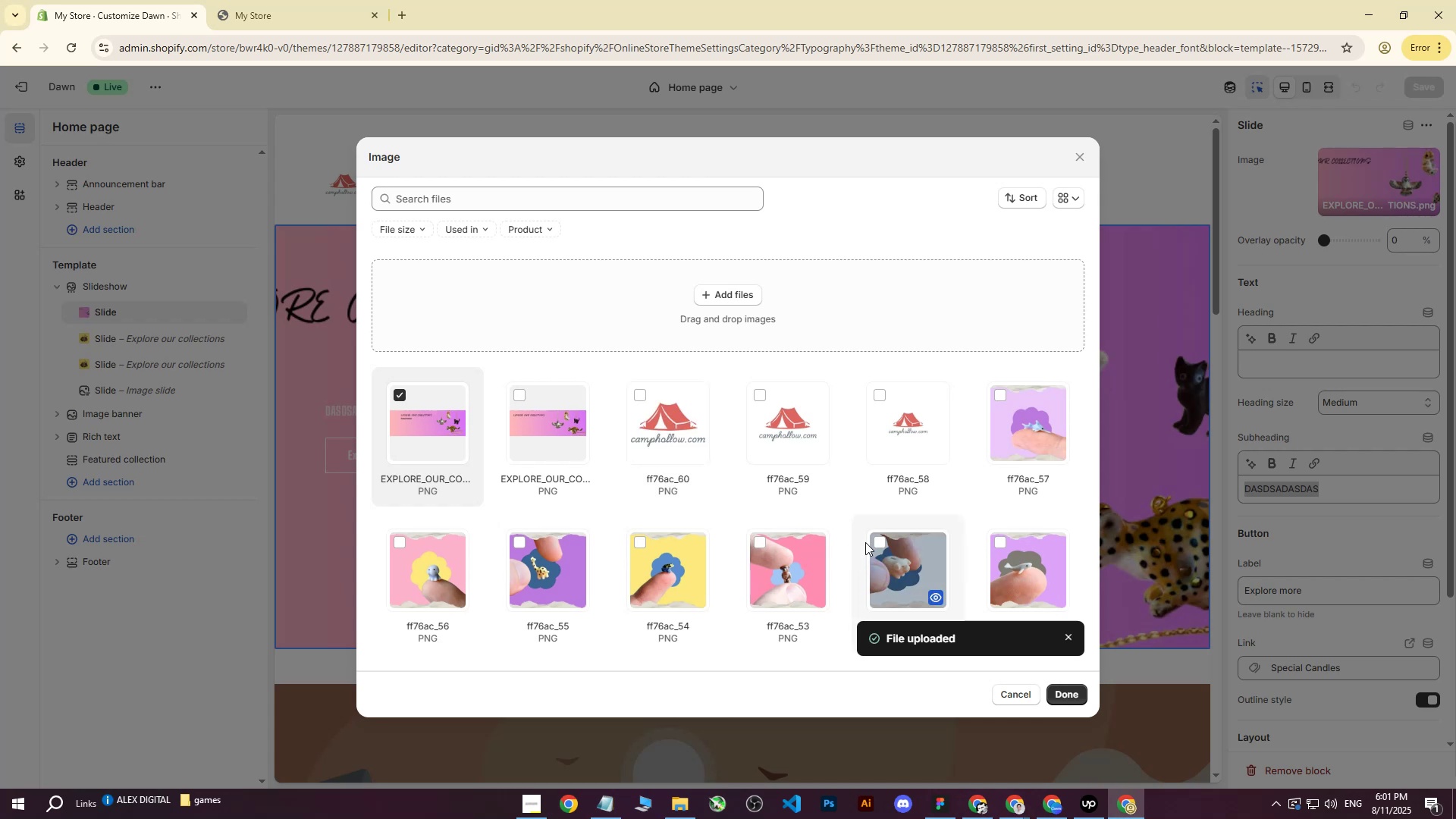 
wait(5.97)
 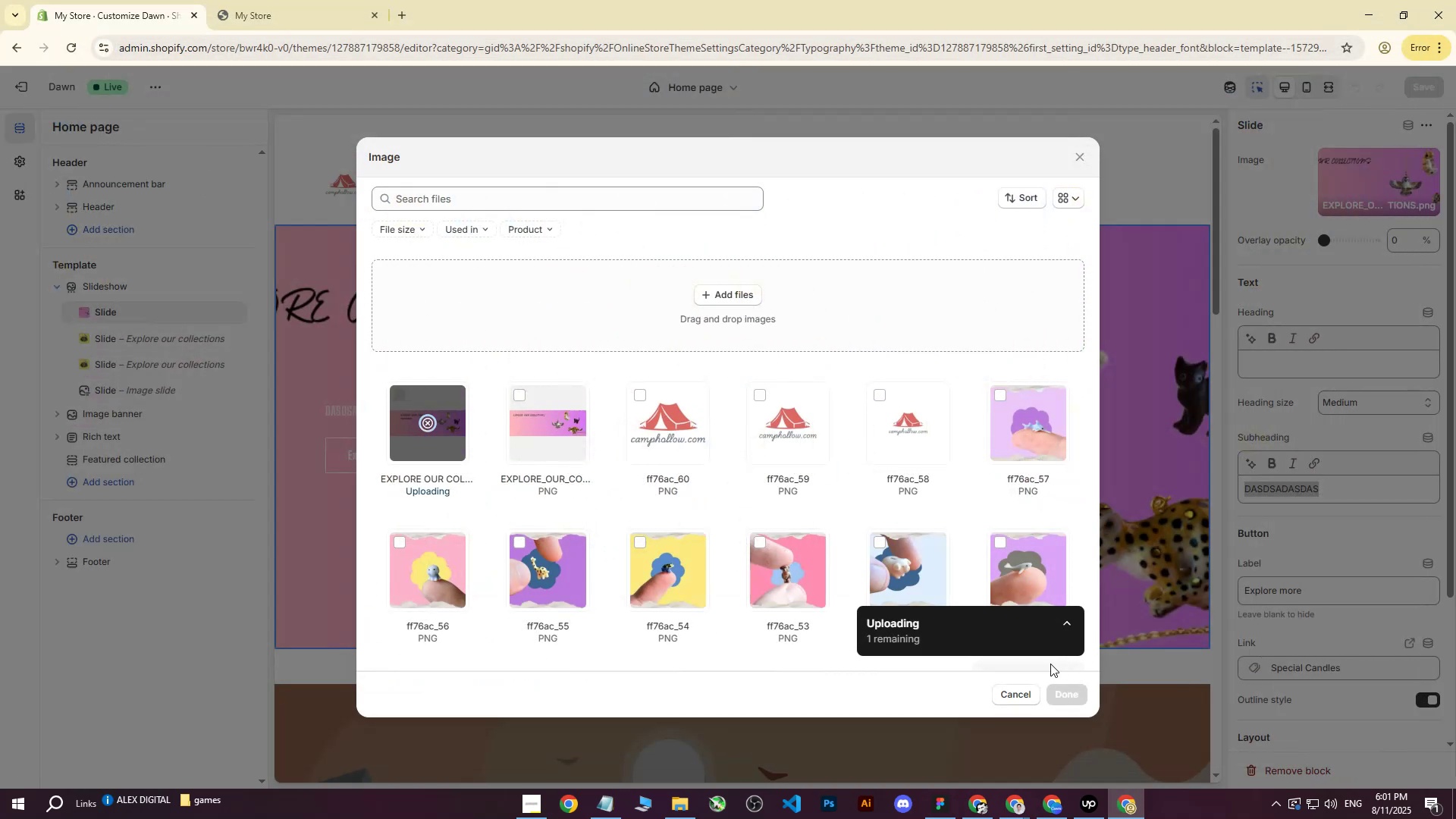 
left_click([1061, 693])
 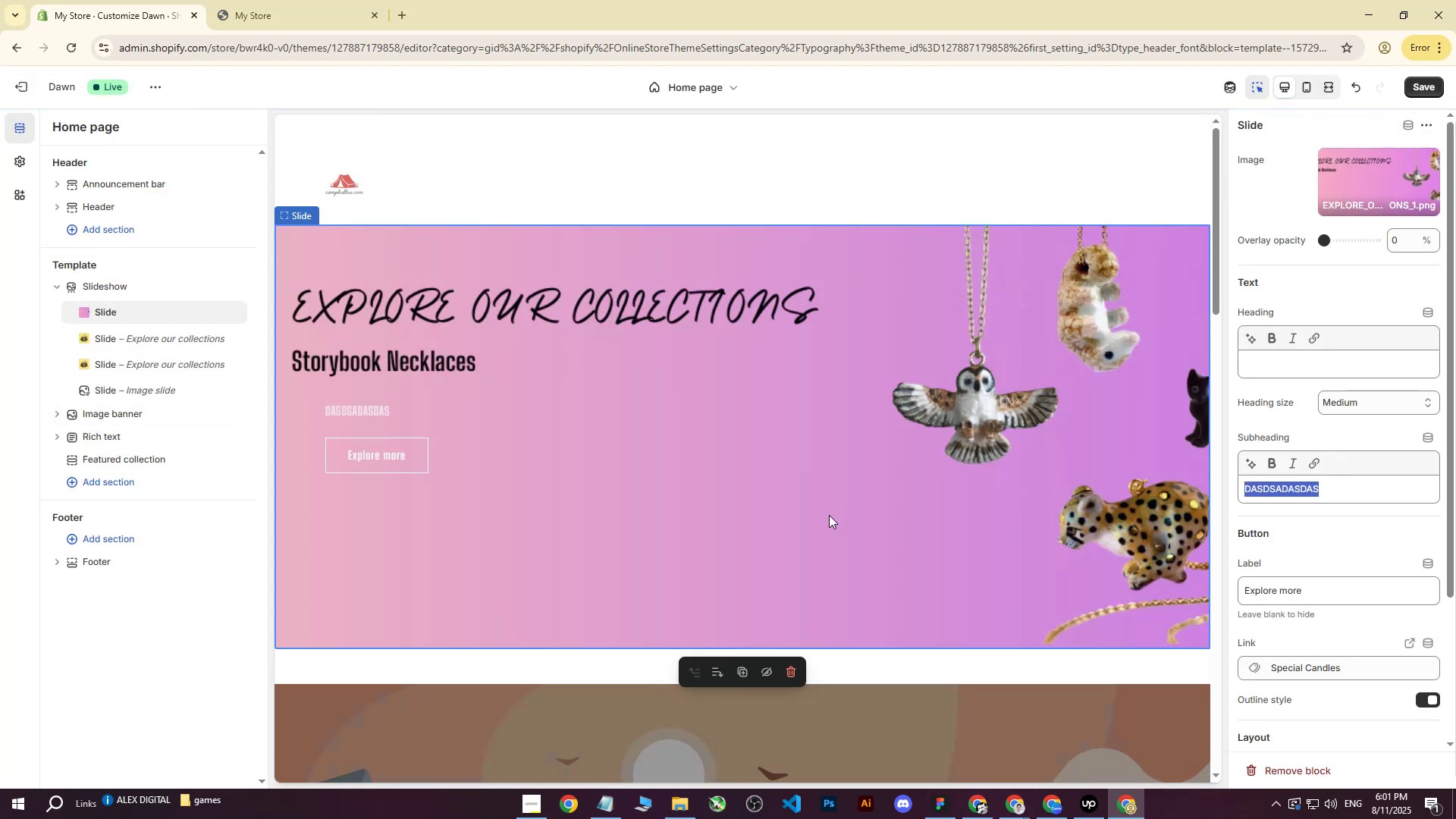 
left_click([1415, 87])
 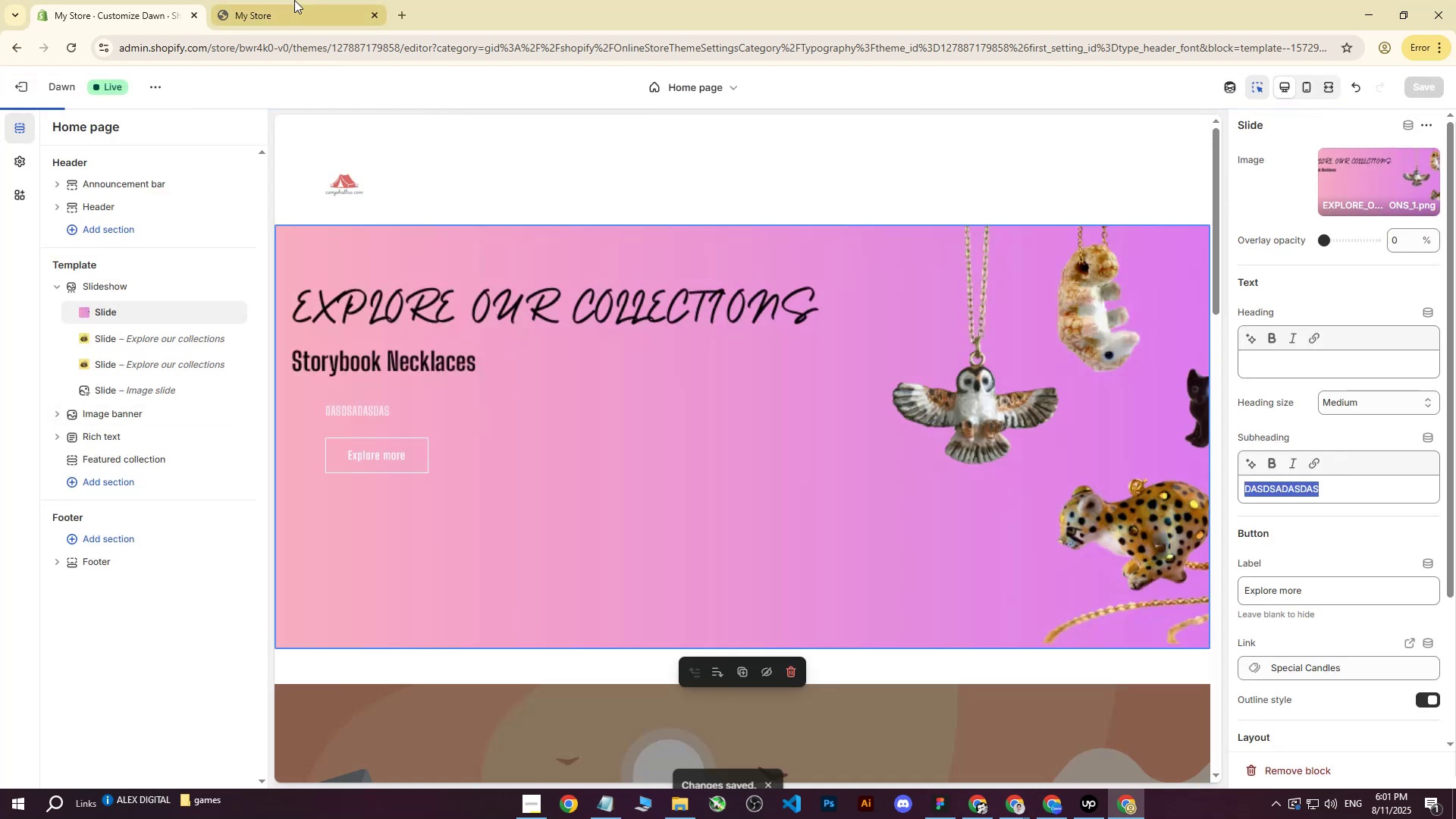 
left_click([294, 0])
 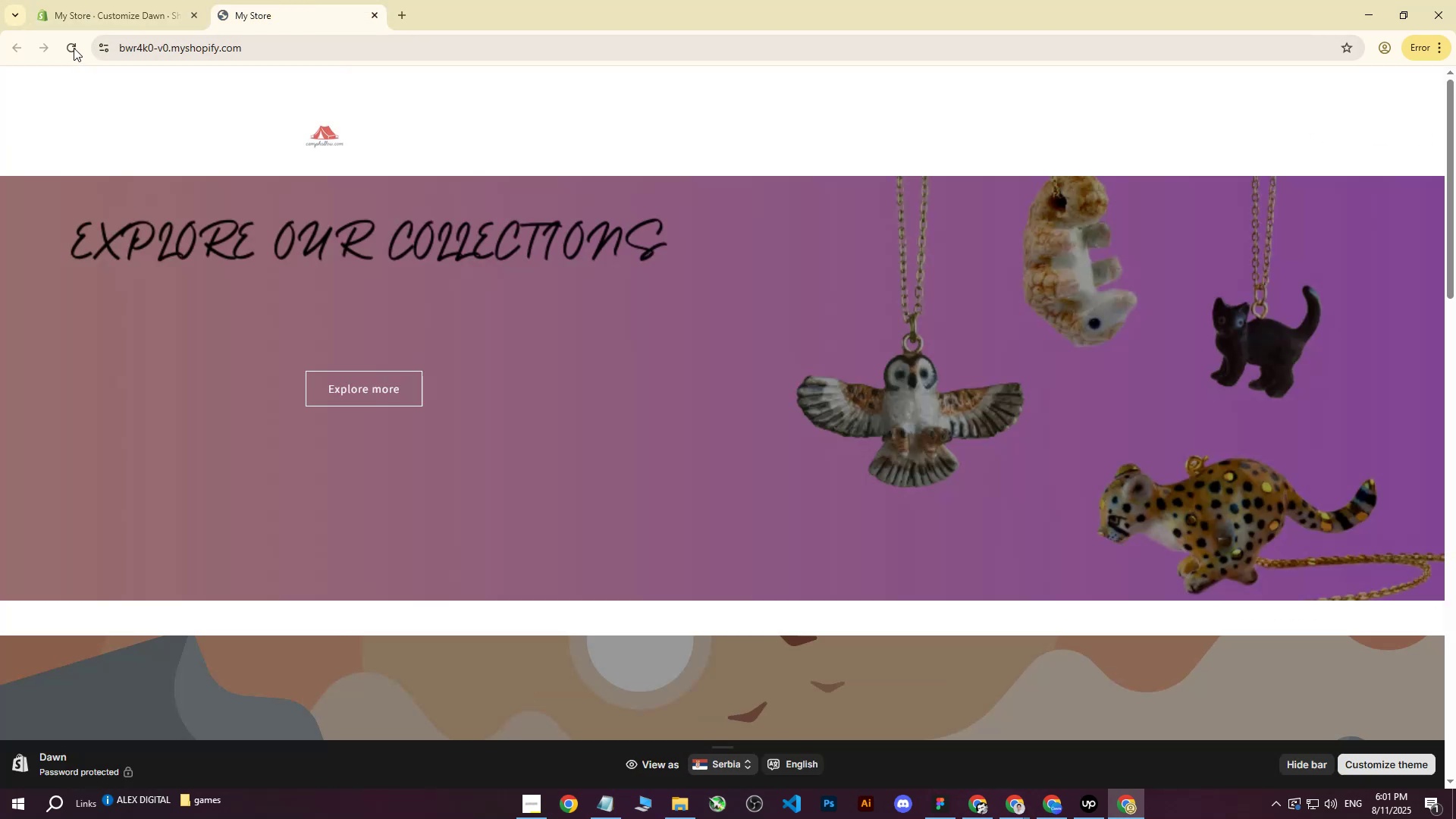 
left_click([73, 47])
 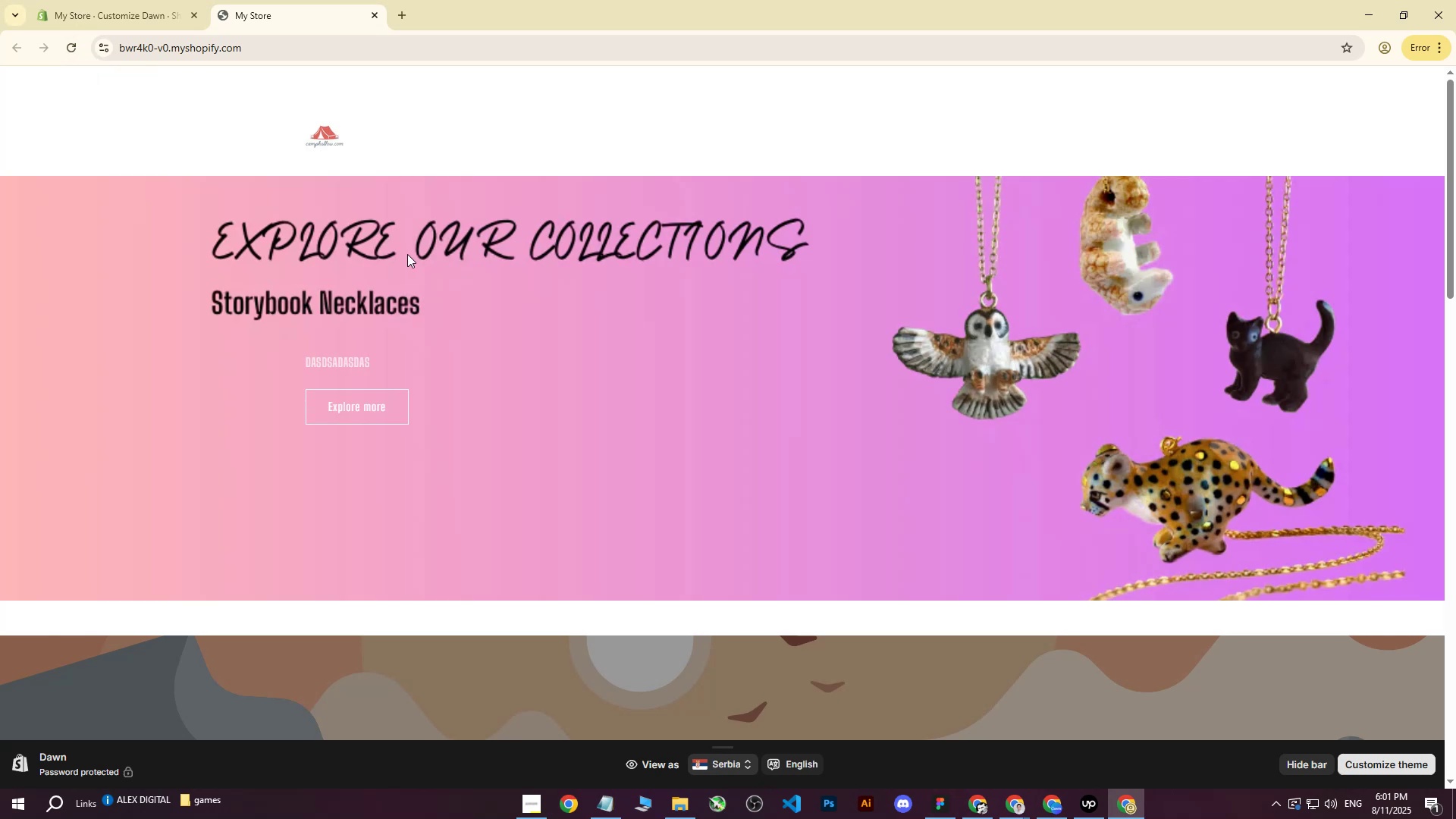 
wait(15.1)
 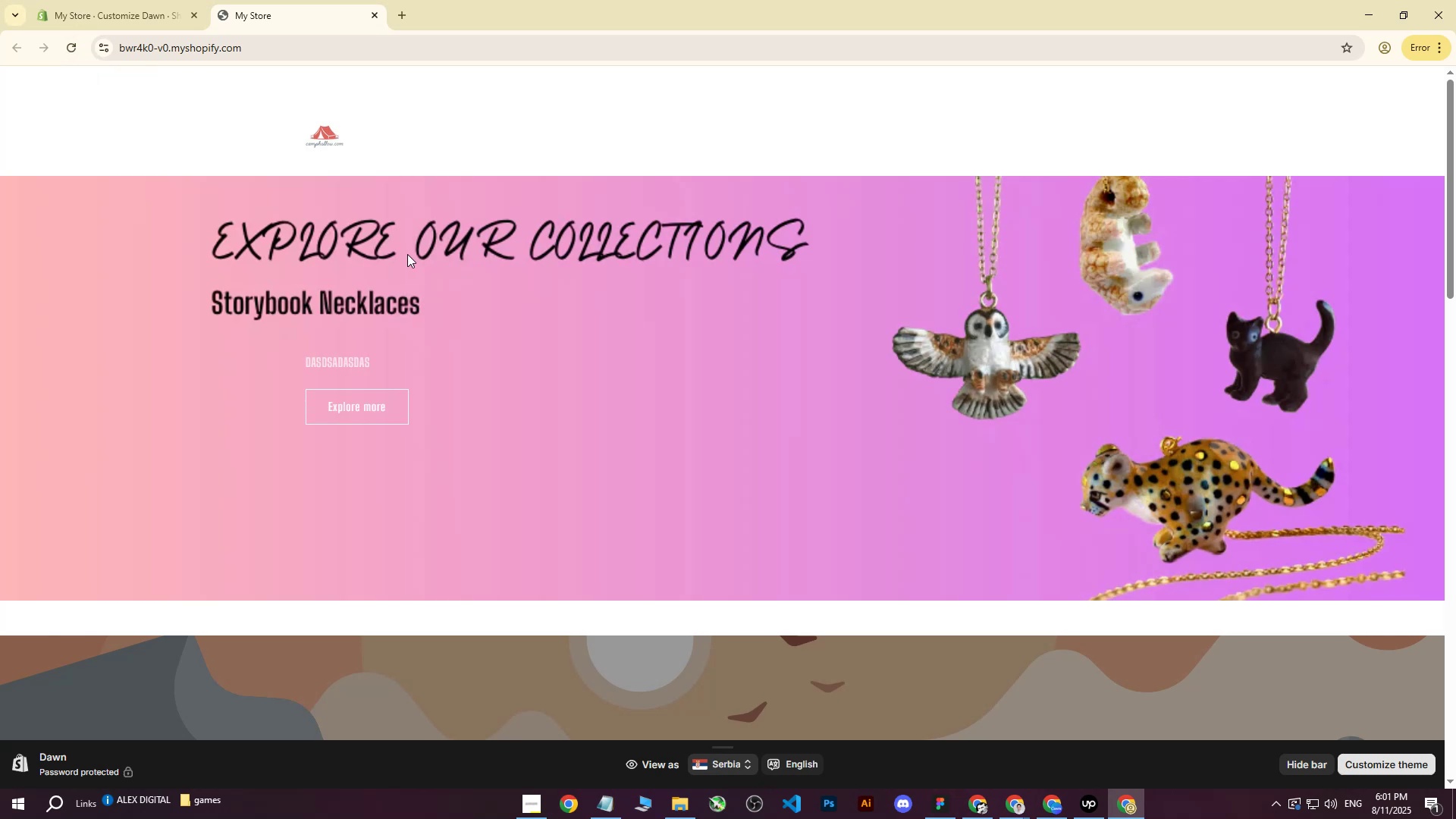 
left_click([1054, 803])
 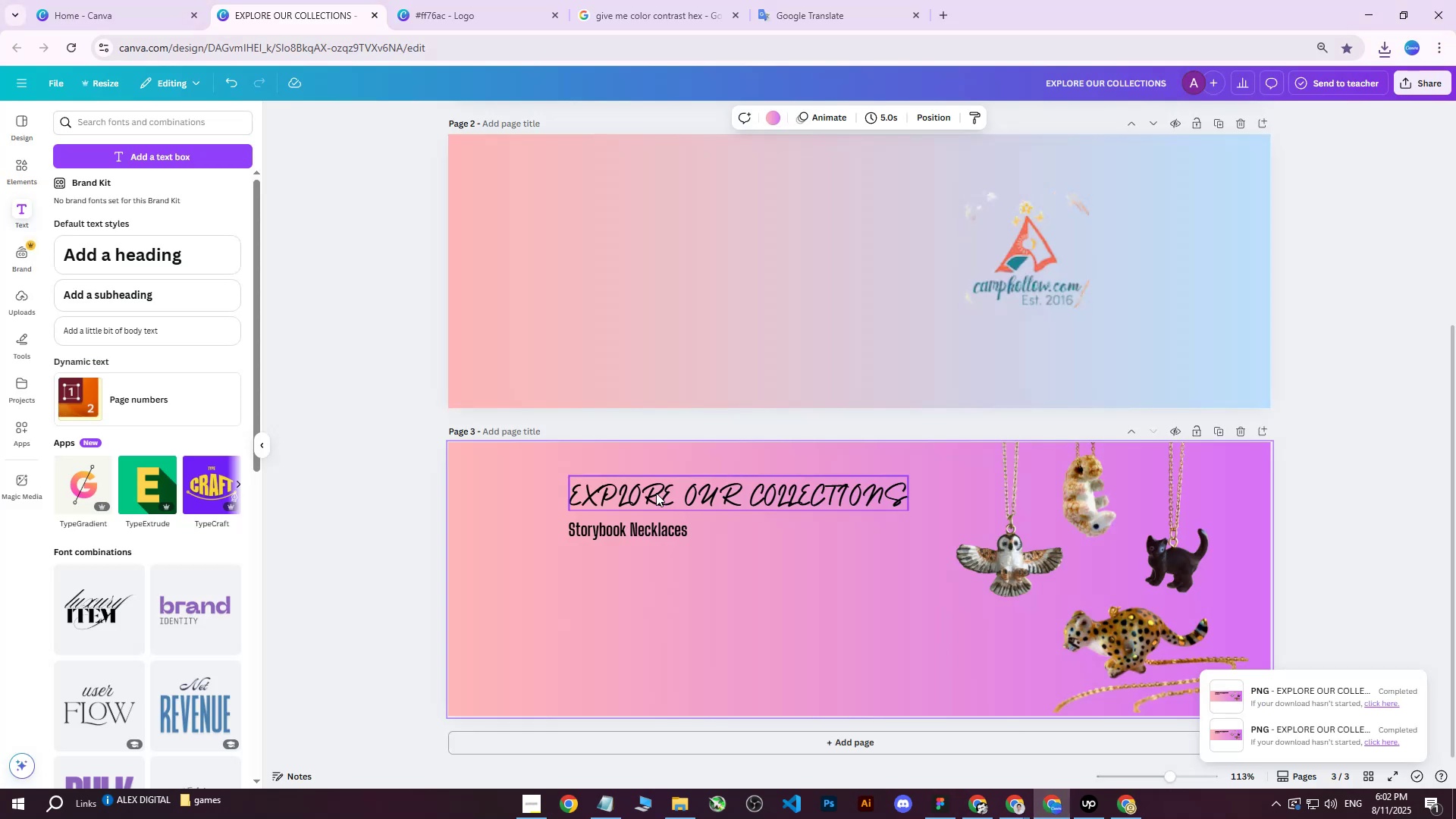 
left_click([648, 491])
 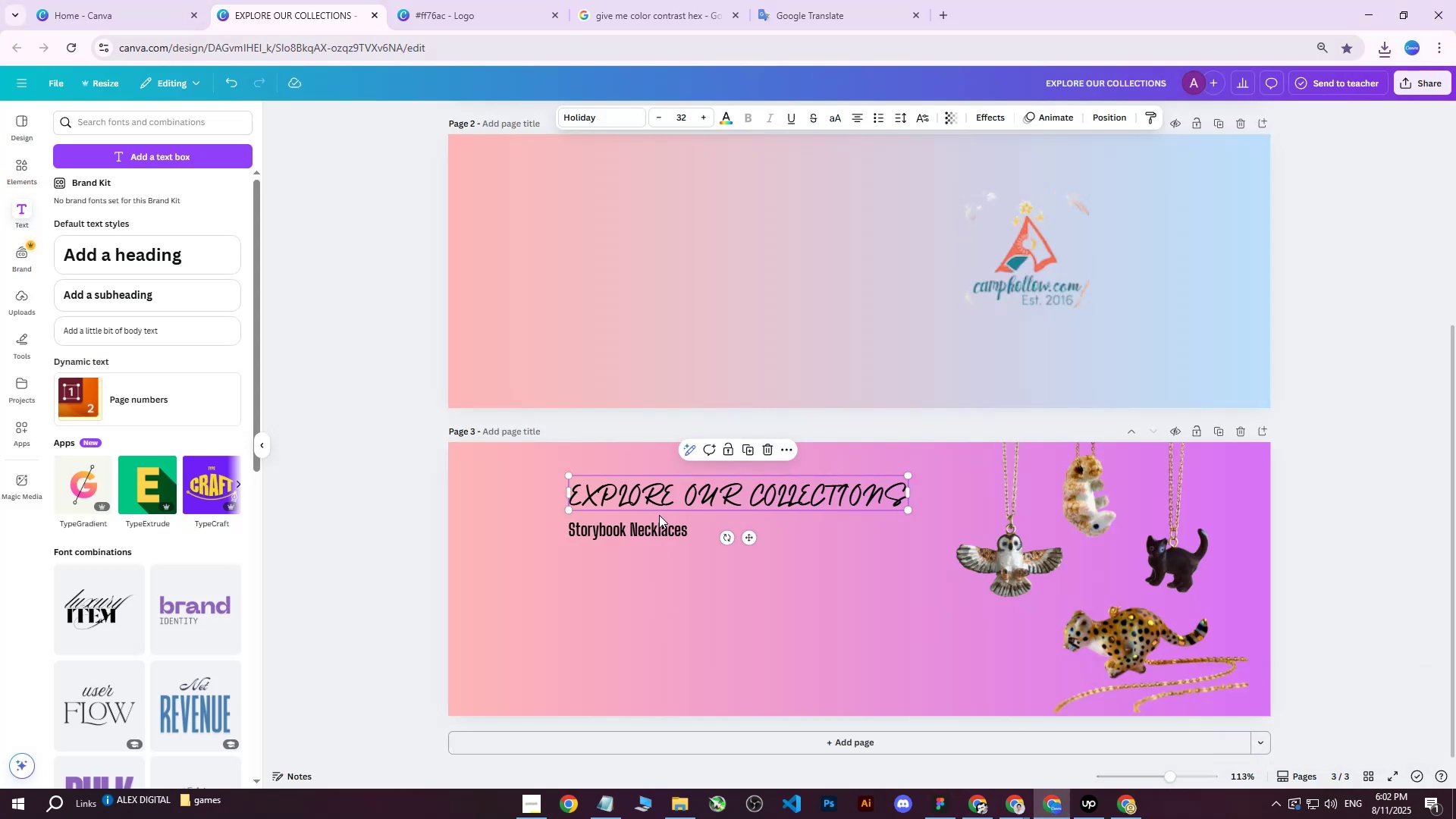 
hold_key(key=ShiftLeft, duration=0.44)
left_click([610, 522])
 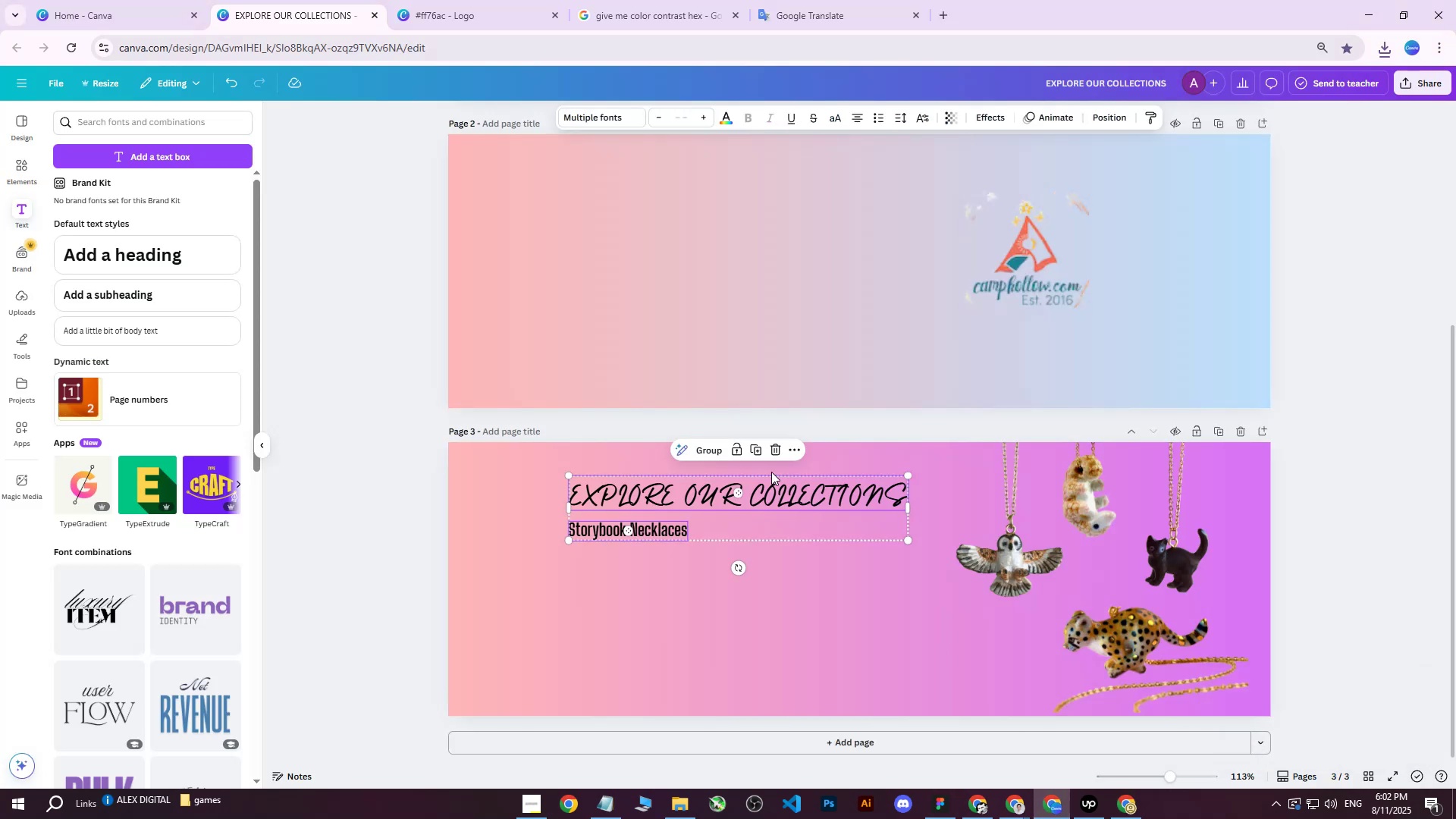 
hold_key(key=ArrowRight, duration=1.5)
 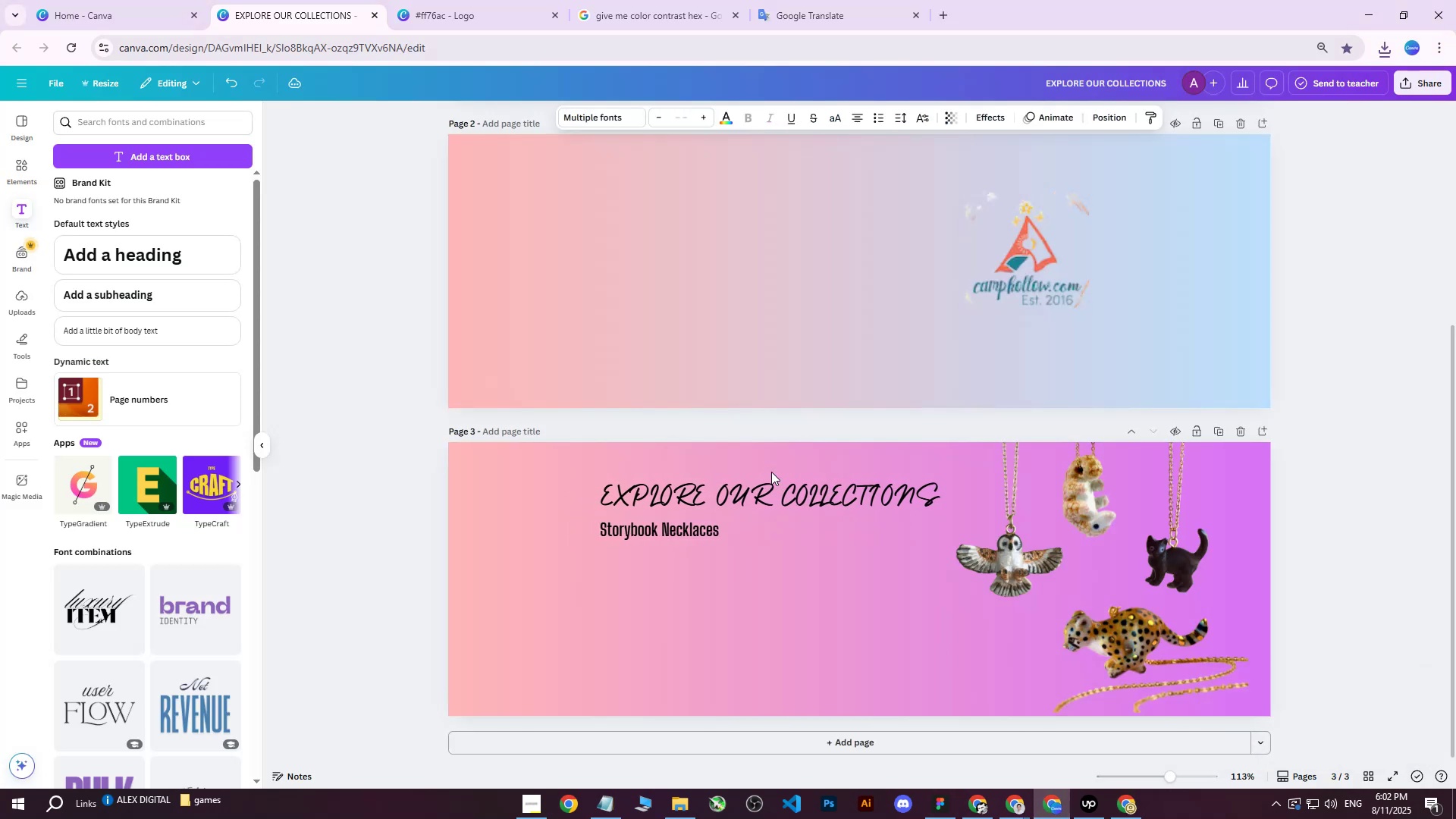 
hold_key(key=ArrowRight, duration=0.54)
 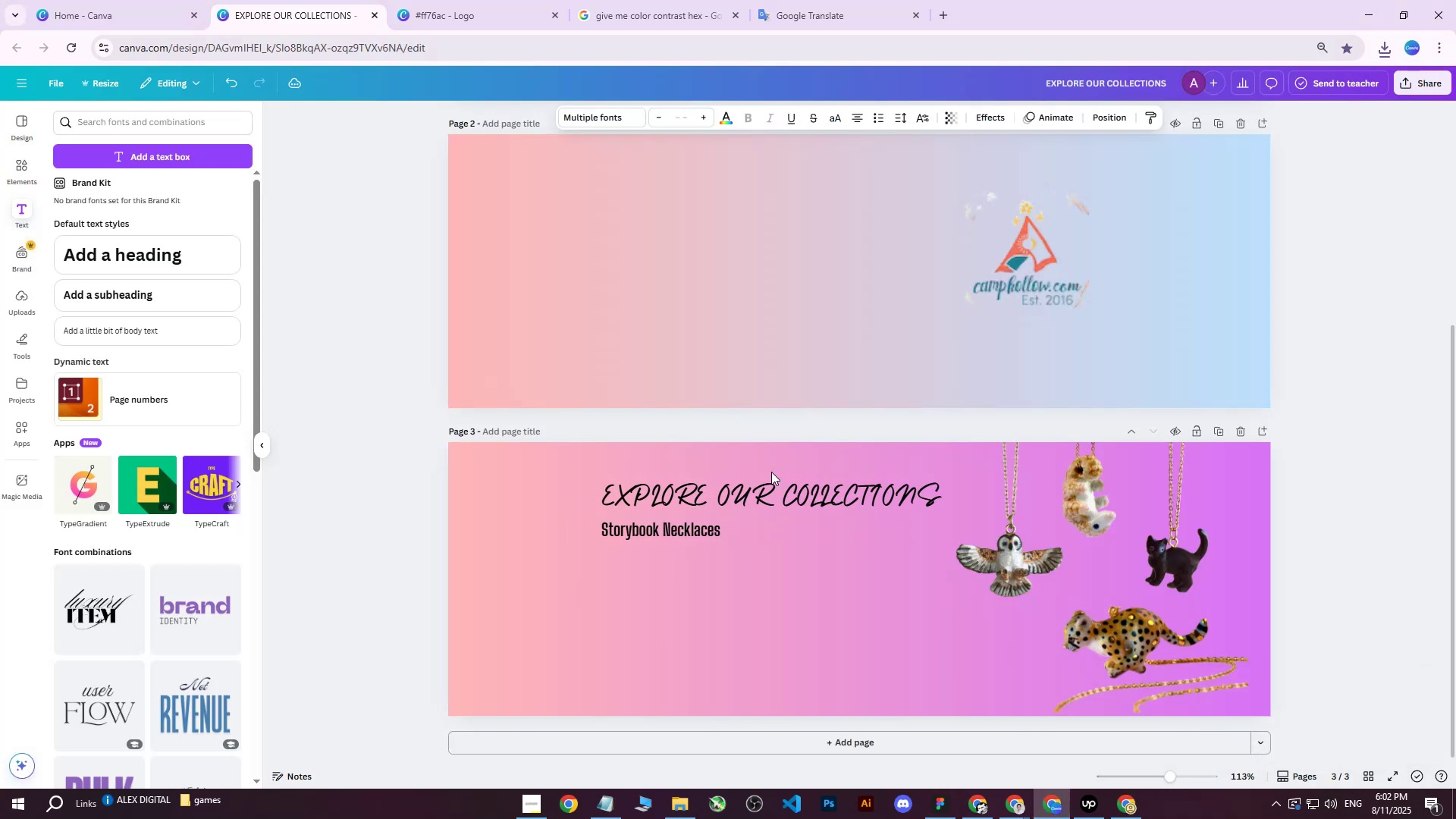 
hold_key(key=ArrowRight, duration=0.71)
 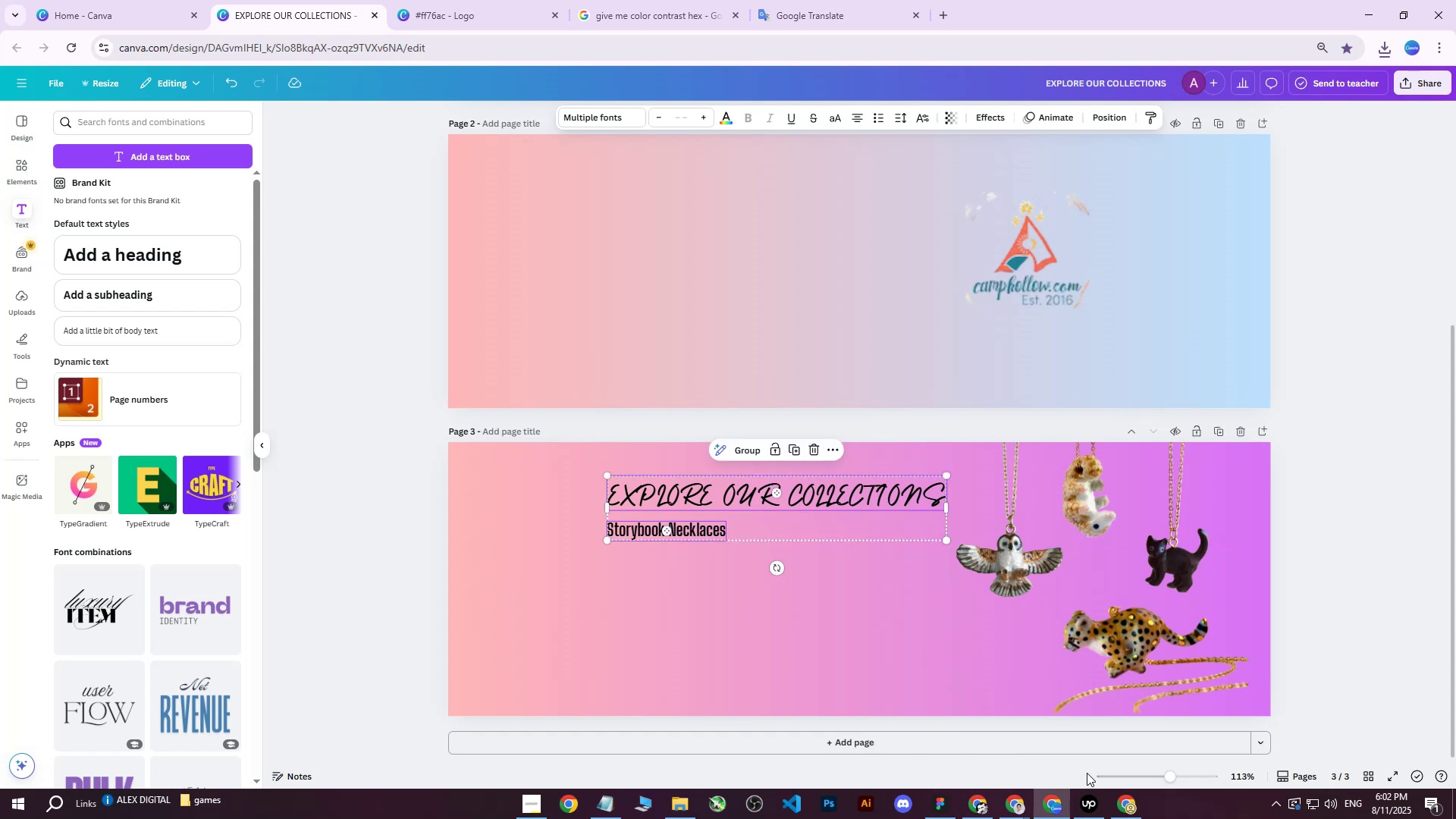 
left_click([1126, 802])
 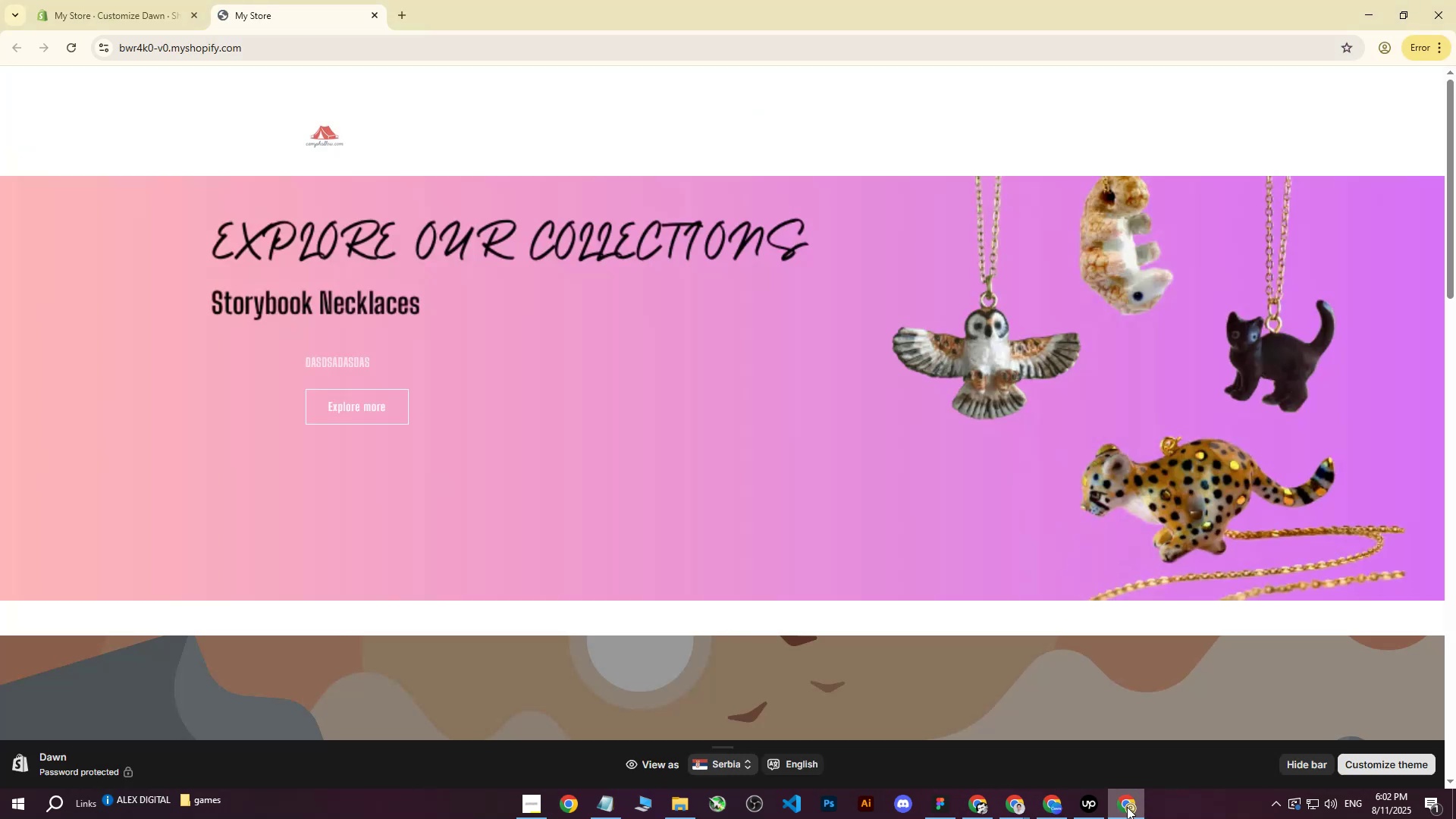 
left_click([1127, 807])
 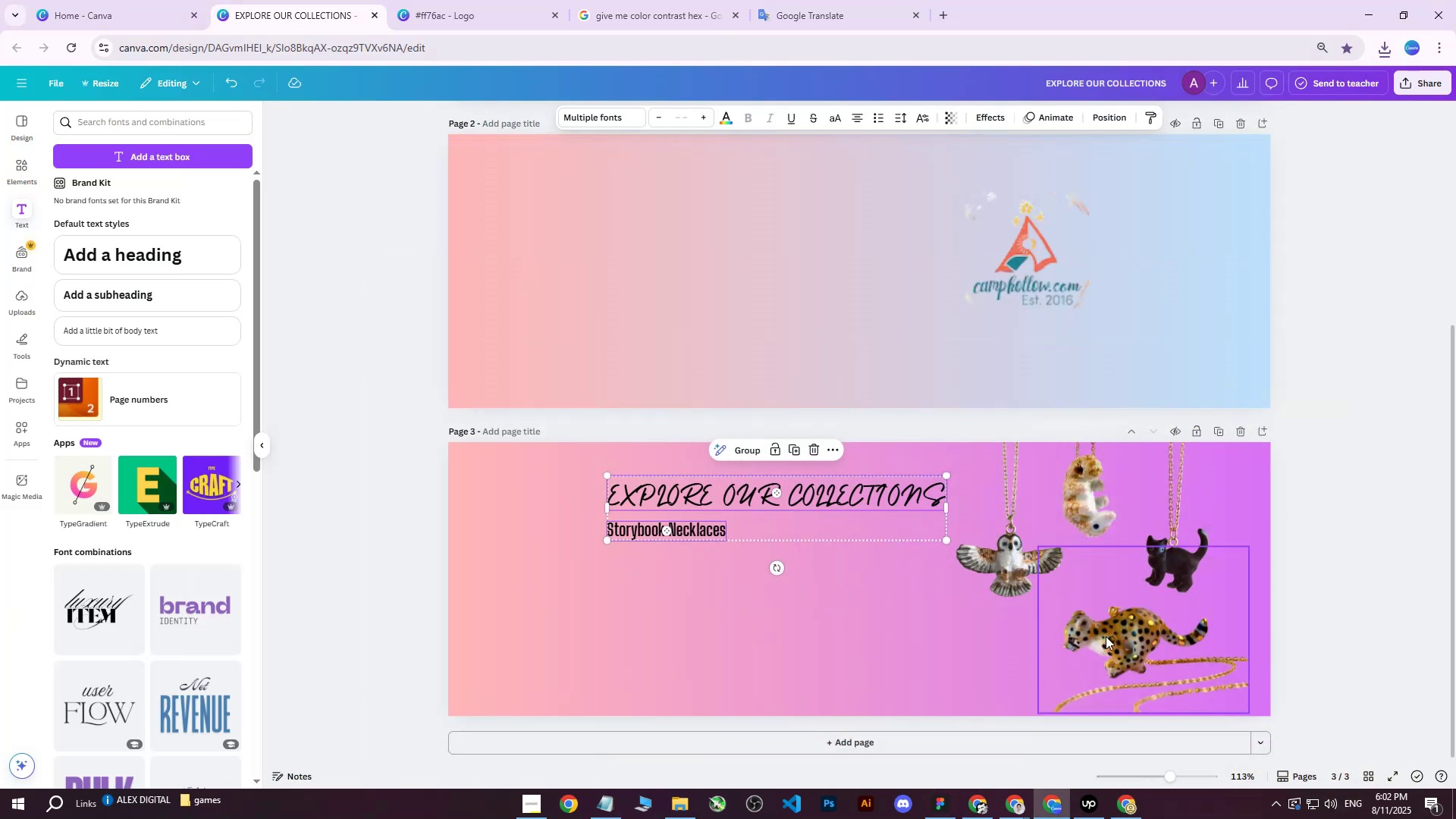 
left_click([1131, 634])
 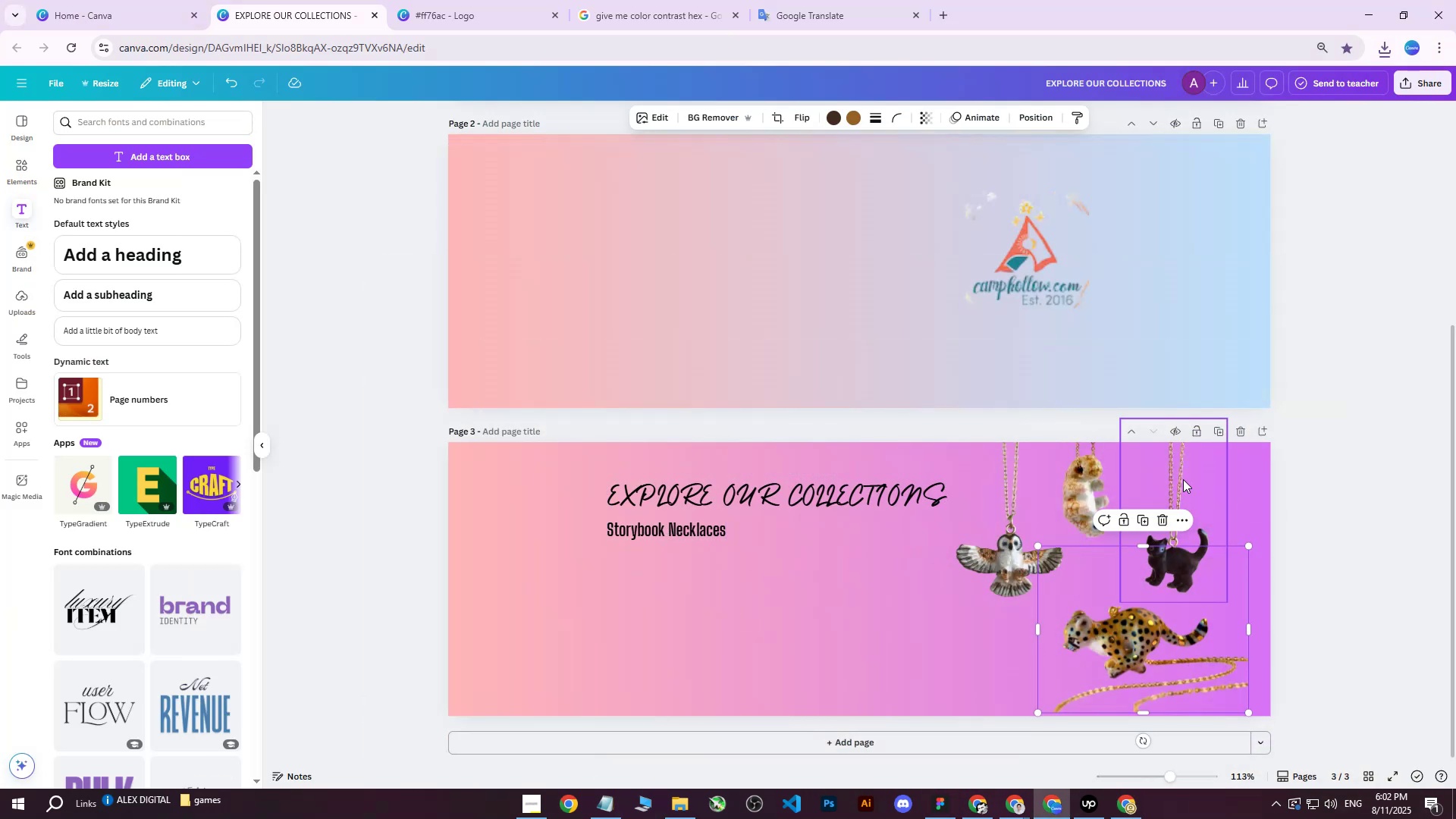 
hold_key(key=ShiftLeft, duration=1.22)
left_click([1185, 474])
 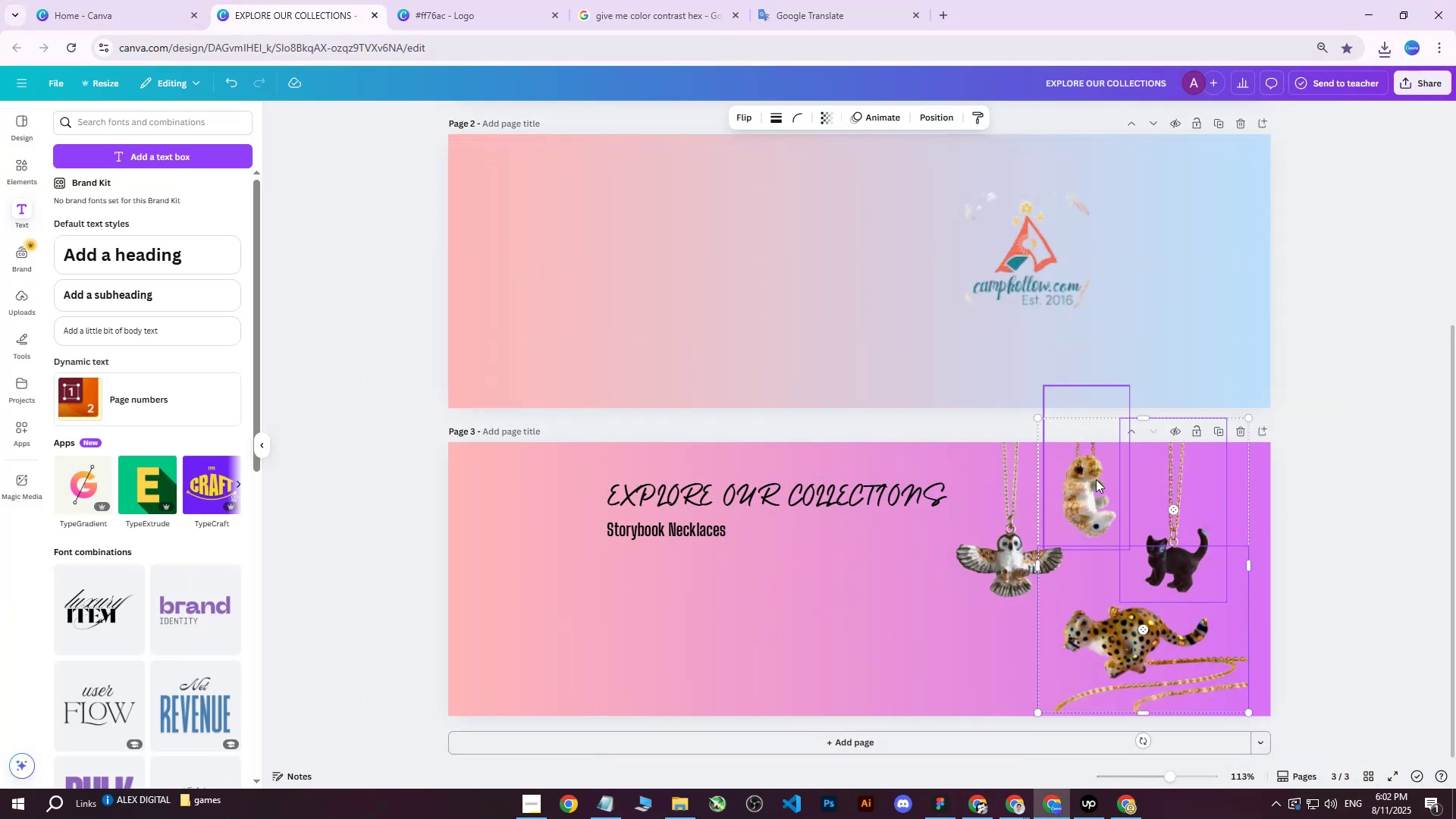 
double_click([1096, 479])
 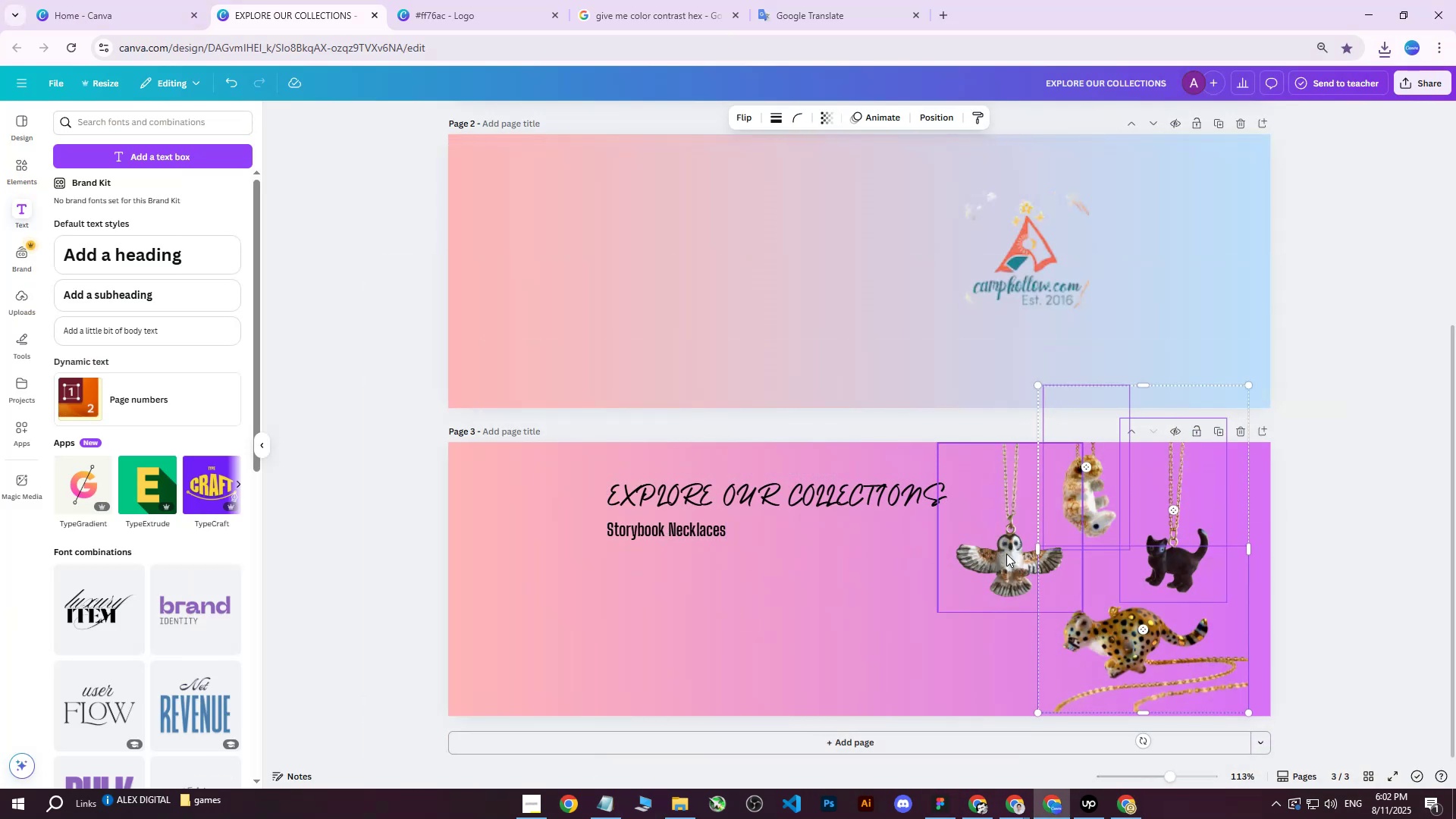 
triple_click([1006, 554])
 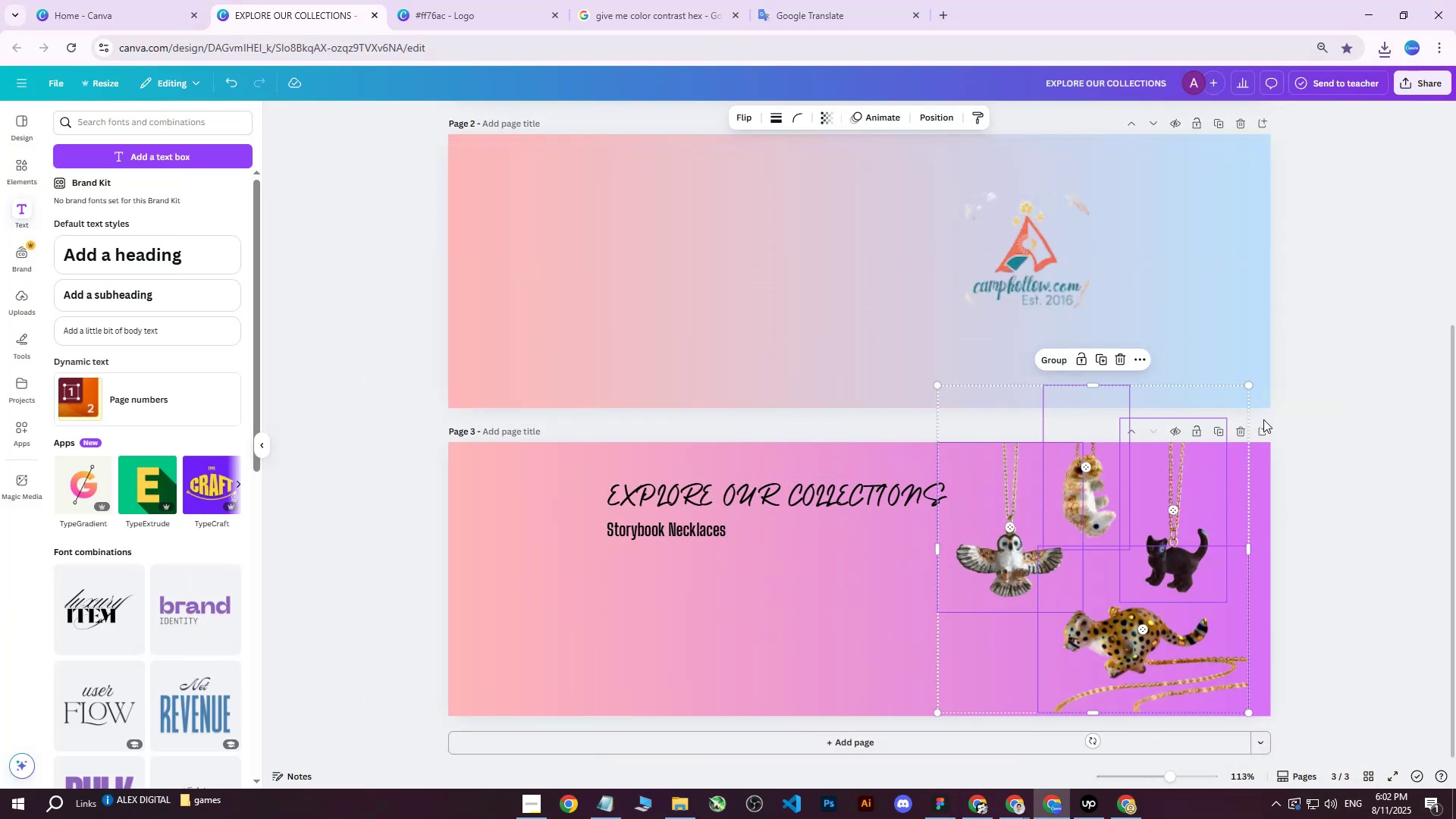 
hold_key(key=ArrowRight, duration=1.47)
 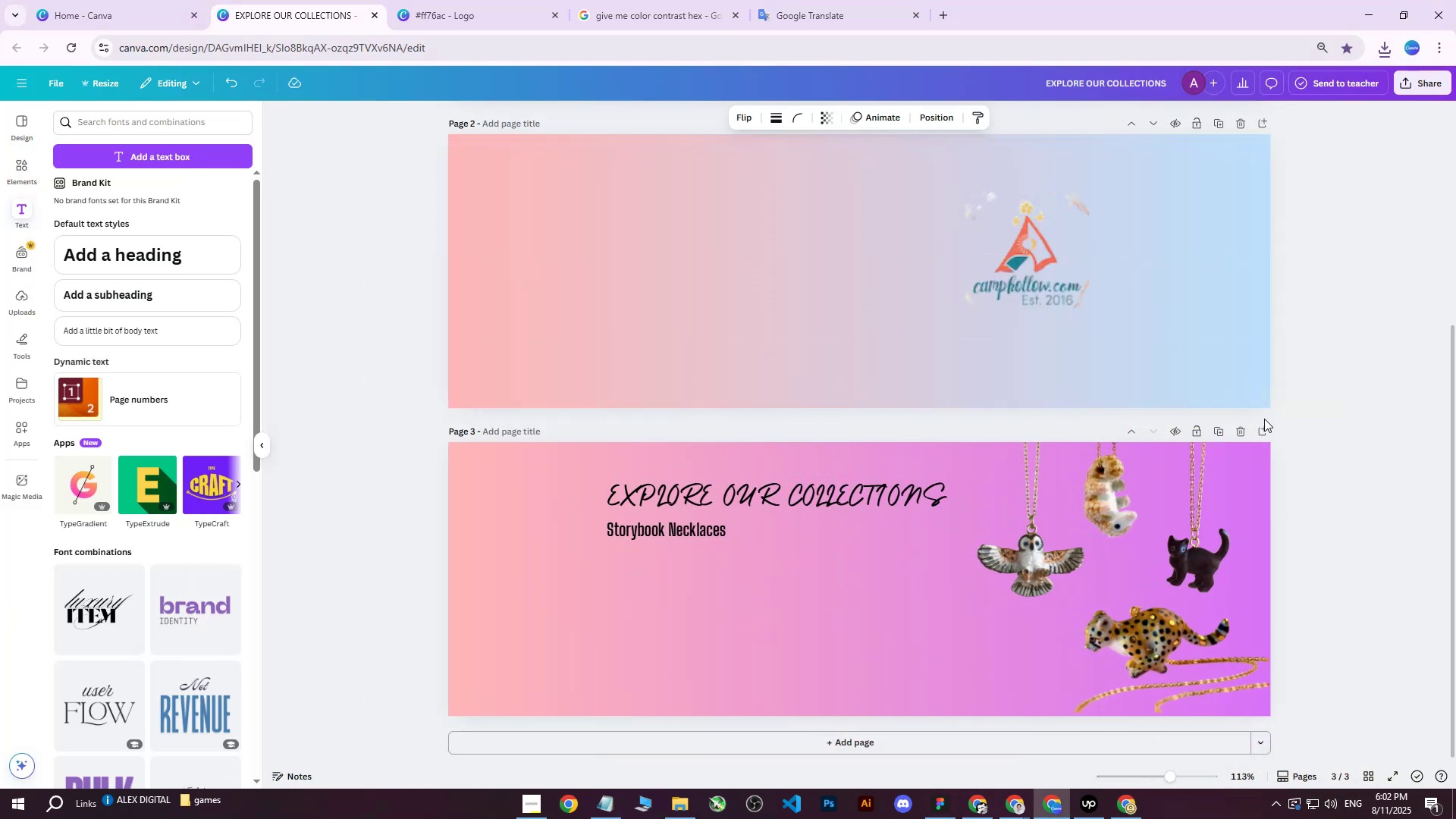 
key(ArrowRight)
 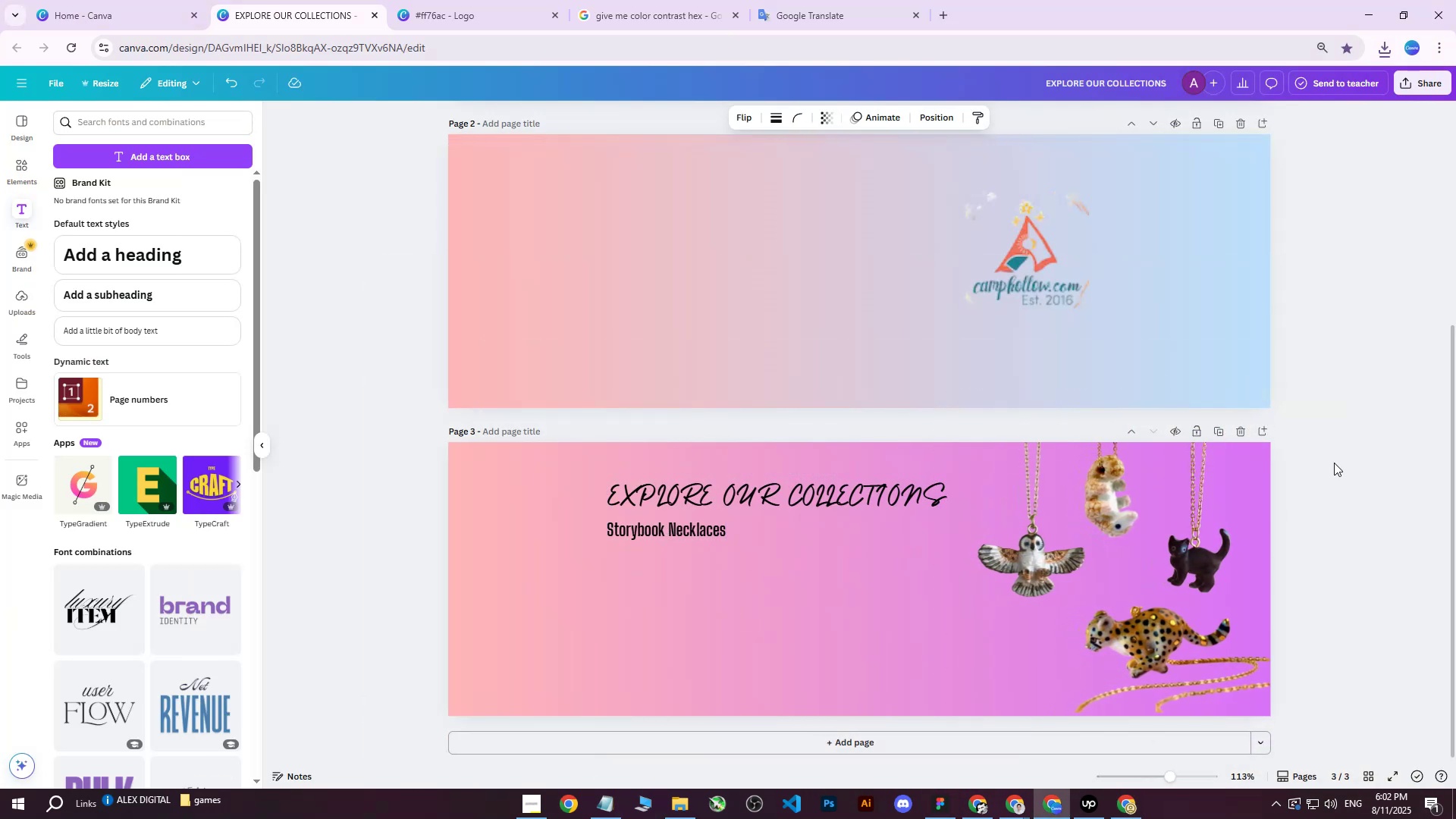 
left_click([1334, 463])
 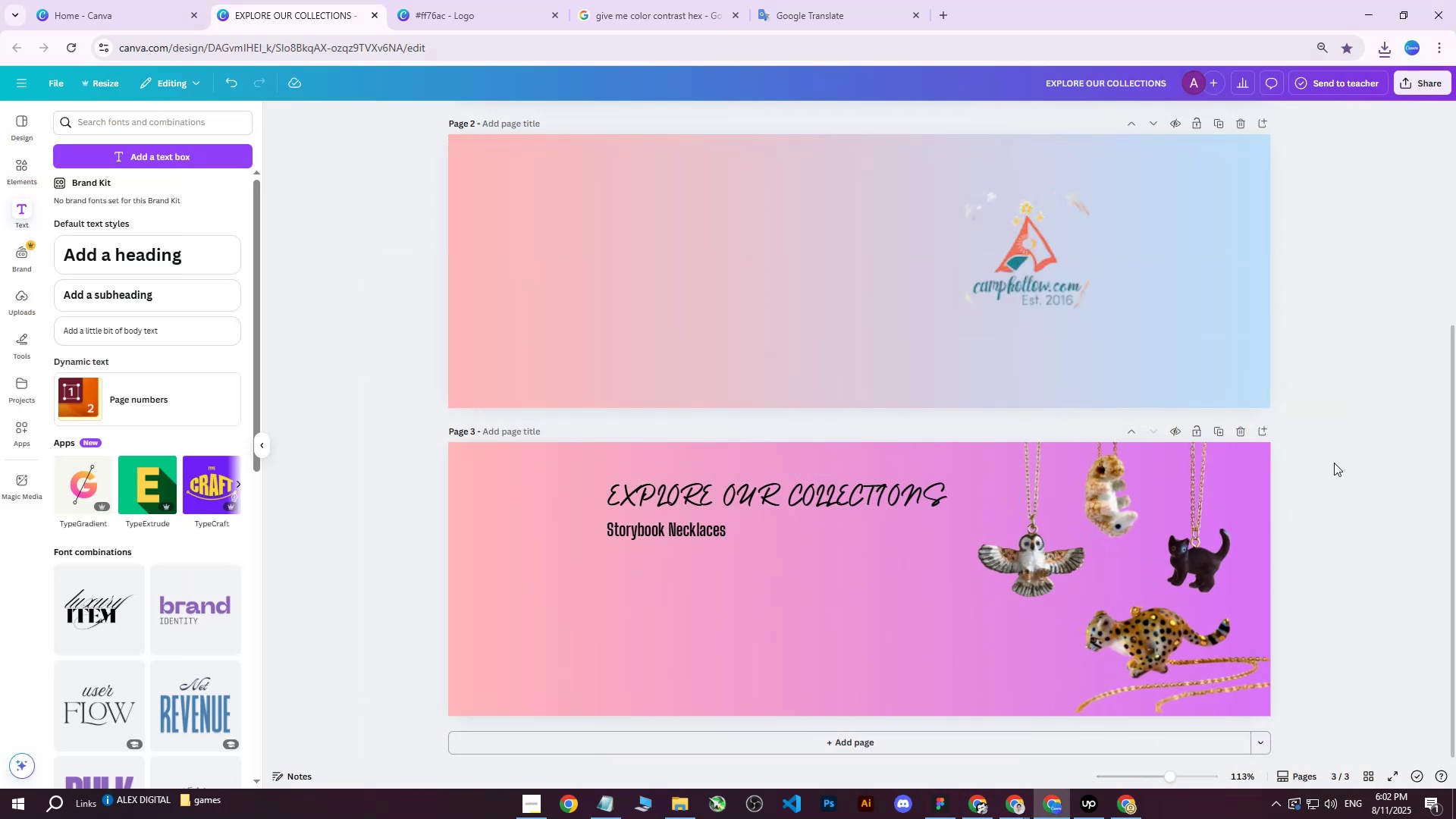 
left_click([1334, 463])
 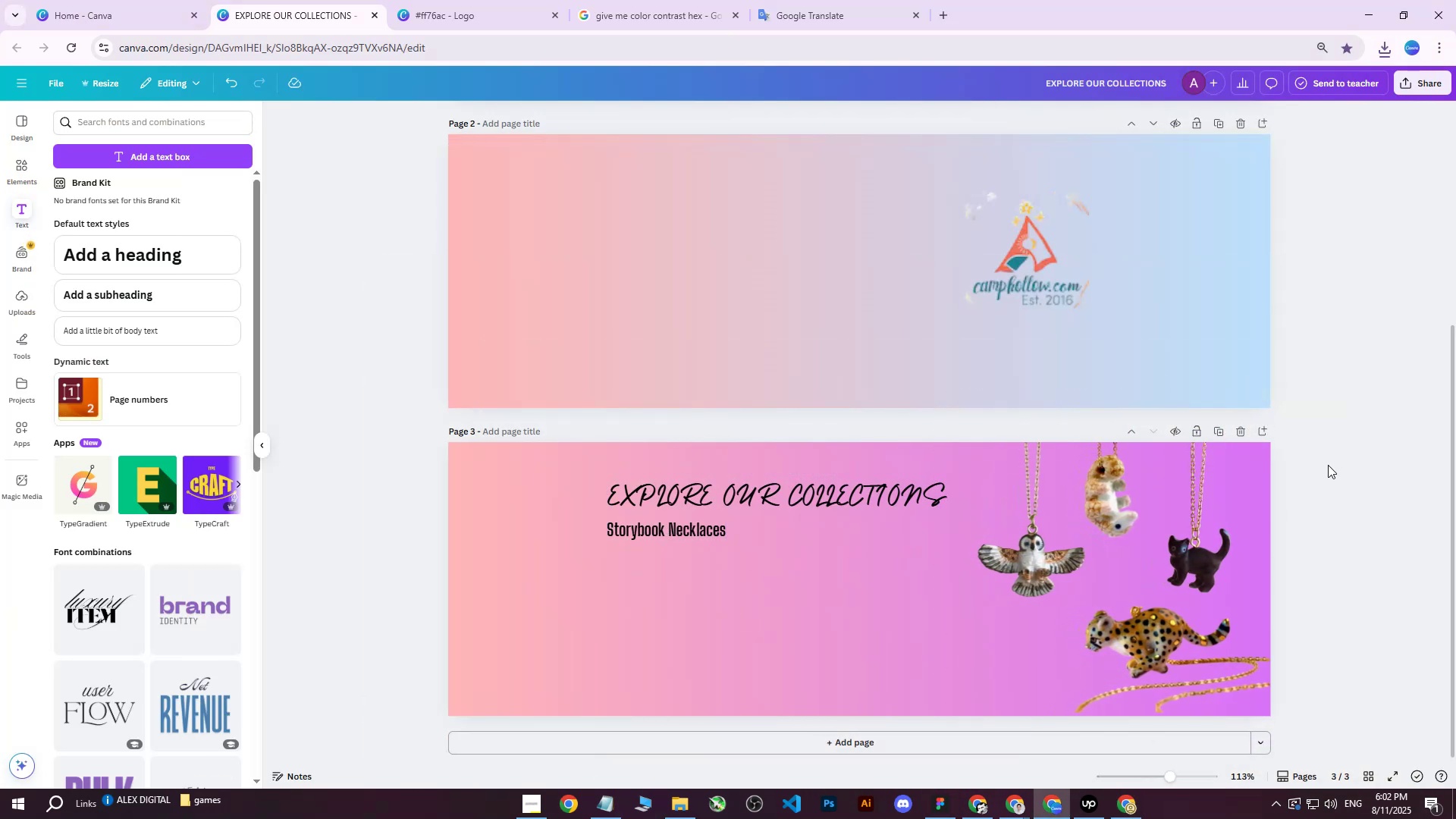 
scroll: coordinate [1328, 465], scroll_direction: down, amount: 1.0
 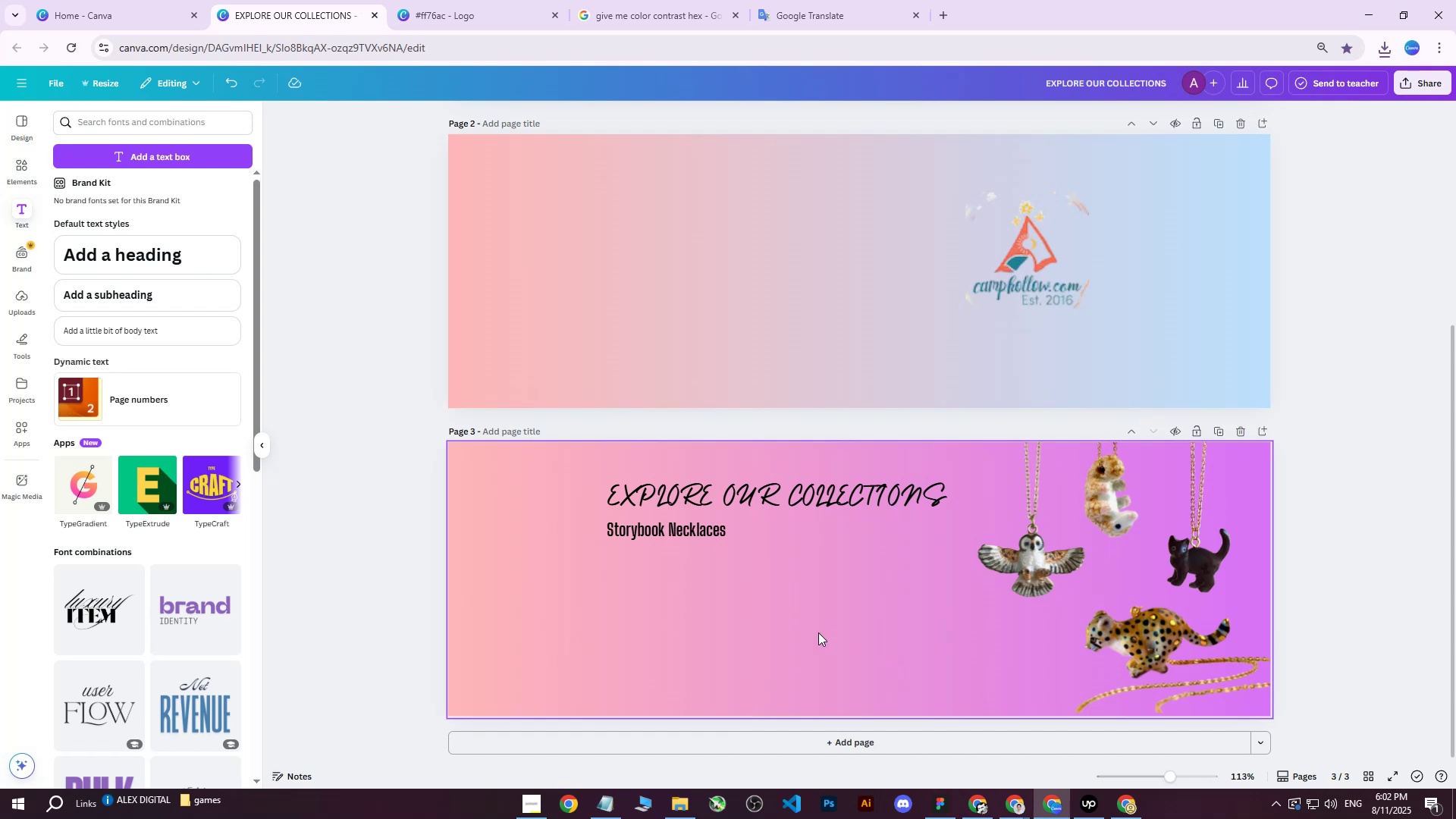 
left_click([11, 166])
 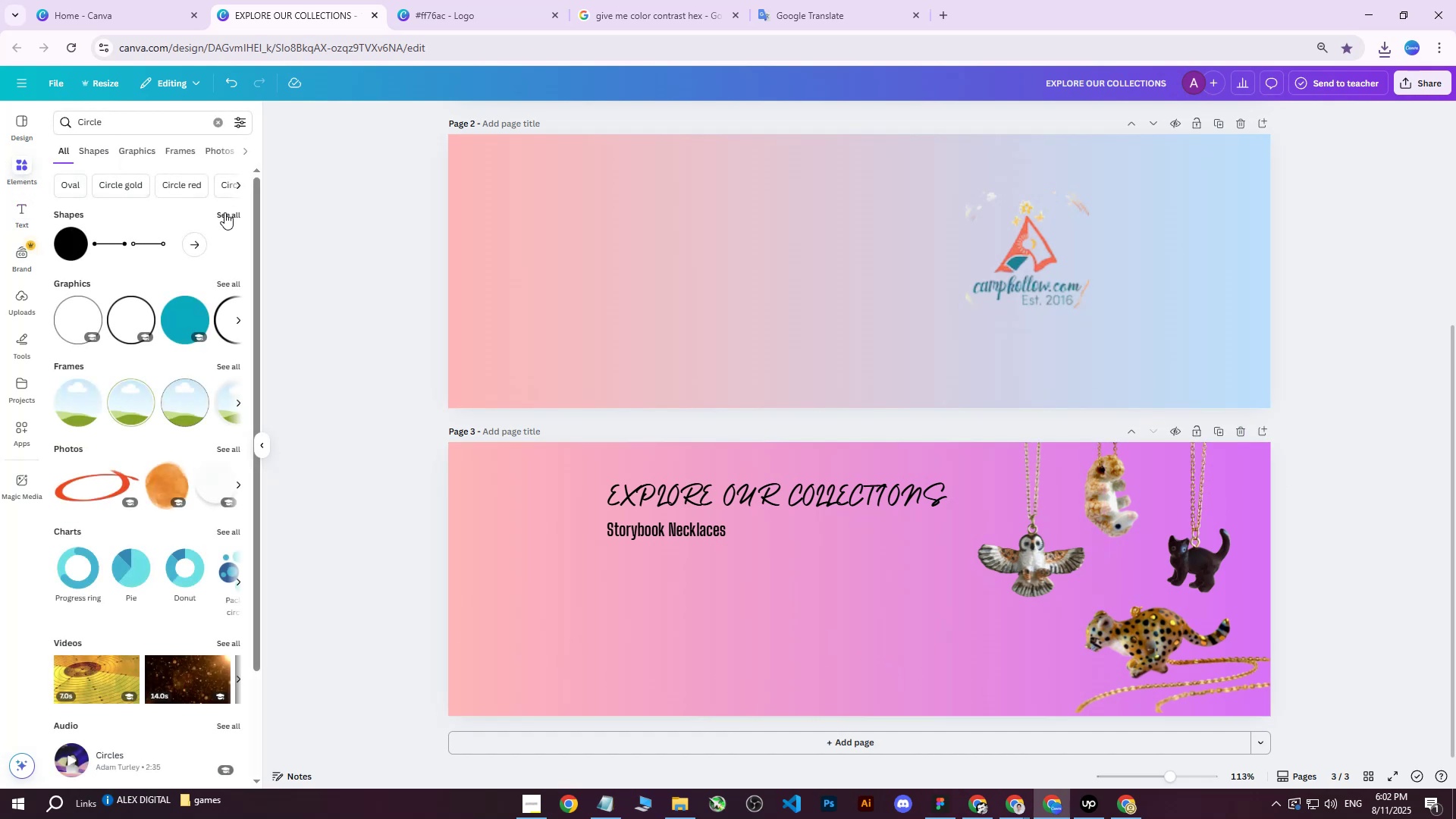 
left_click([215, 125])
 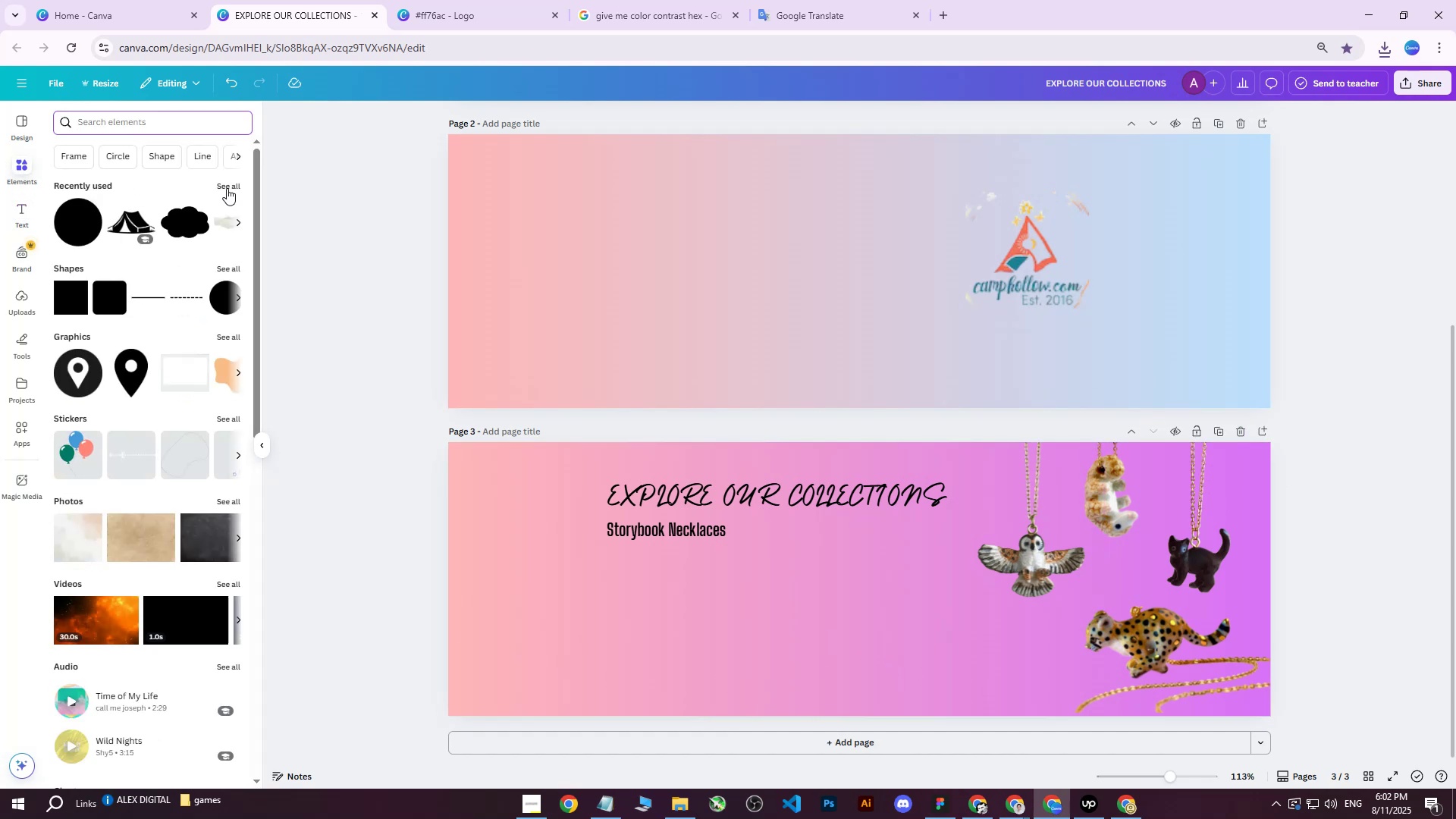 
left_click([187, 217])
 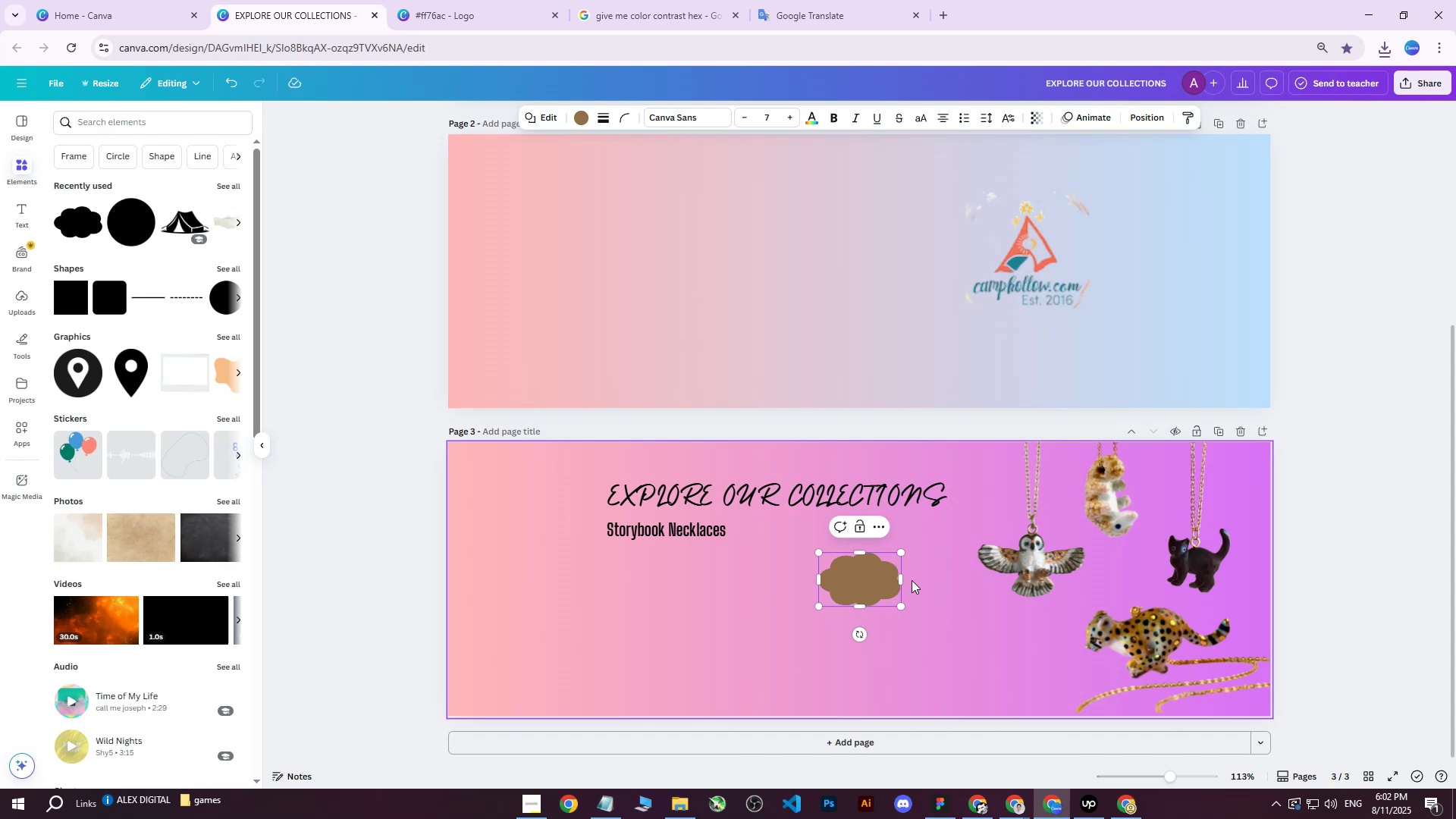 
left_click_drag(start_coordinate=[871, 576], to_coordinate=[998, 575])
 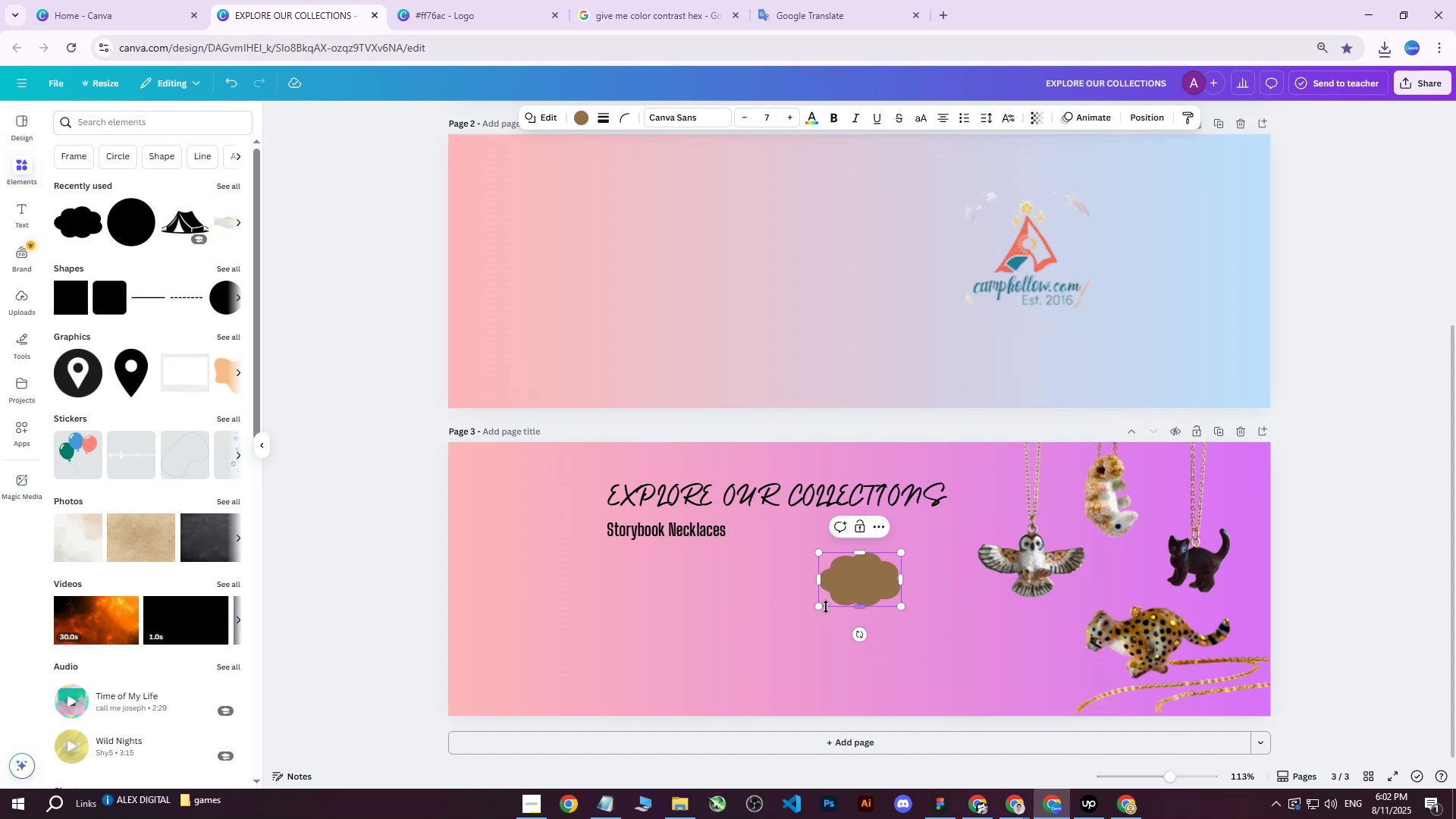 
left_click([826, 607])
 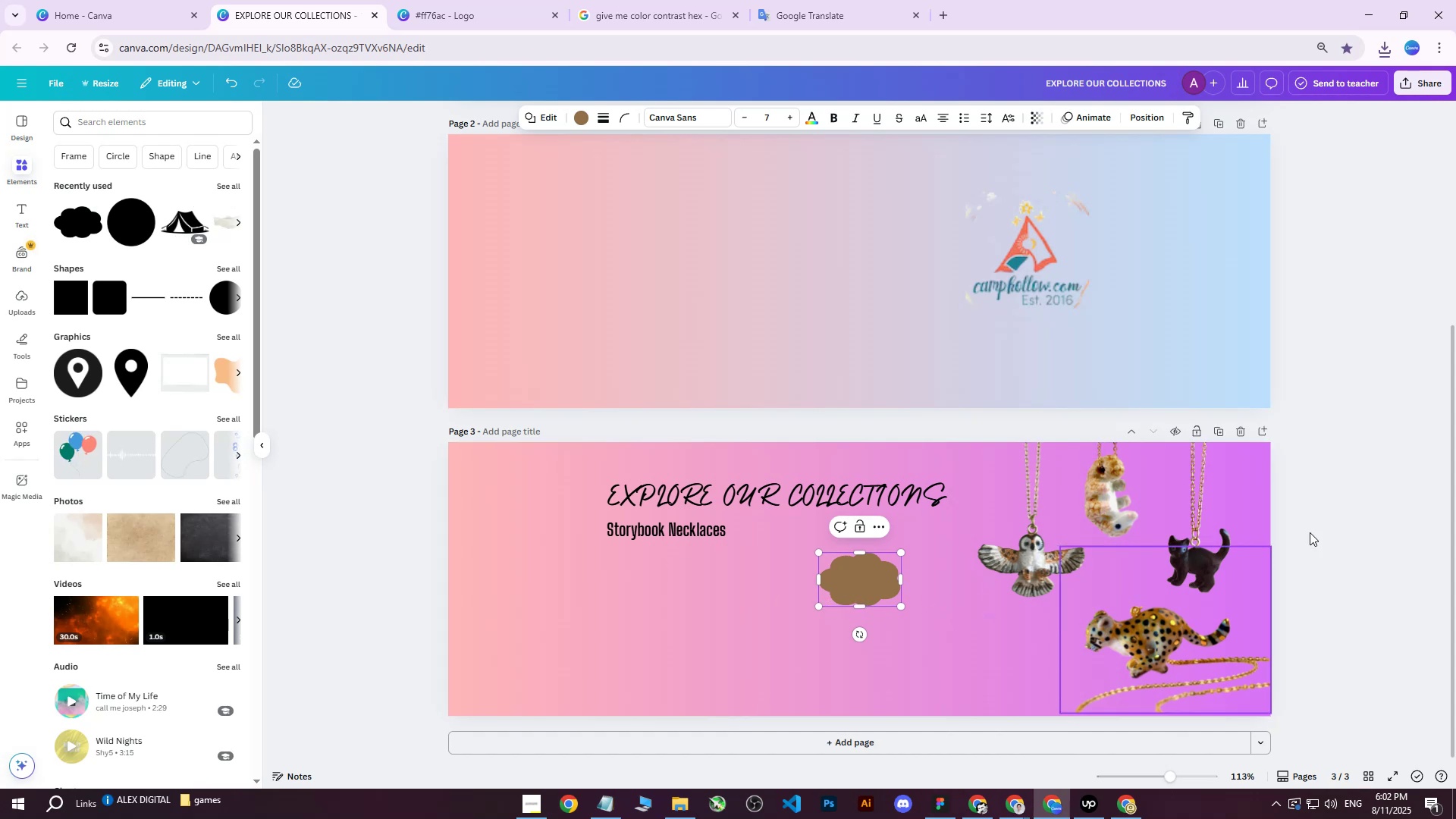 
left_click([1337, 526])
 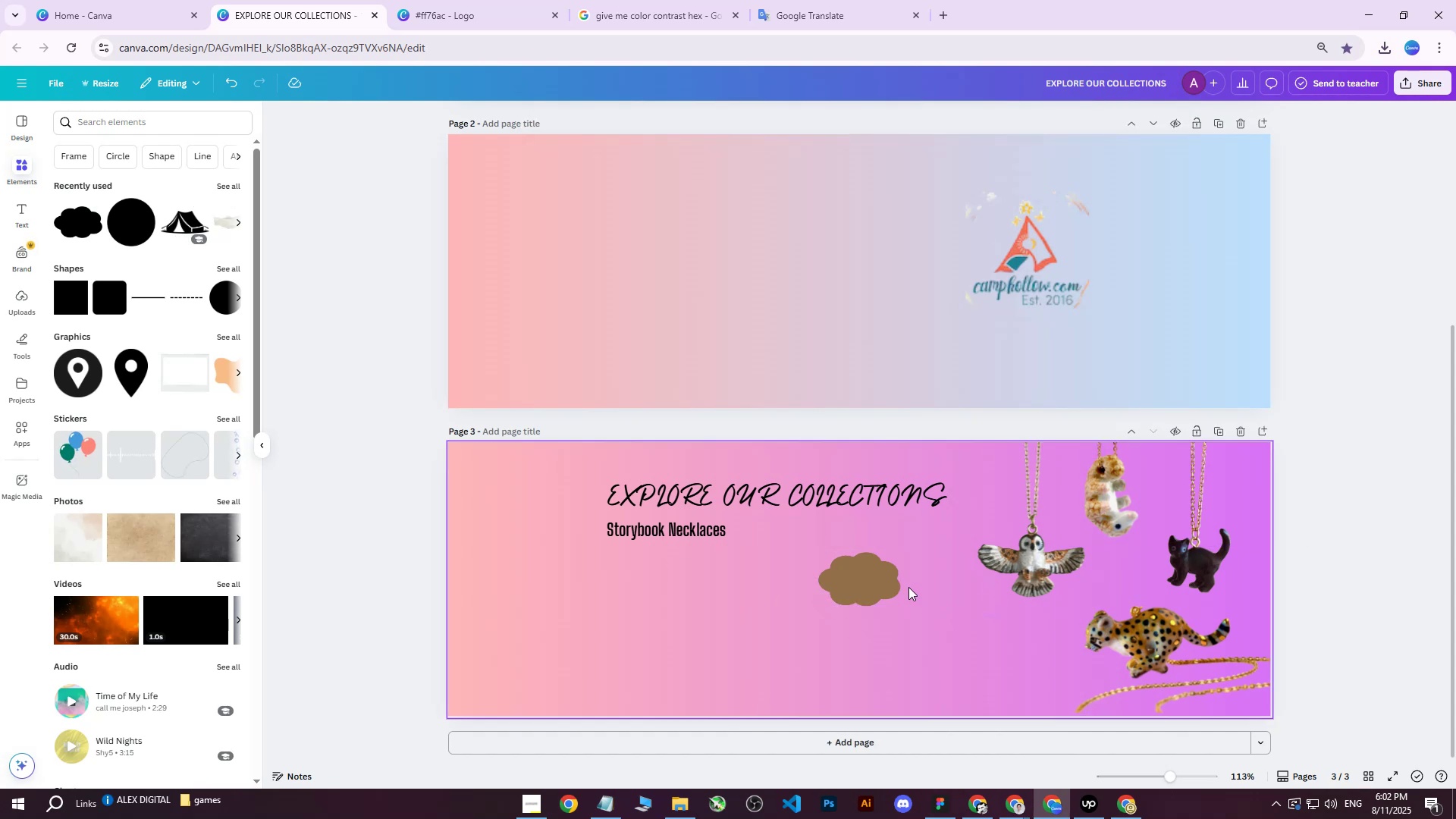 
left_click_drag(start_coordinate=[867, 579], to_coordinate=[1142, 533])
 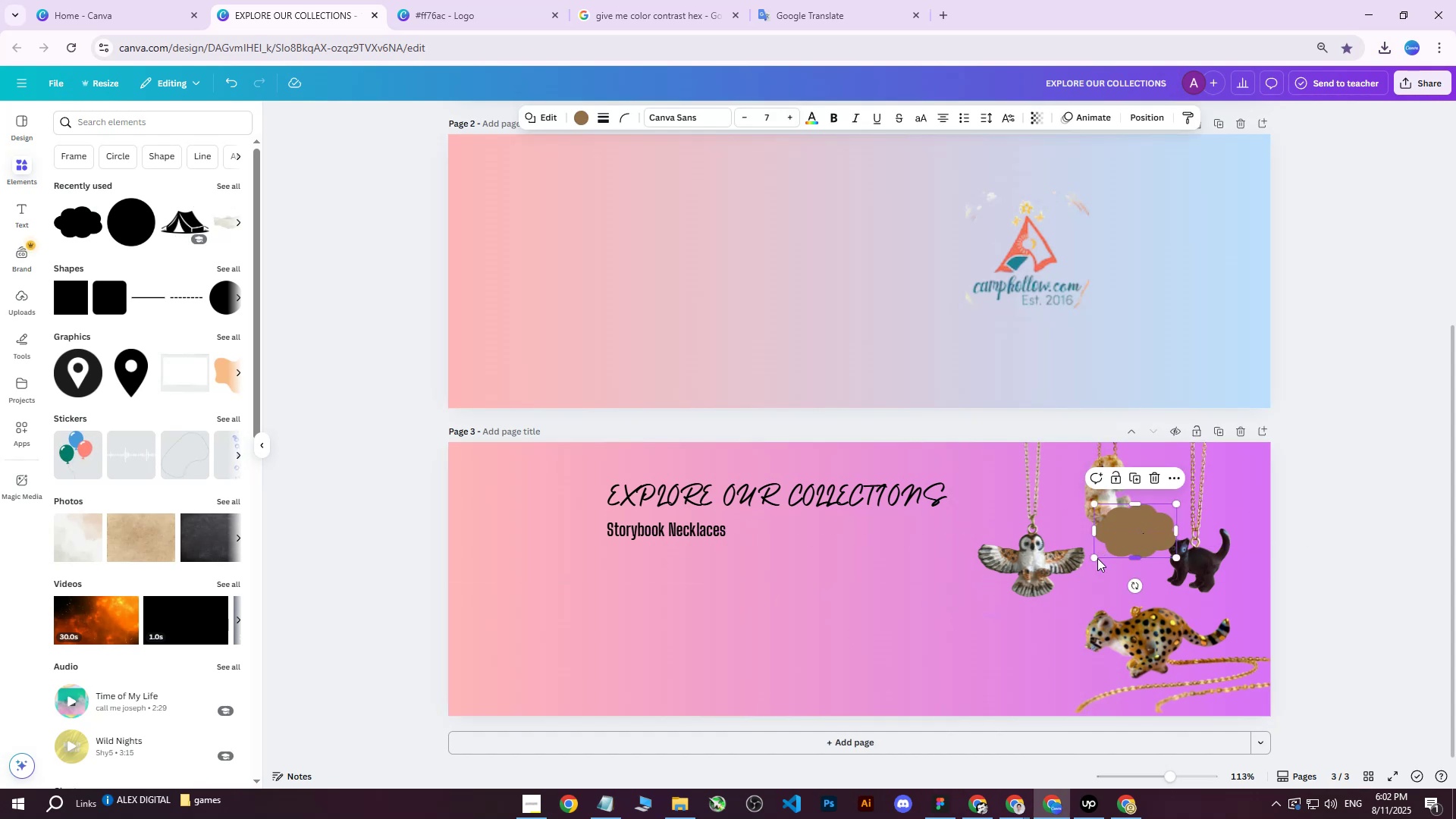 
left_click_drag(start_coordinate=[1090, 559], to_coordinate=[981, 698])
 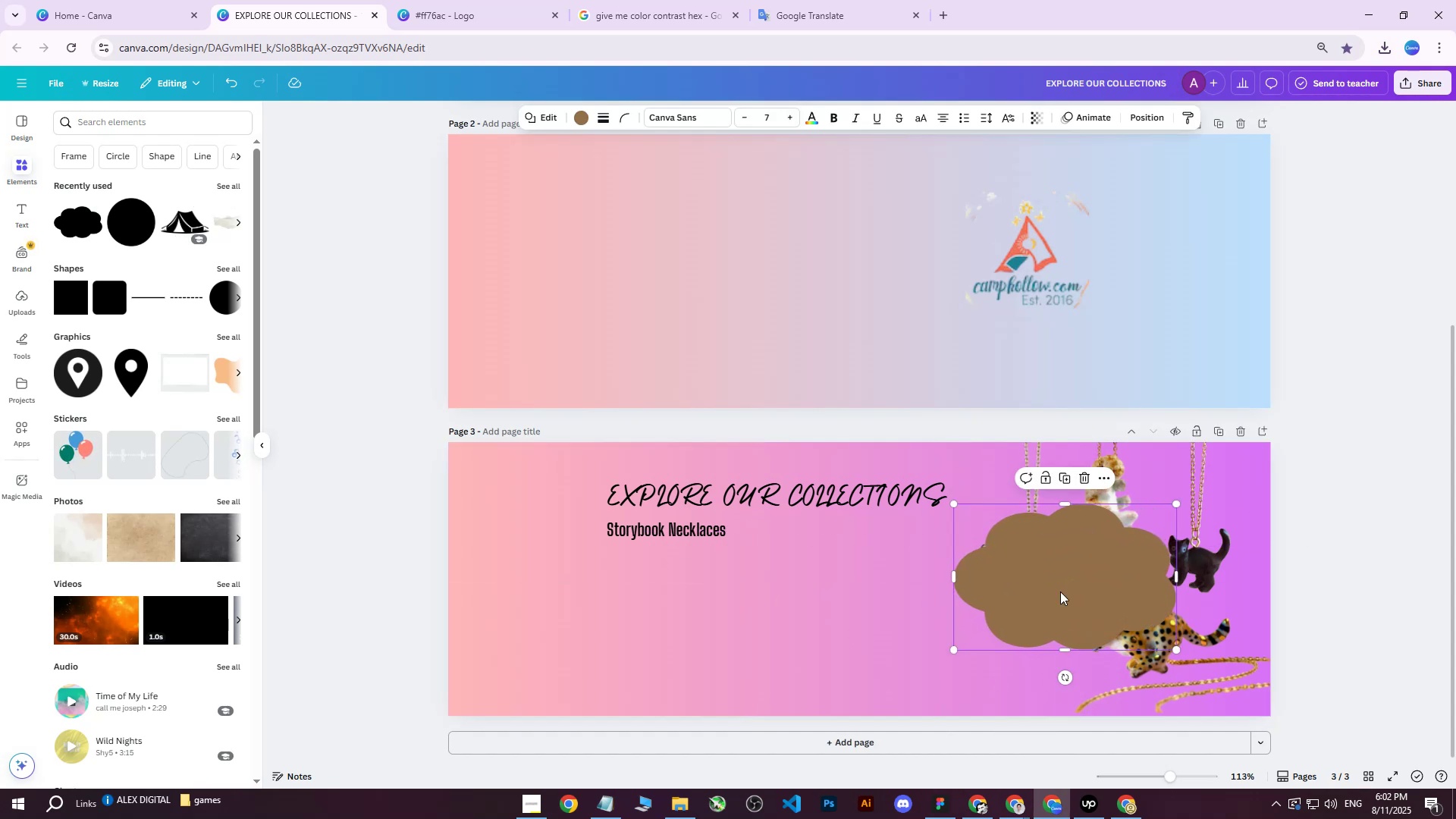 
left_click_drag(start_coordinate=[1084, 575], to_coordinate=[1122, 592])
 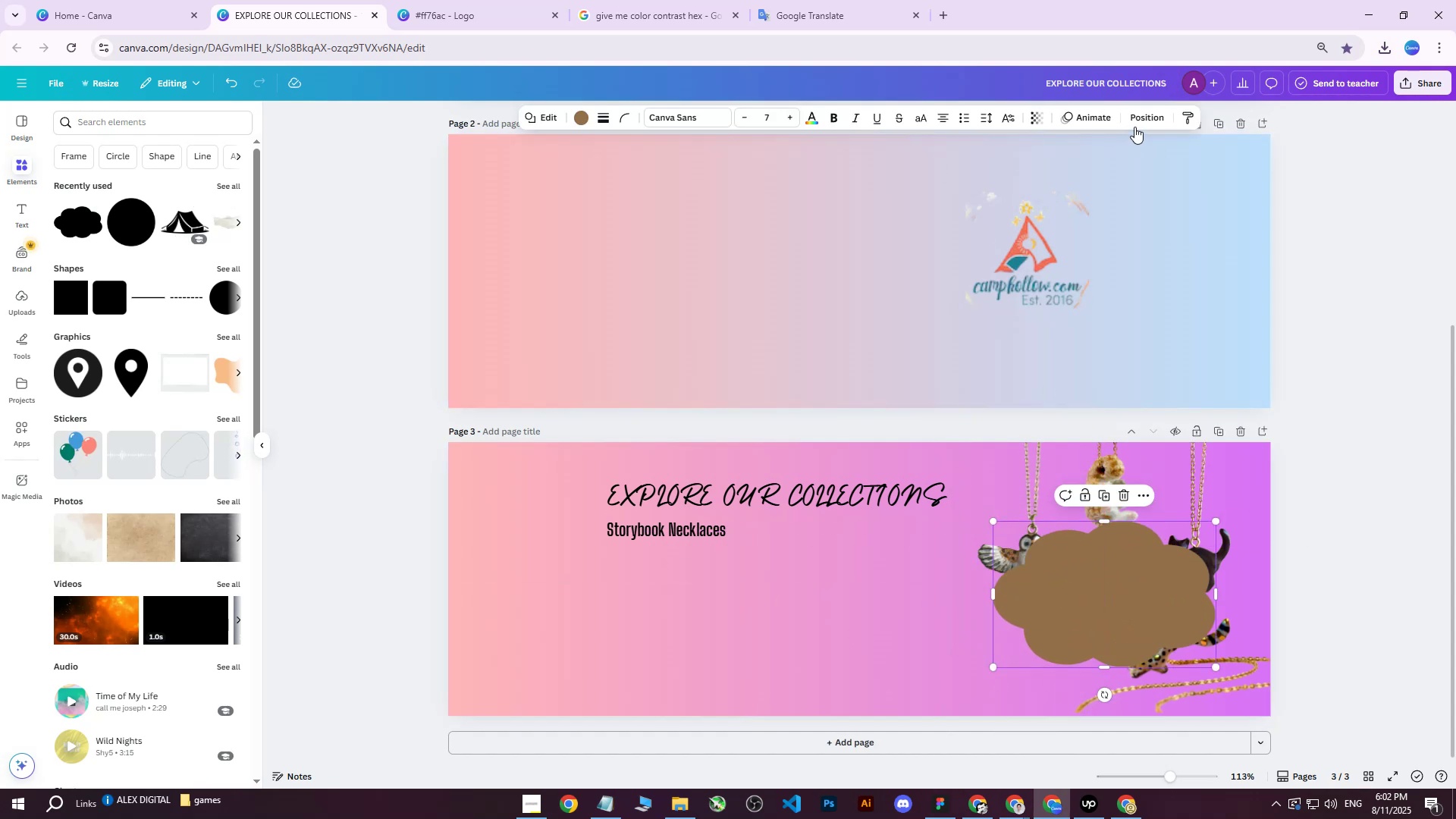 
left_click([1149, 111])
 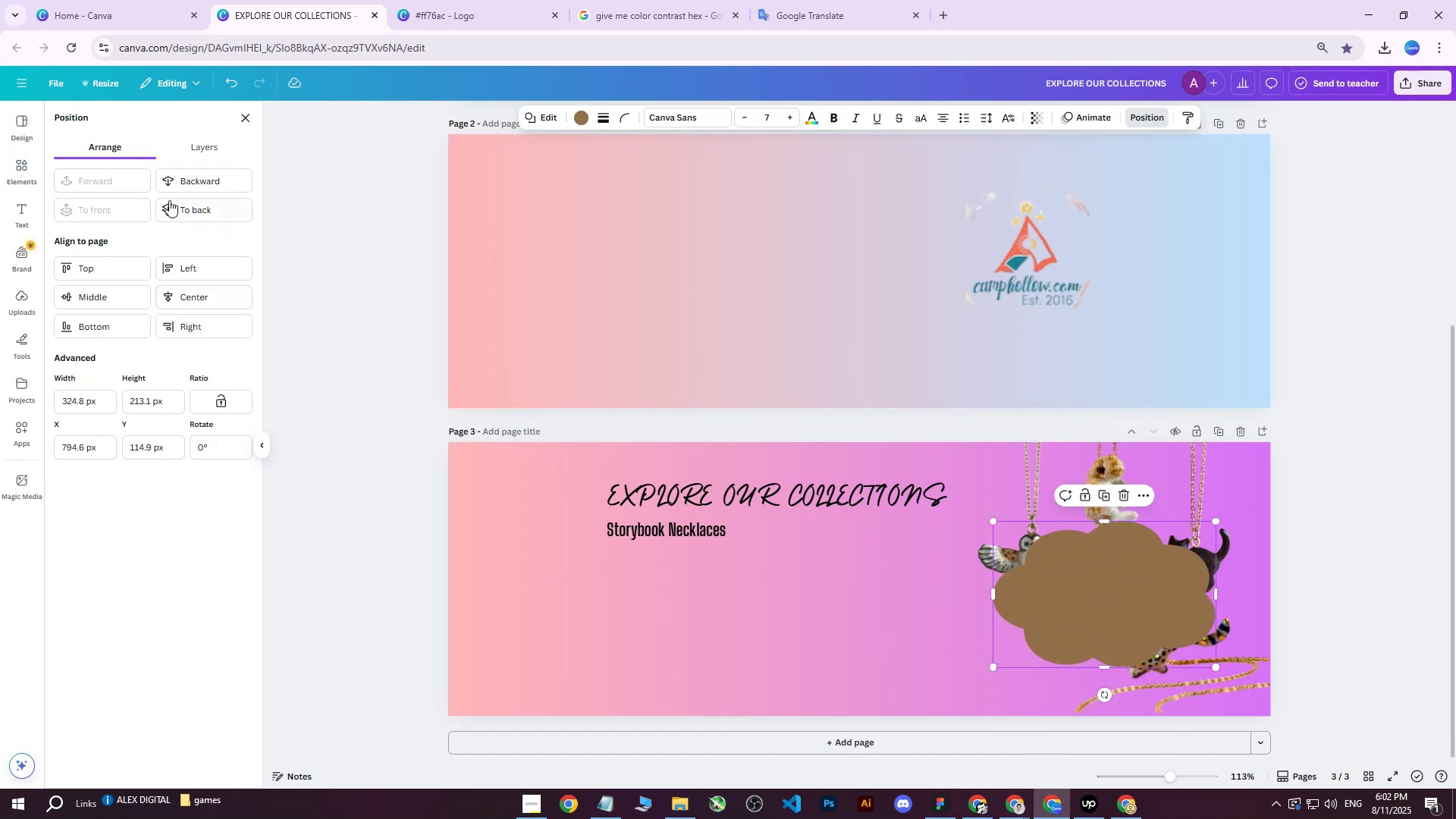 
left_click([189, 145])
 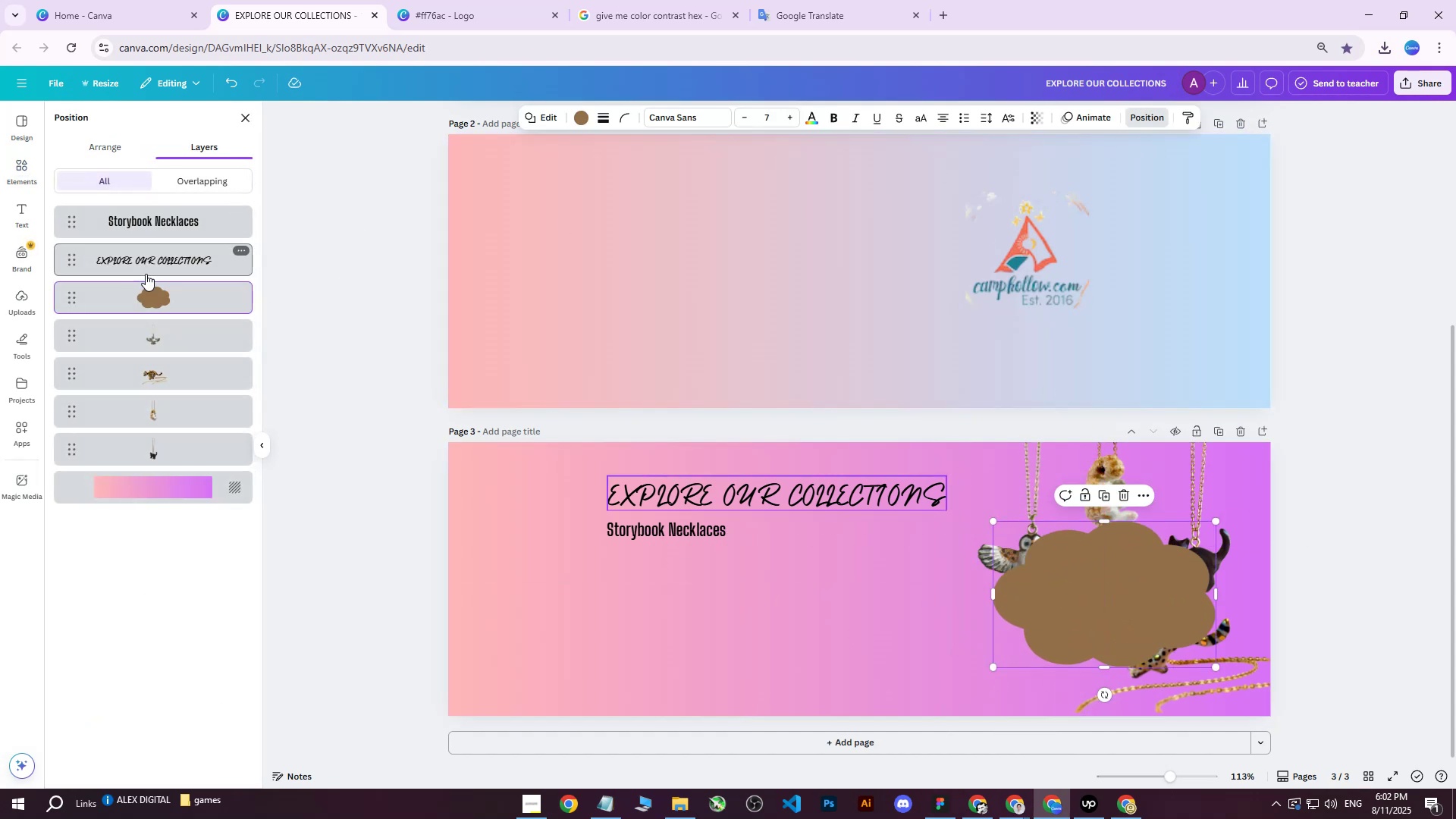 
left_click_drag(start_coordinate=[150, 293], to_coordinate=[159, 461])
 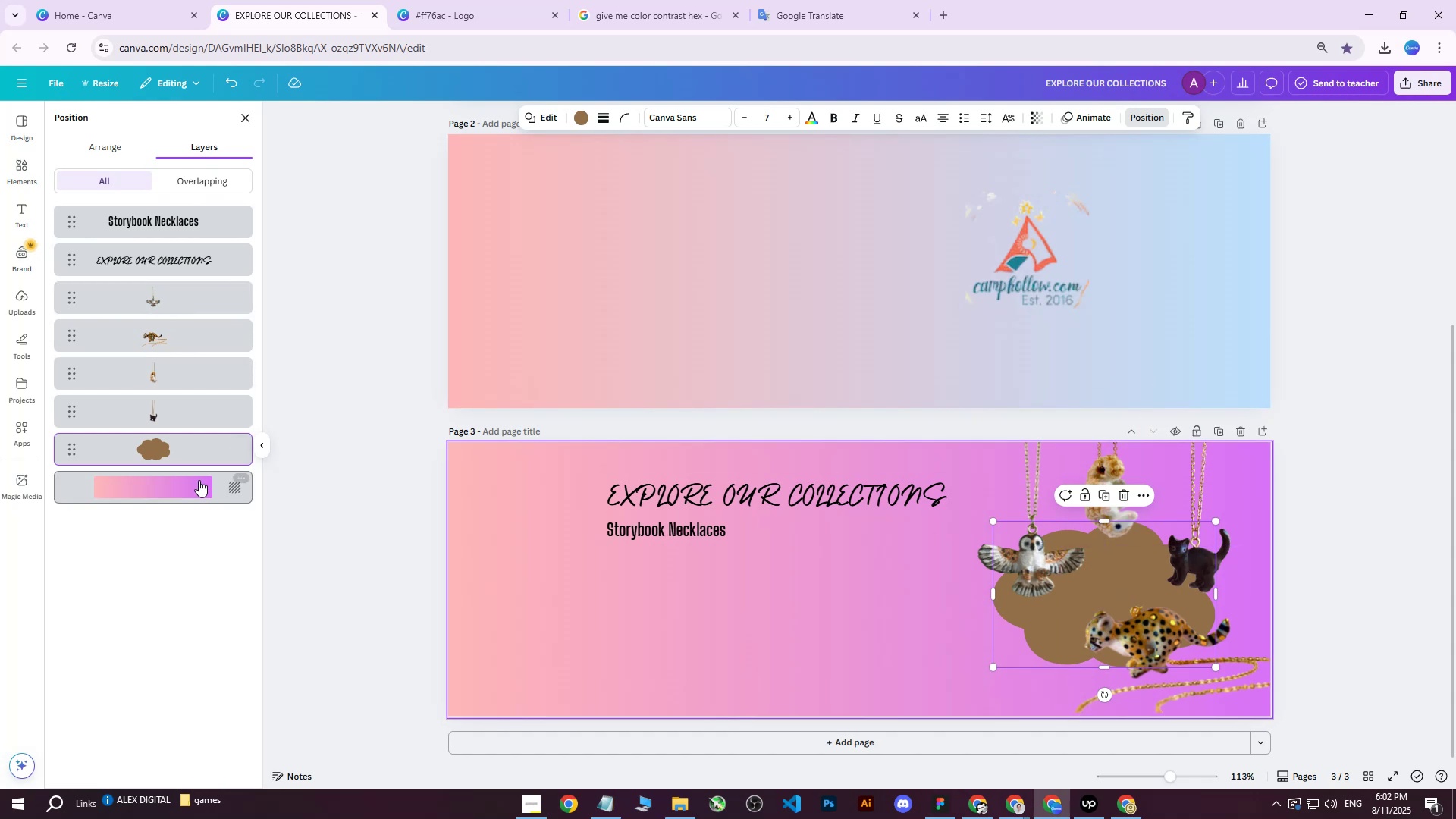 
wait(5.36)
 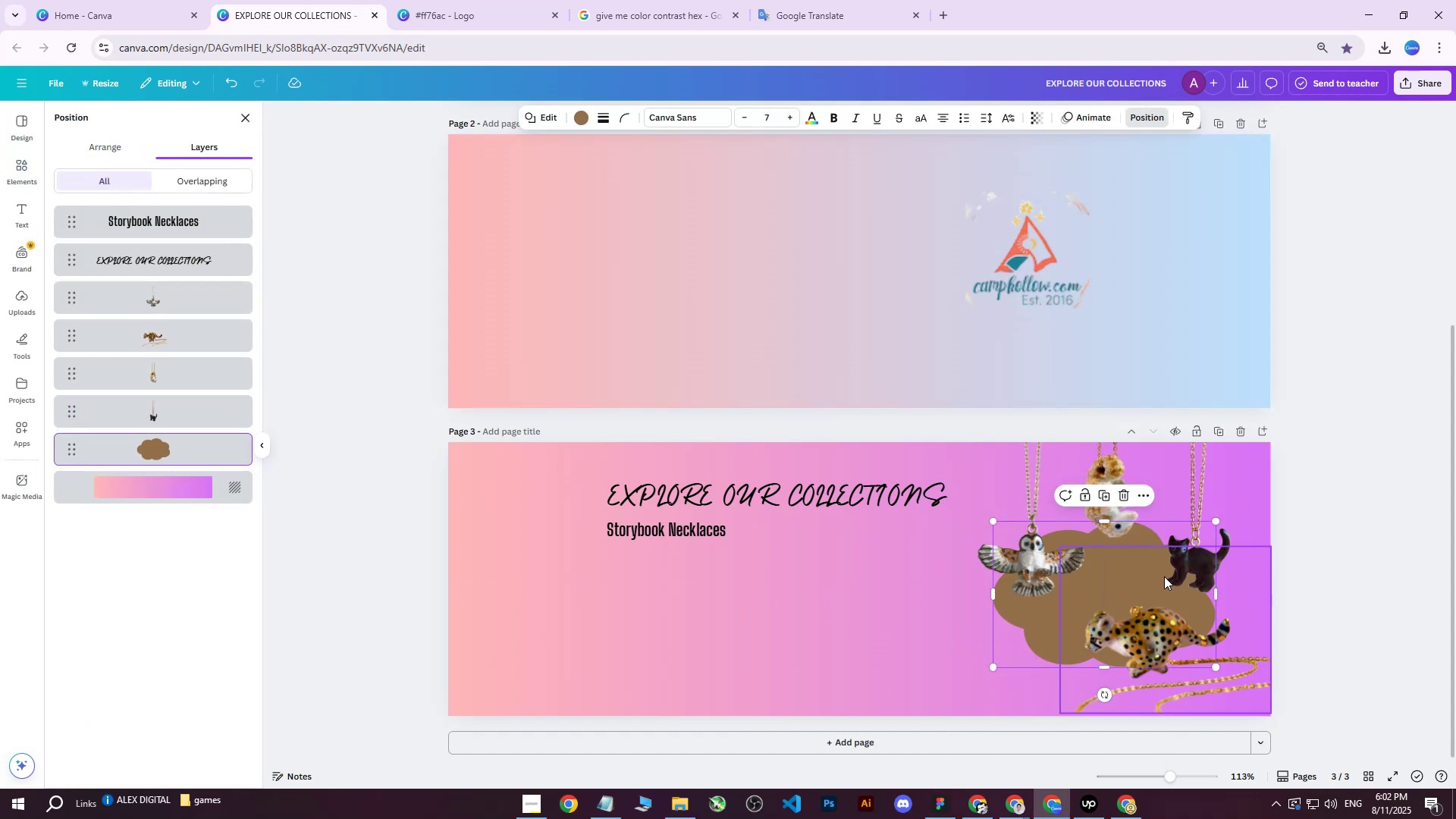 
left_click([579, 121])
 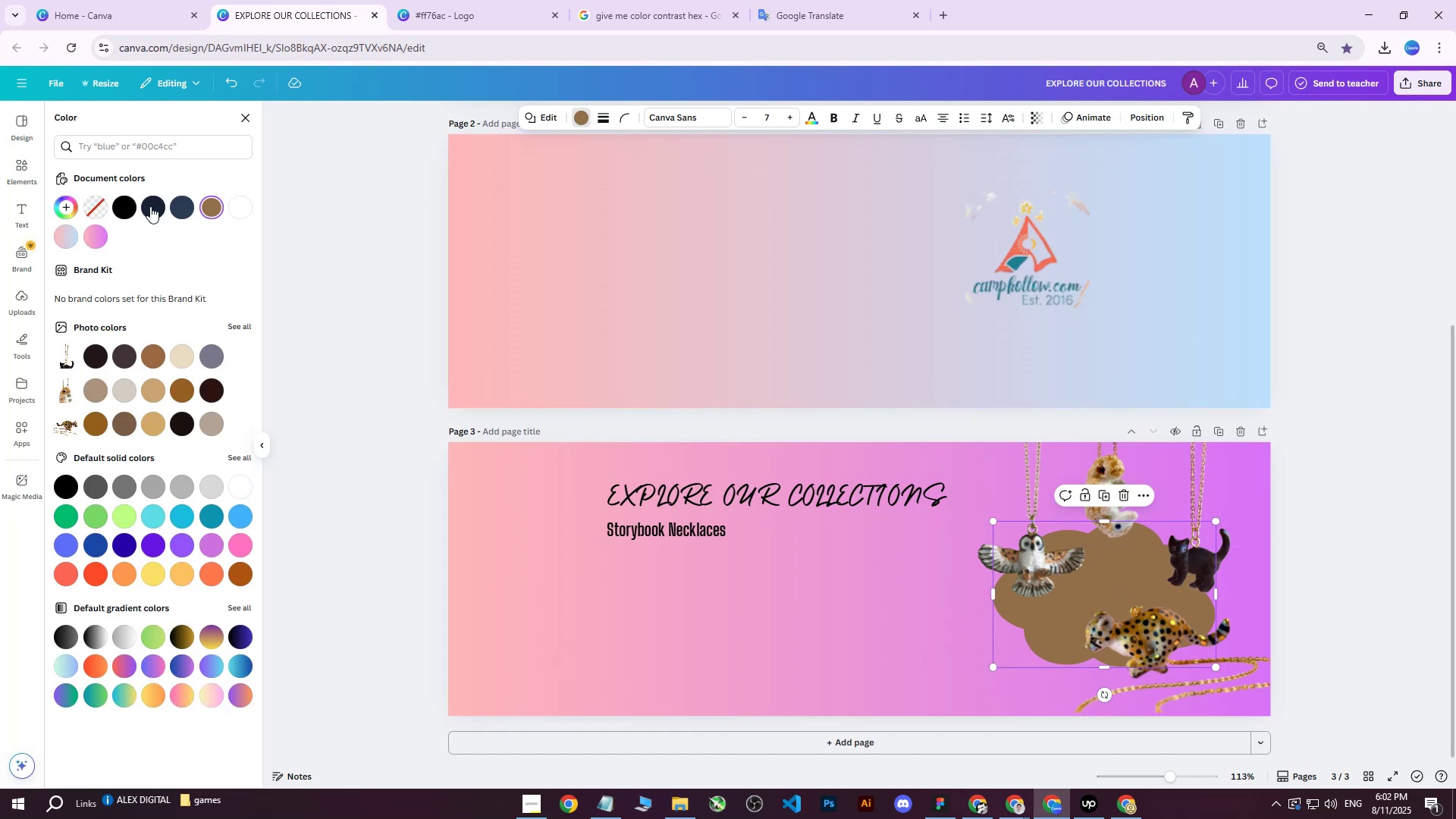 
left_click([215, 205])
 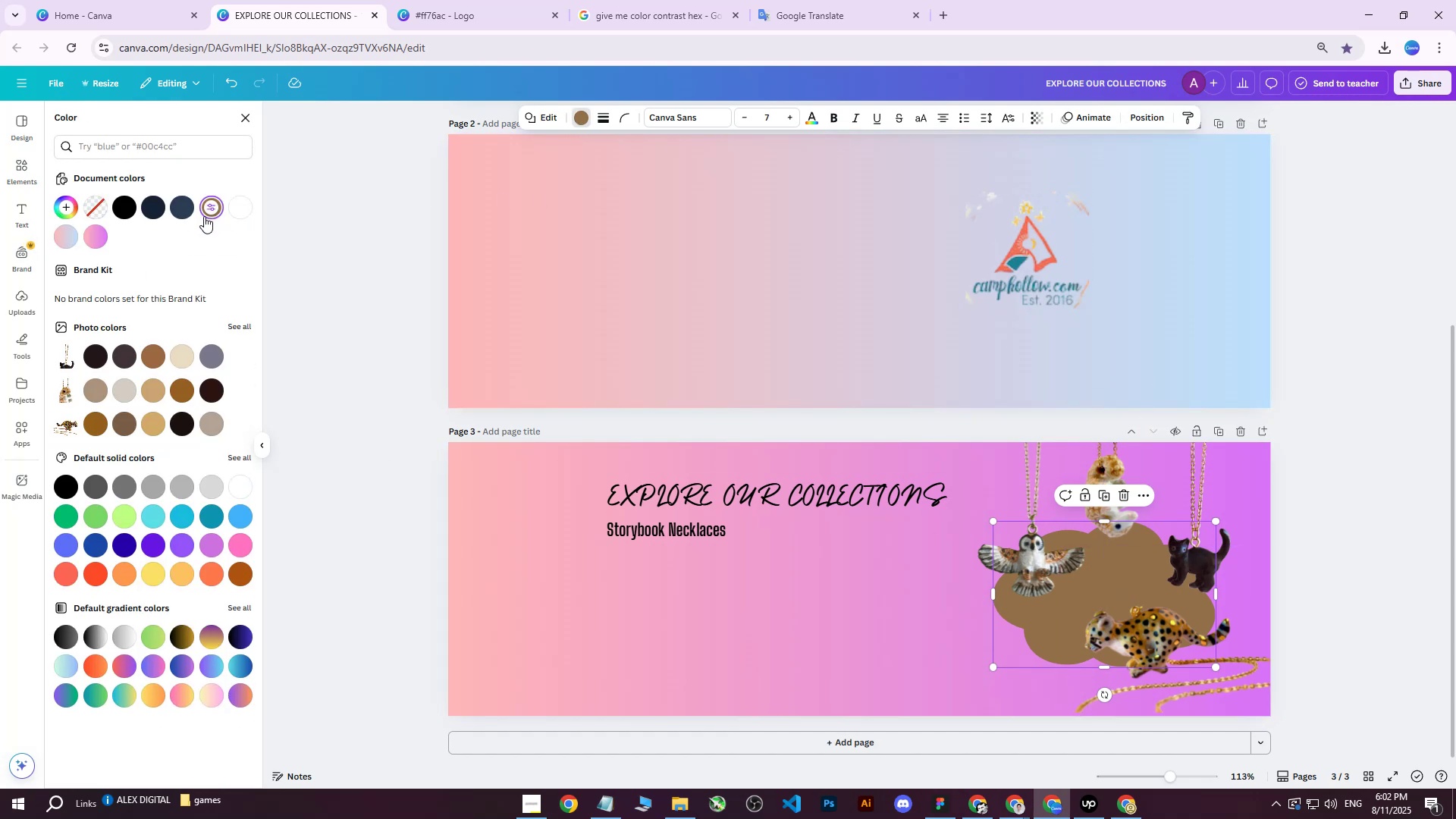 
left_click([214, 211])
 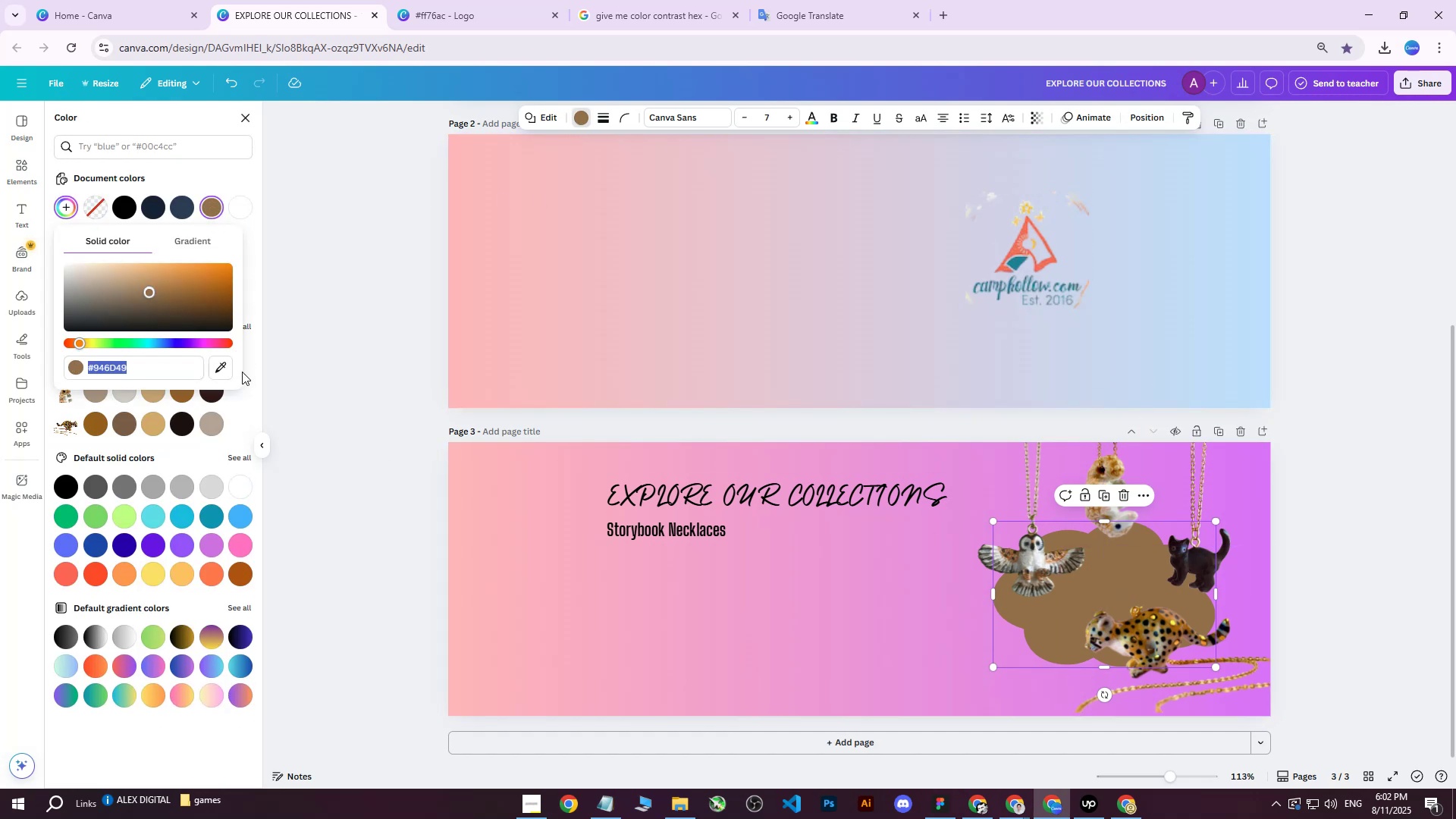 
left_click([221, 367])
 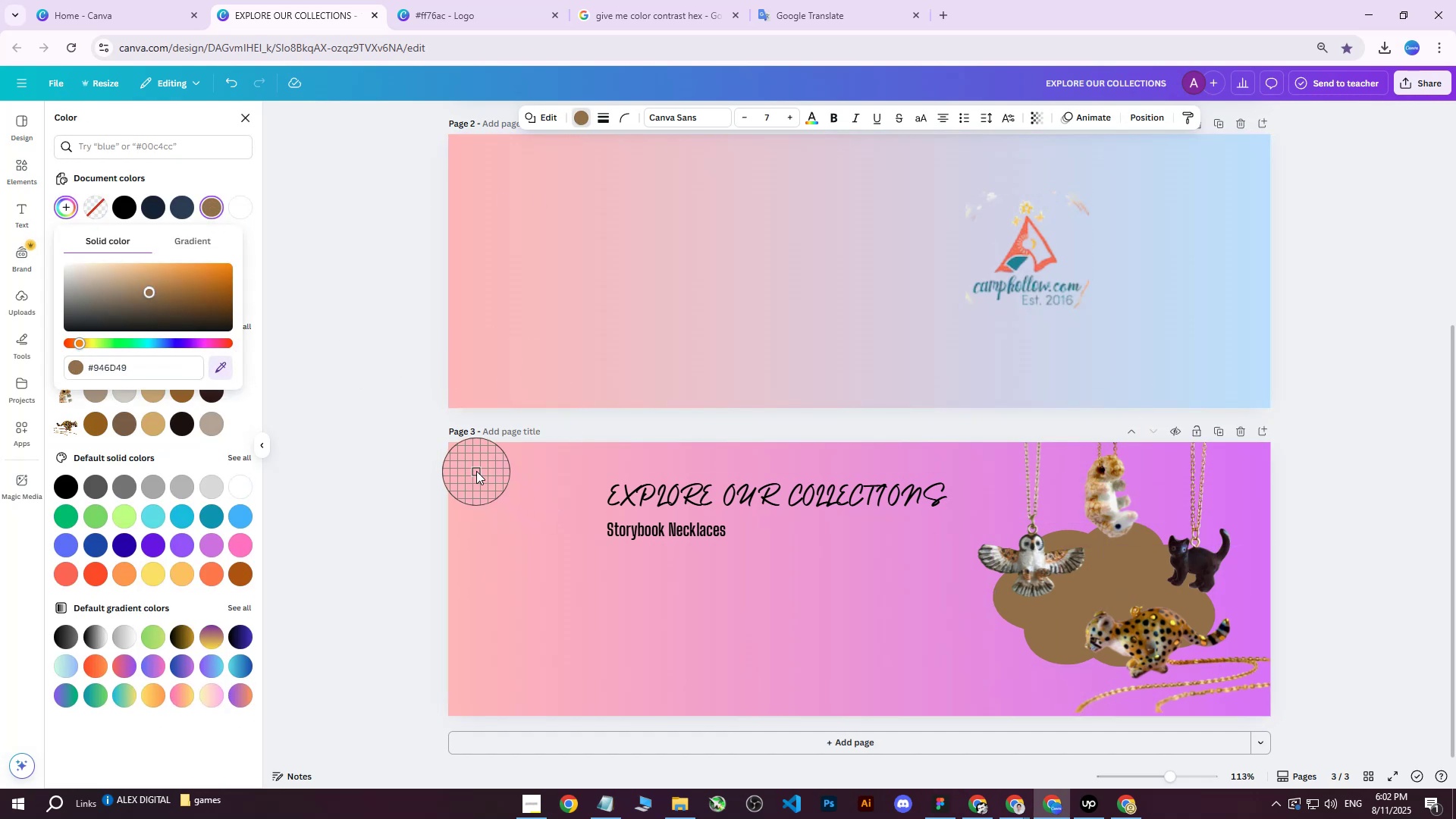 
left_click([475, 465])
 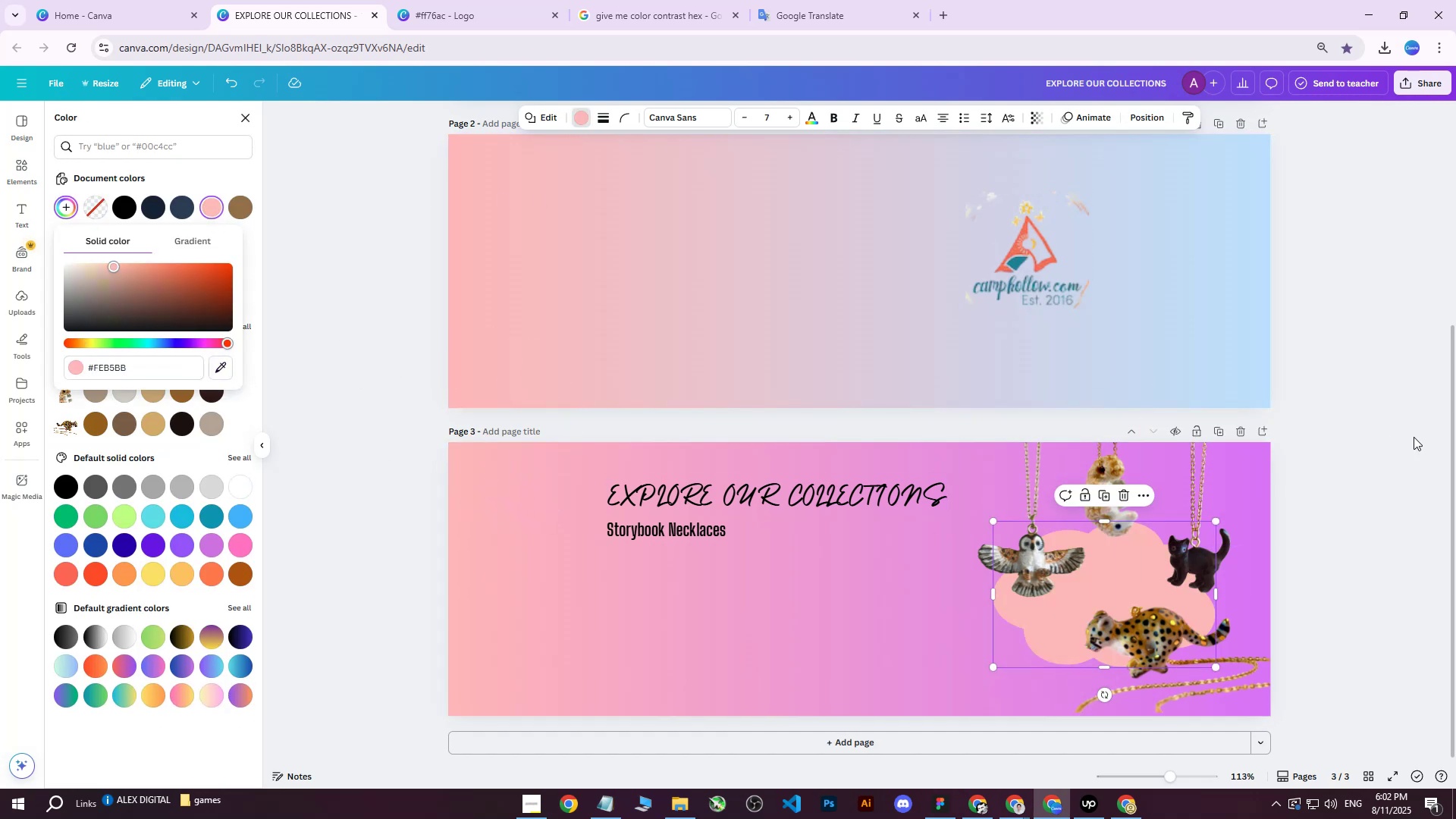 
left_click([1426, 435])
 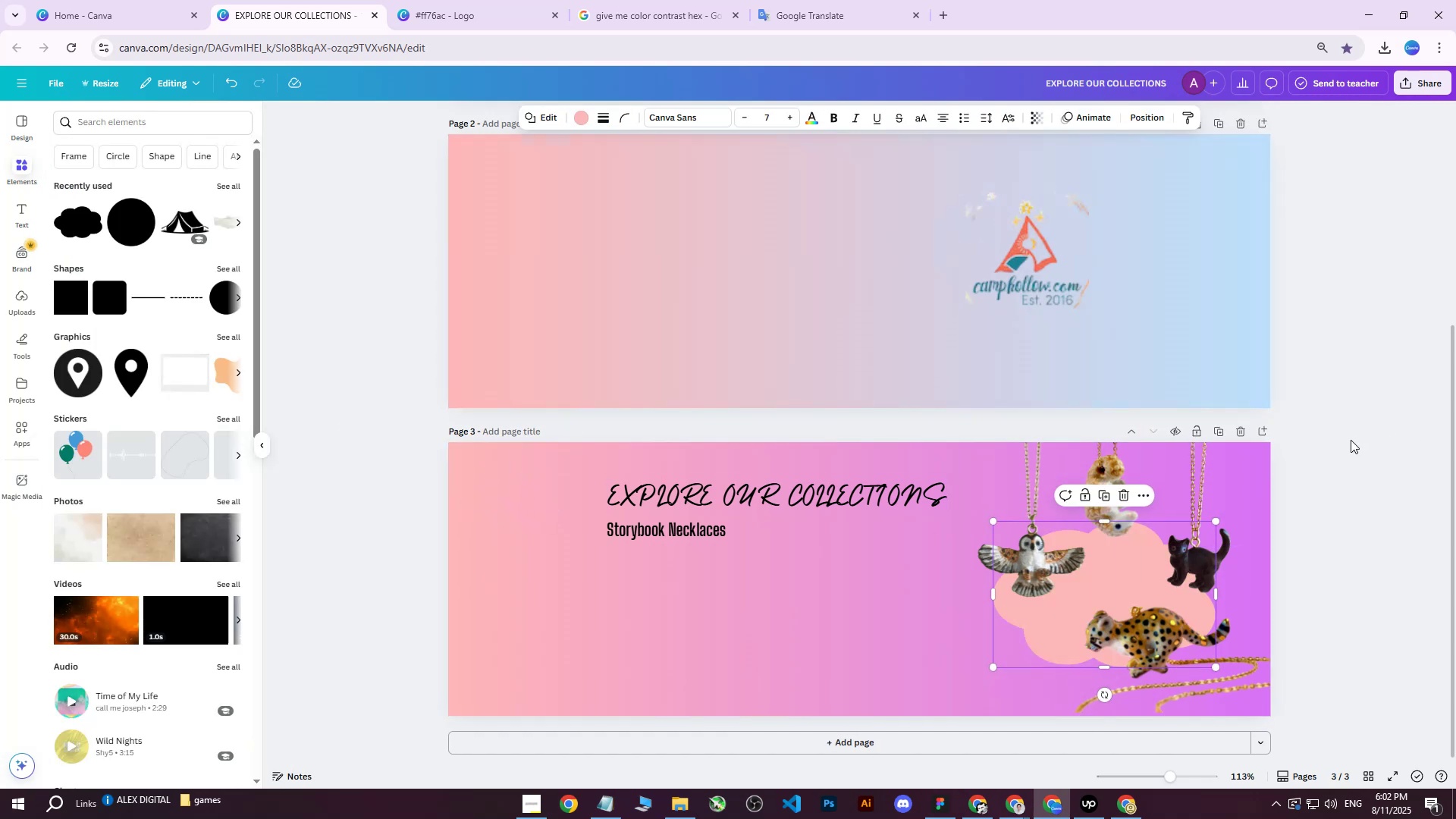 
left_click([1351, 440])
 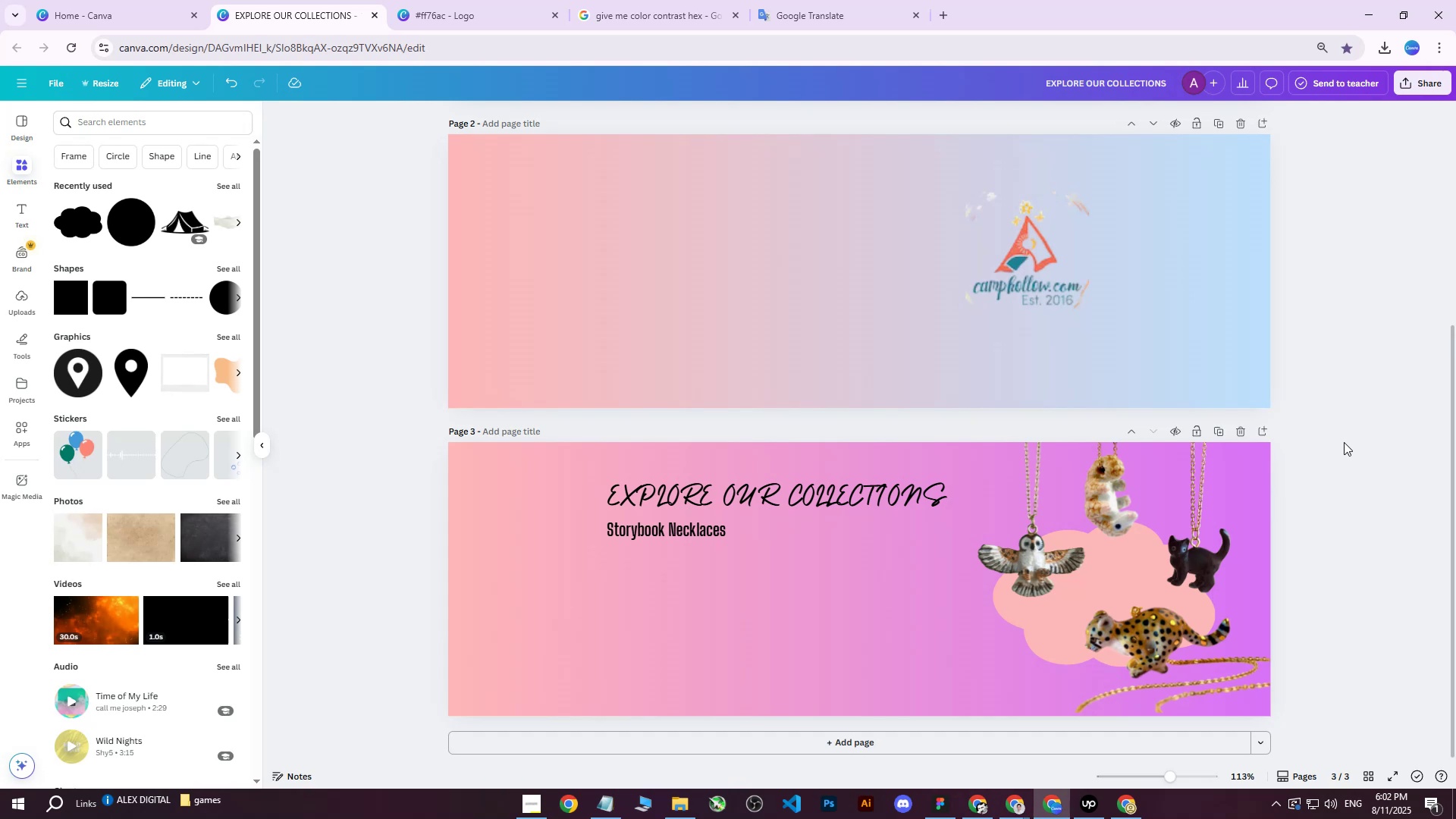 
scroll: coordinate [1344, 442], scroll_direction: down, amount: 2.0
 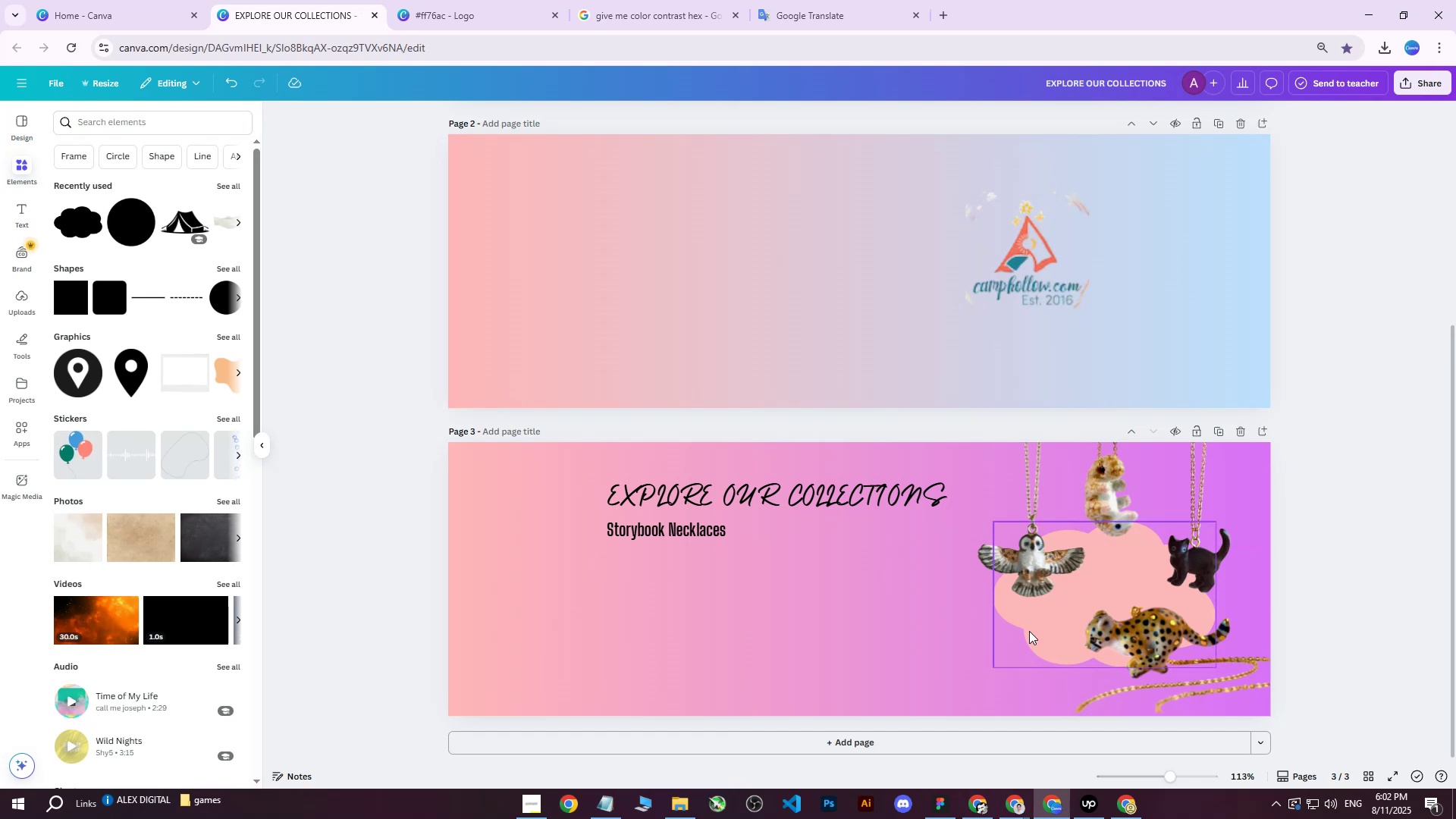 
left_click_drag(start_coordinate=[1214, 517], to_coordinate=[1293, 457])
 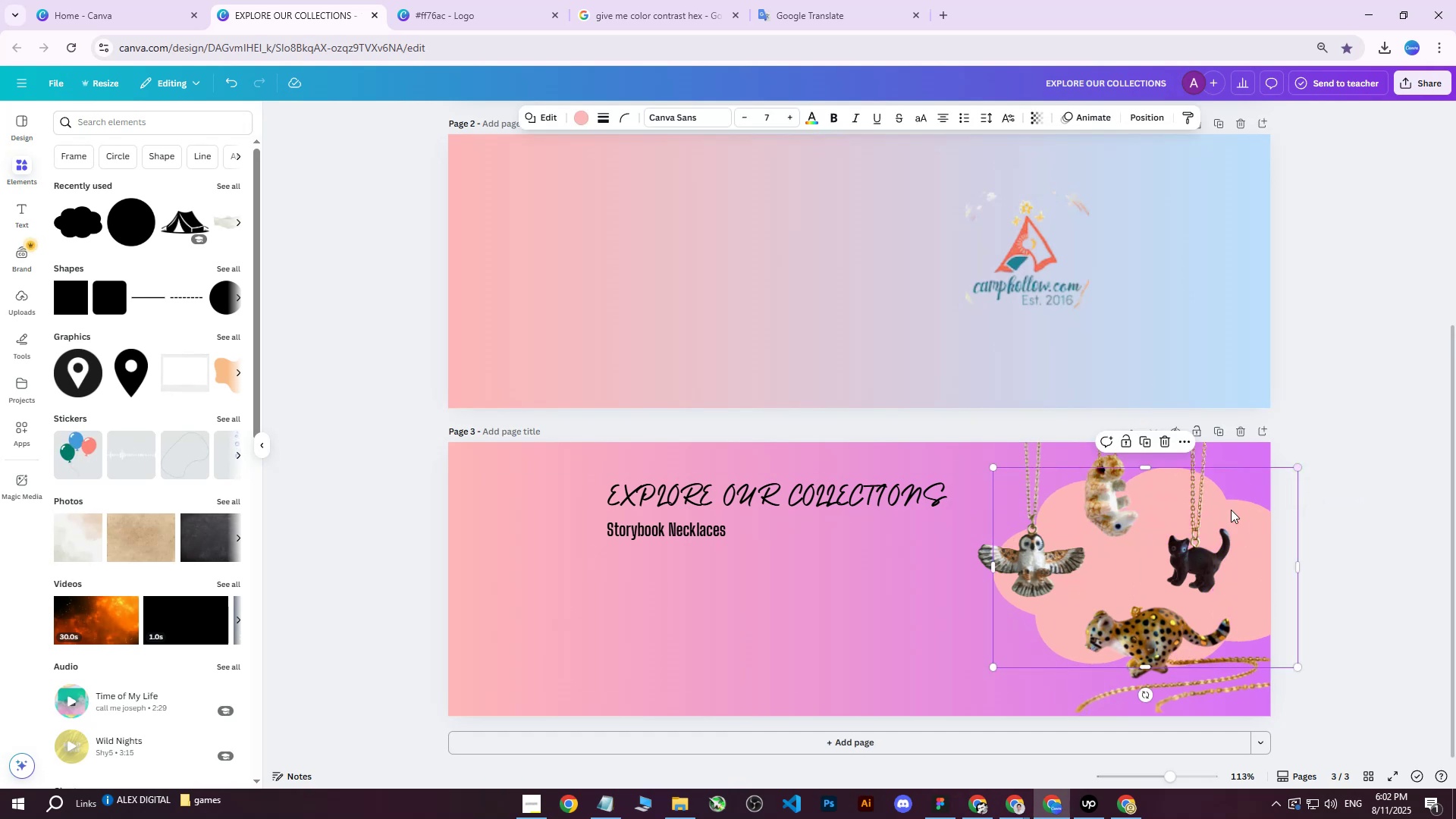 
left_click_drag(start_coordinate=[1213, 516], to_coordinate=[1232, 514])
 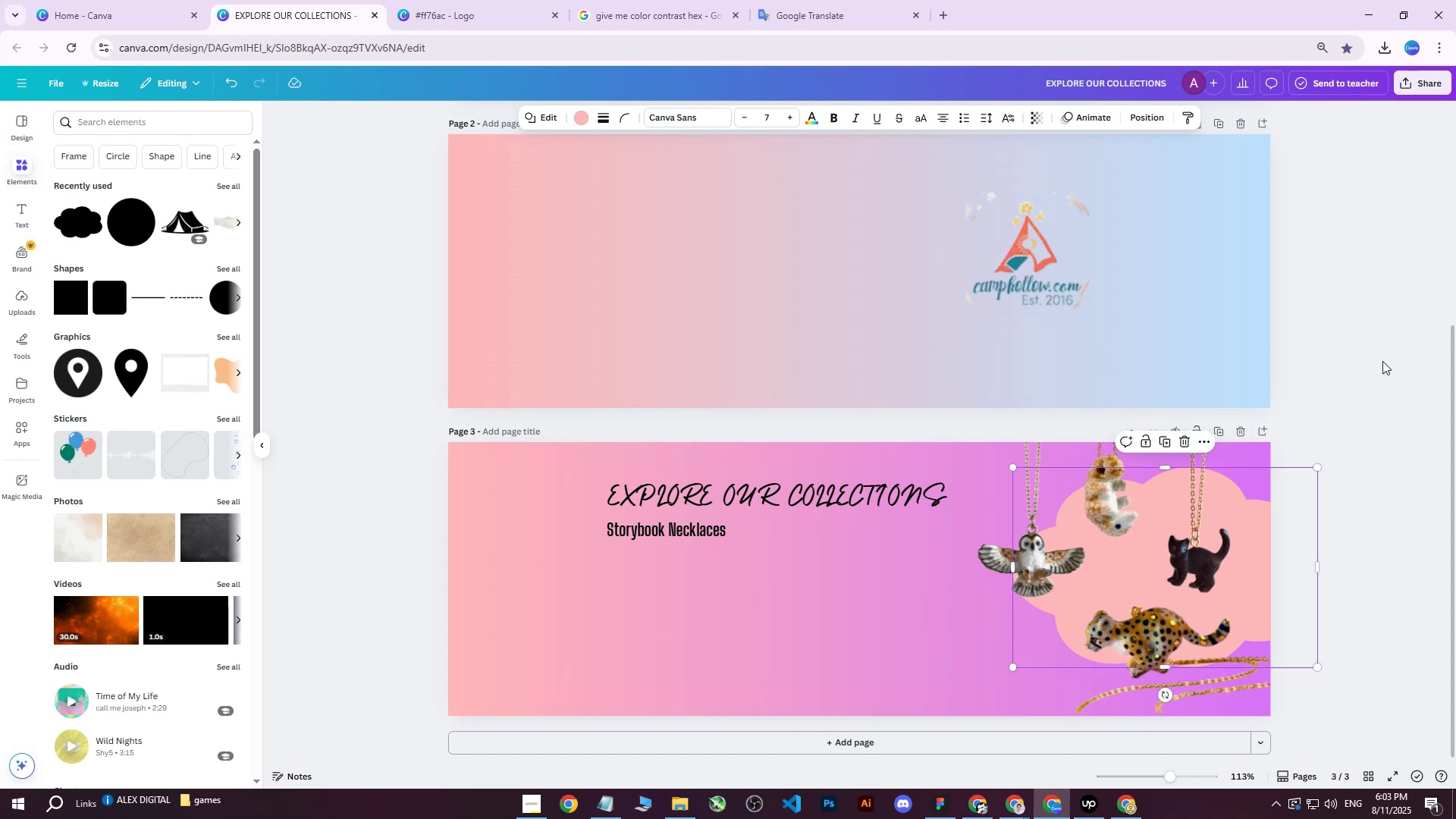 
left_click([1382, 361])
 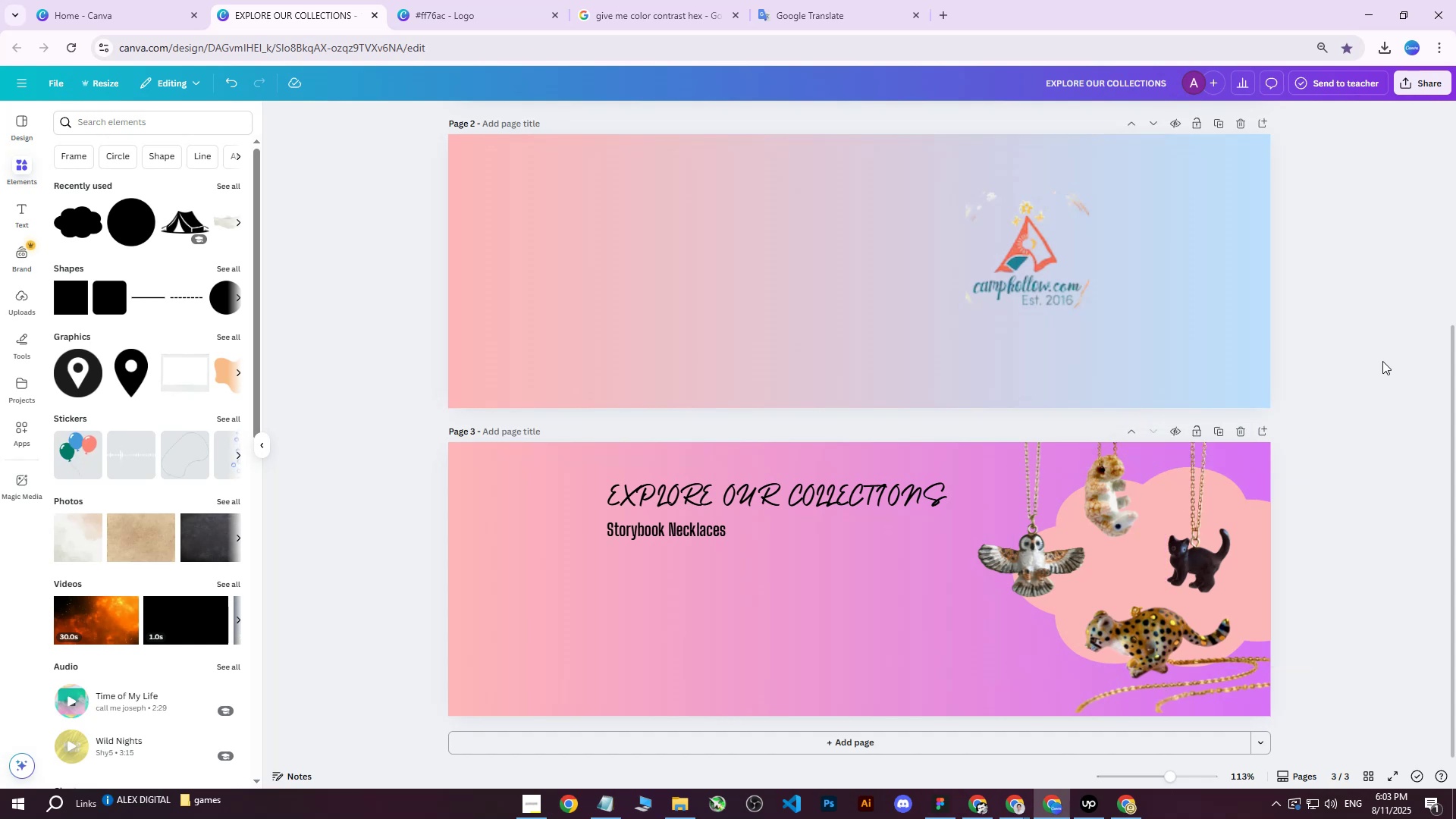 
left_click([1382, 361])
 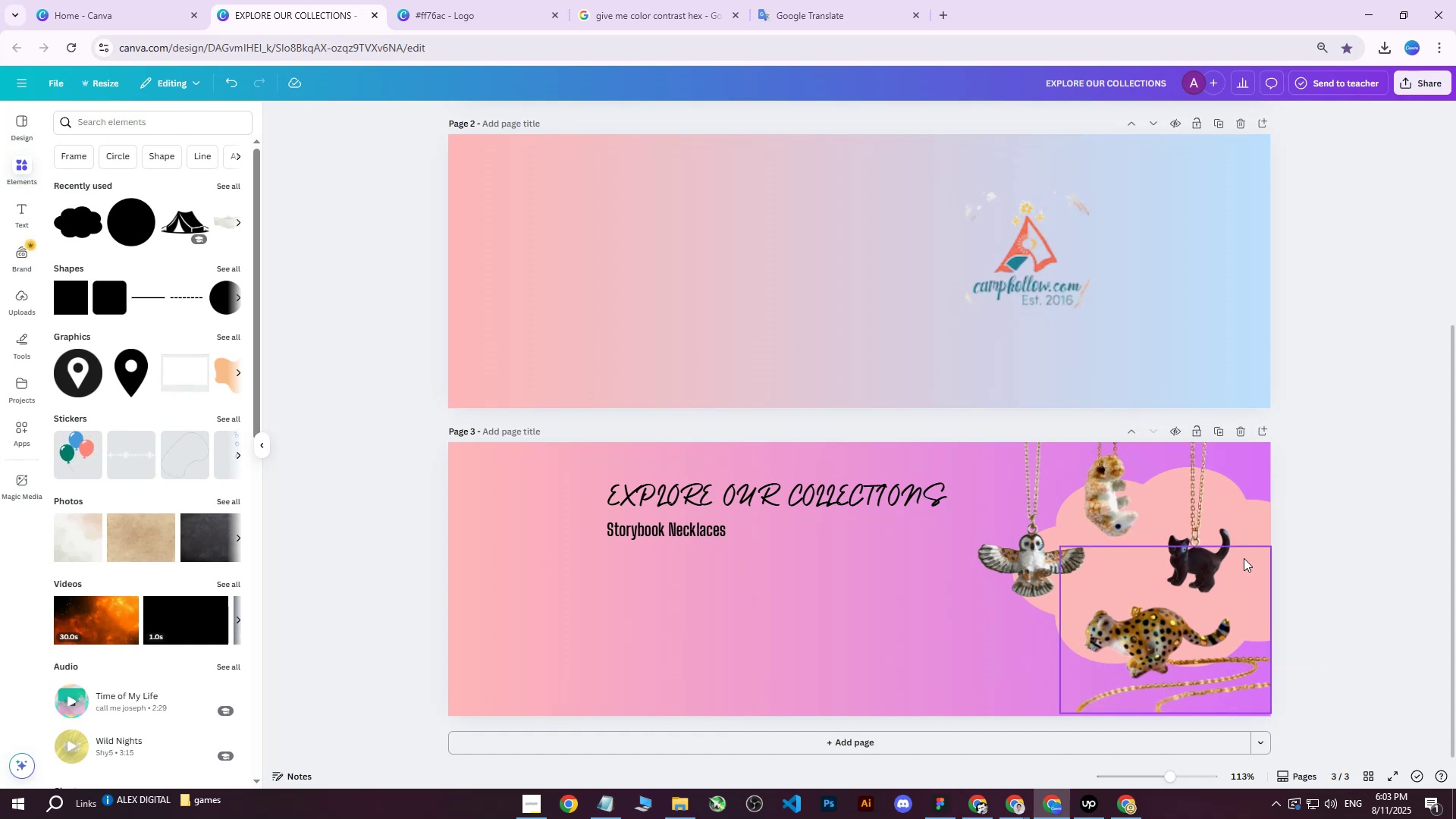 
left_click_drag(start_coordinate=[1262, 521], to_coordinate=[1216, 525])
 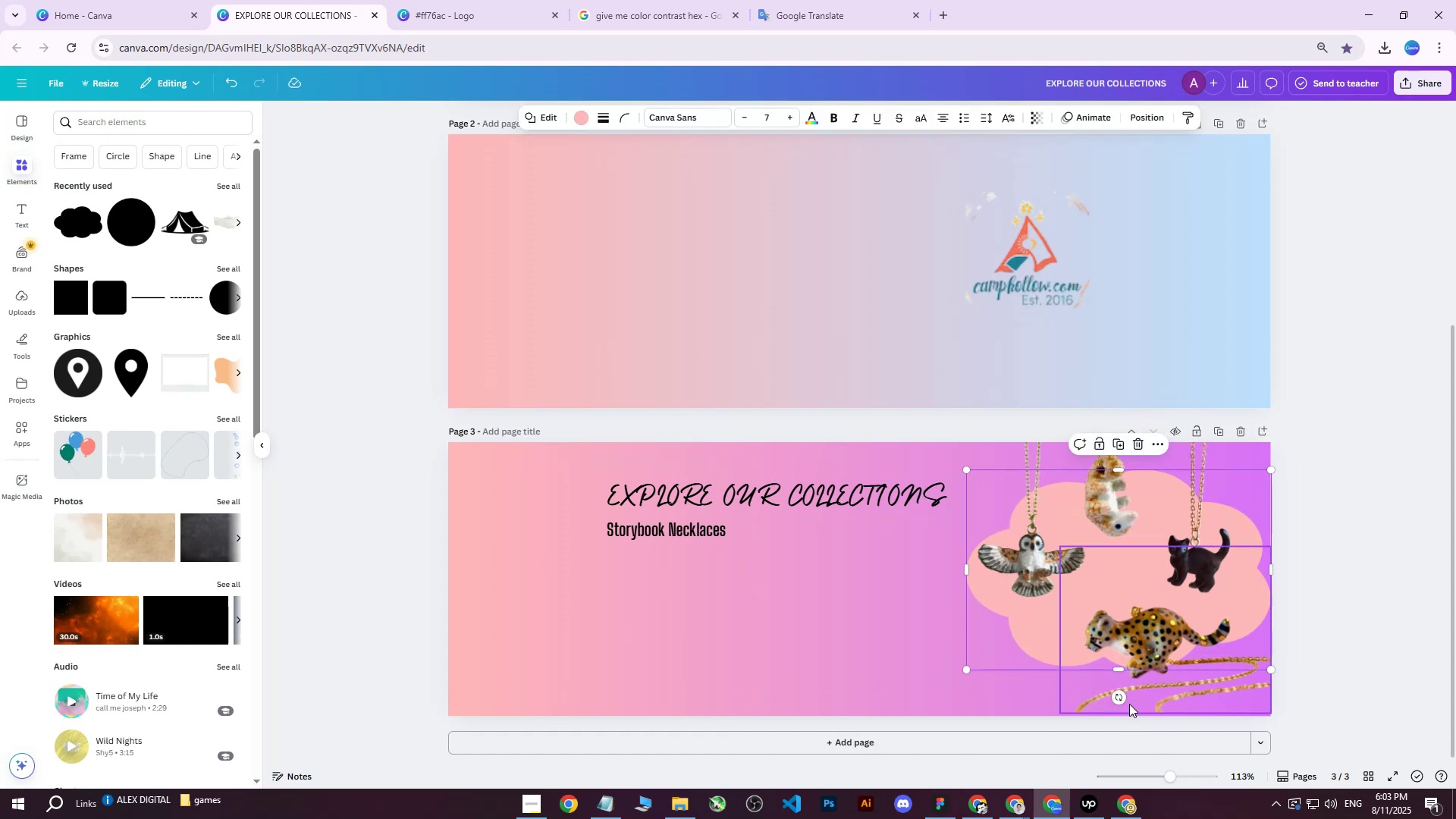 
left_click_drag(start_coordinate=[1121, 701], to_coordinate=[1154, 686])
 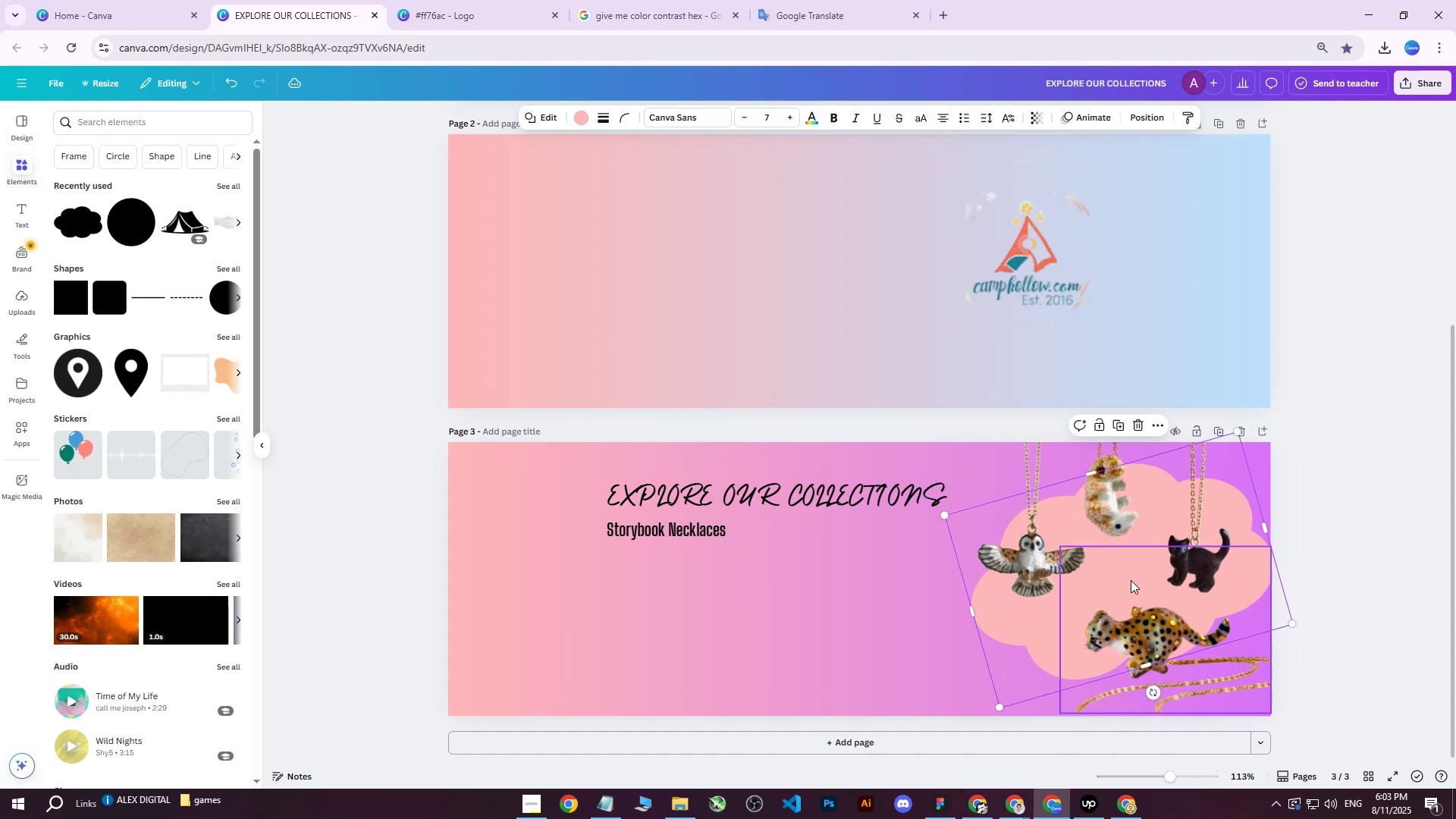 
left_click_drag(start_coordinate=[1123, 568], to_coordinate=[1131, 576])
 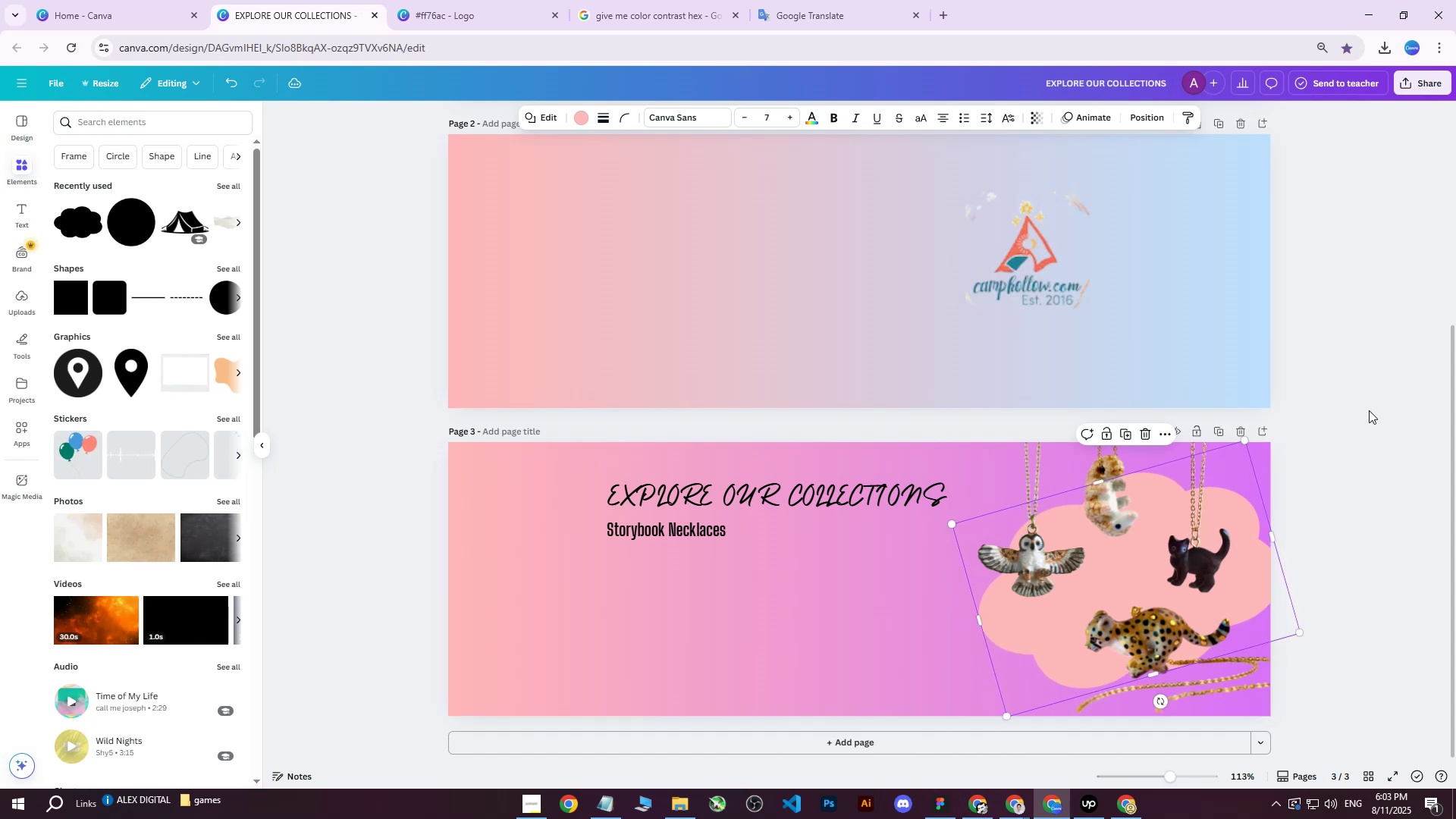 
left_click([1369, 410])
 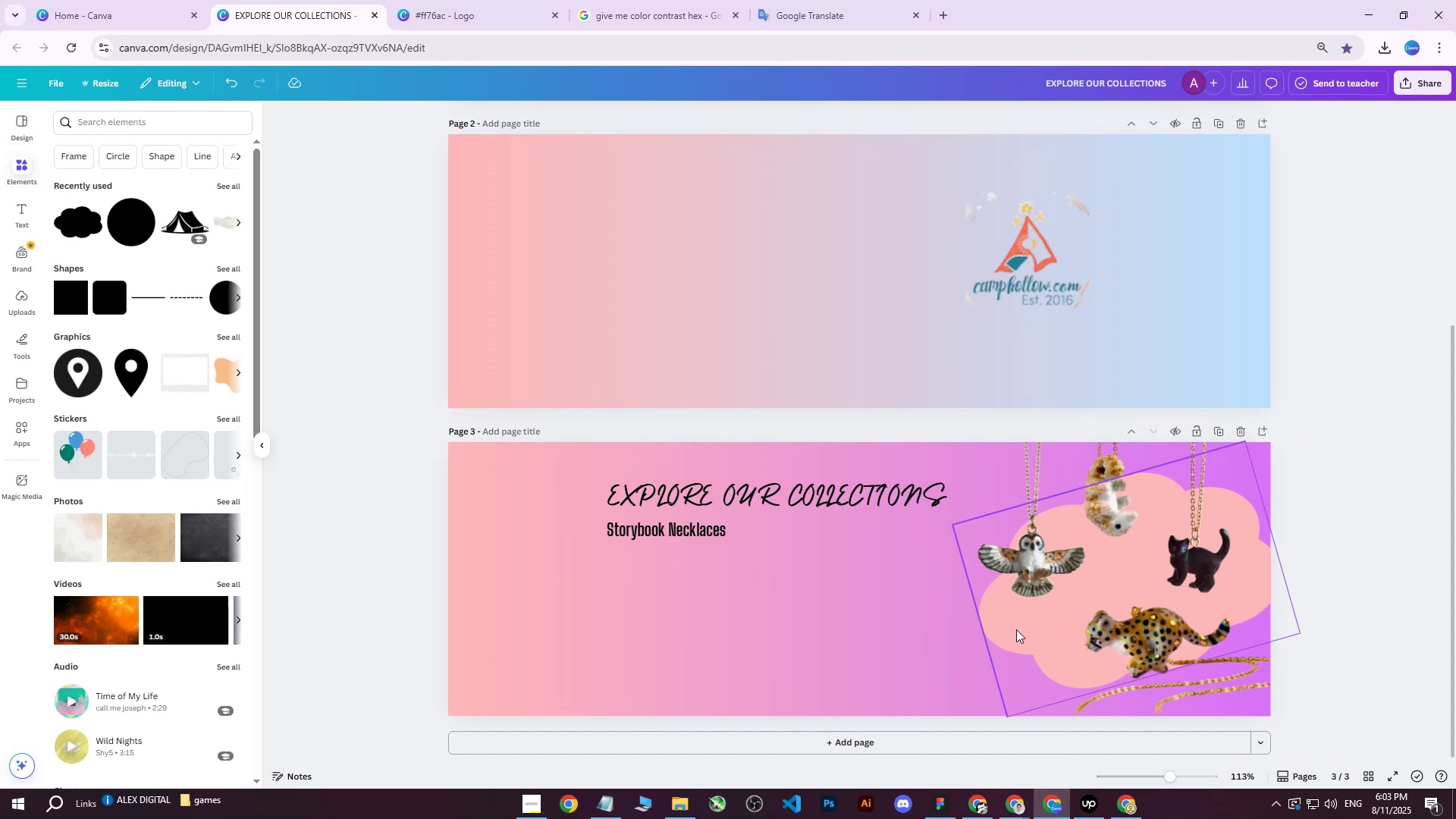 
left_click_drag(start_coordinate=[1059, 621], to_coordinate=[1056, 645])
 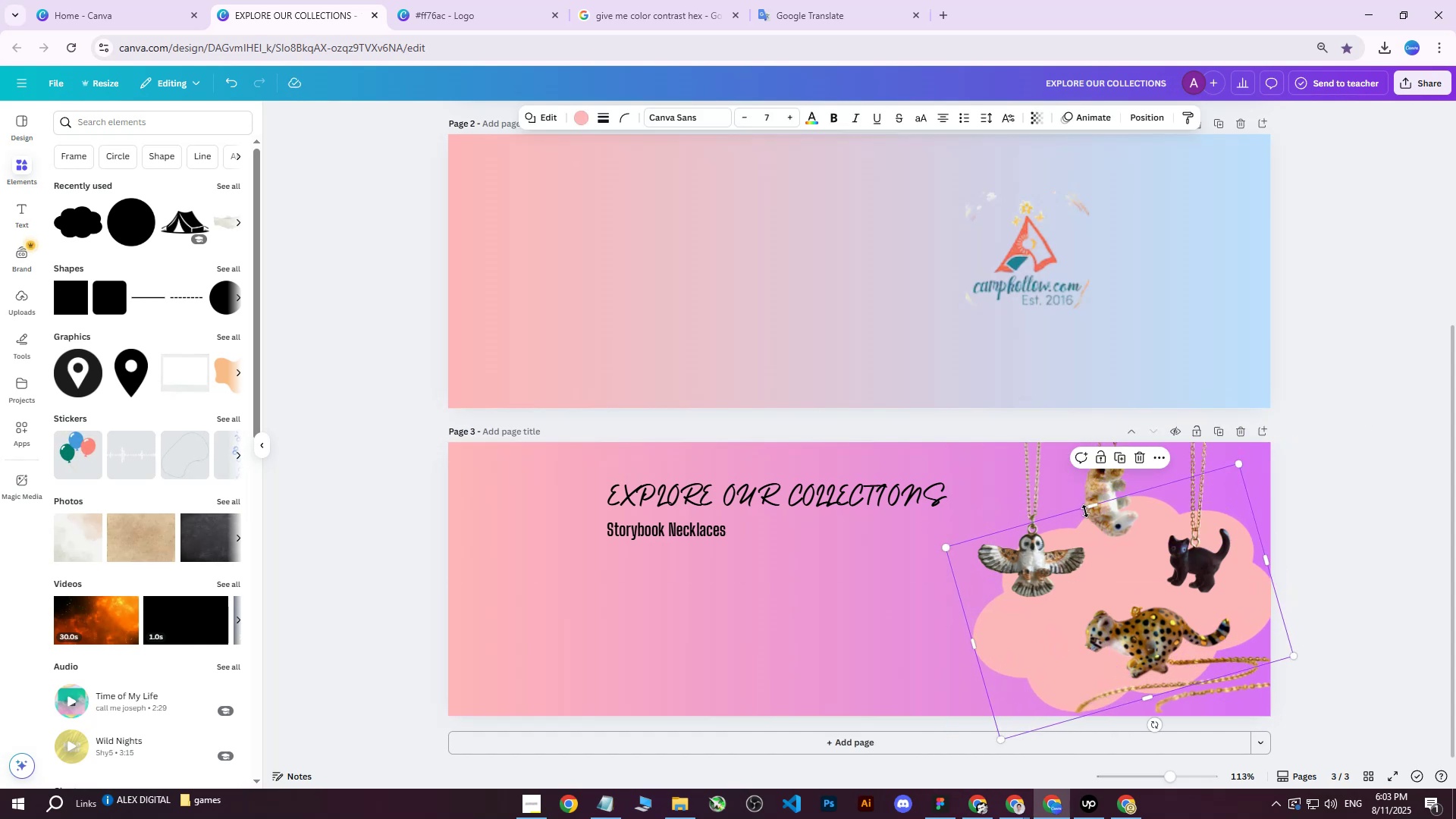 
left_click_drag(start_coordinate=[1089, 504], to_coordinate=[1060, 488])
 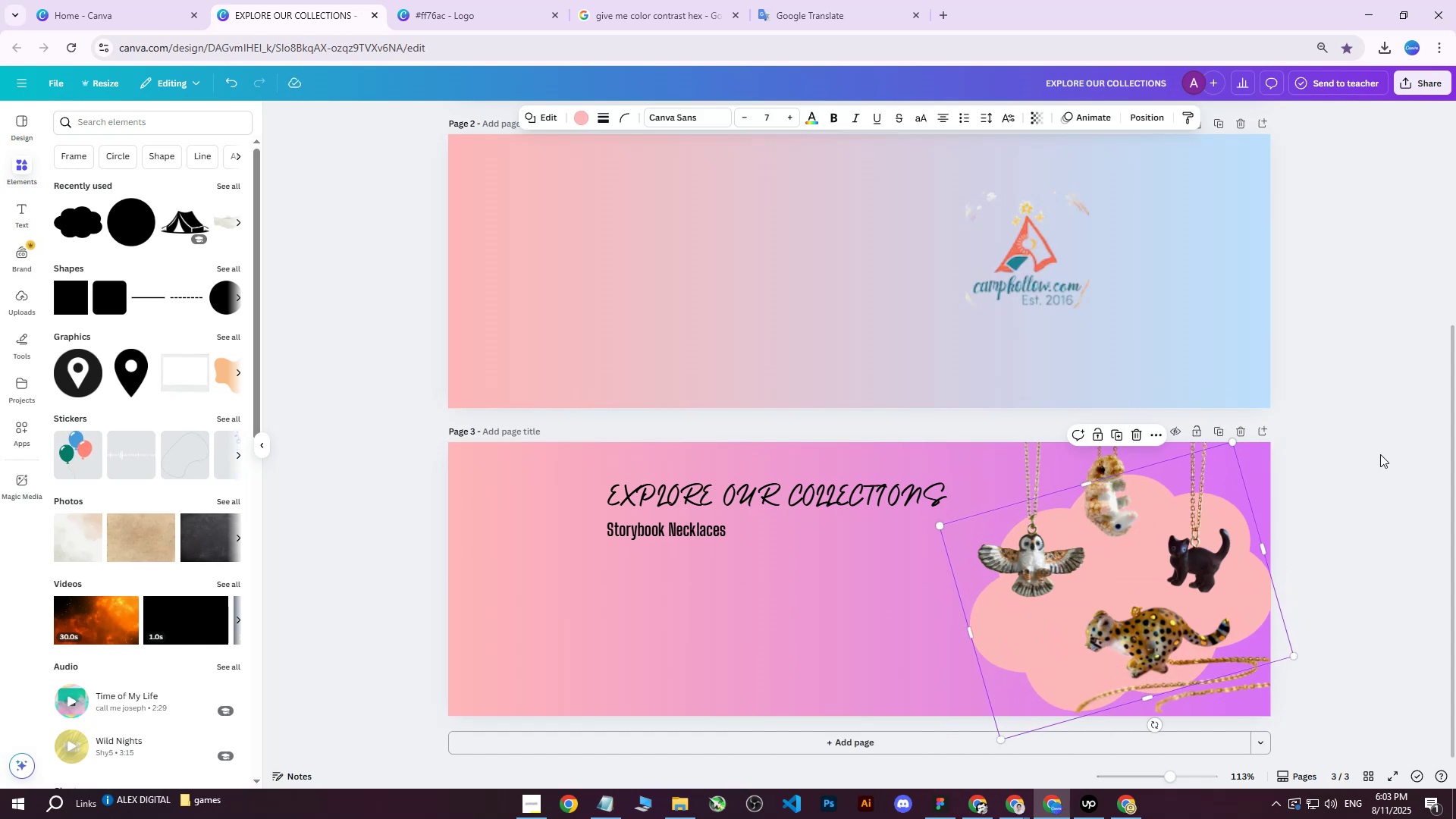 
left_click([1380, 453])
 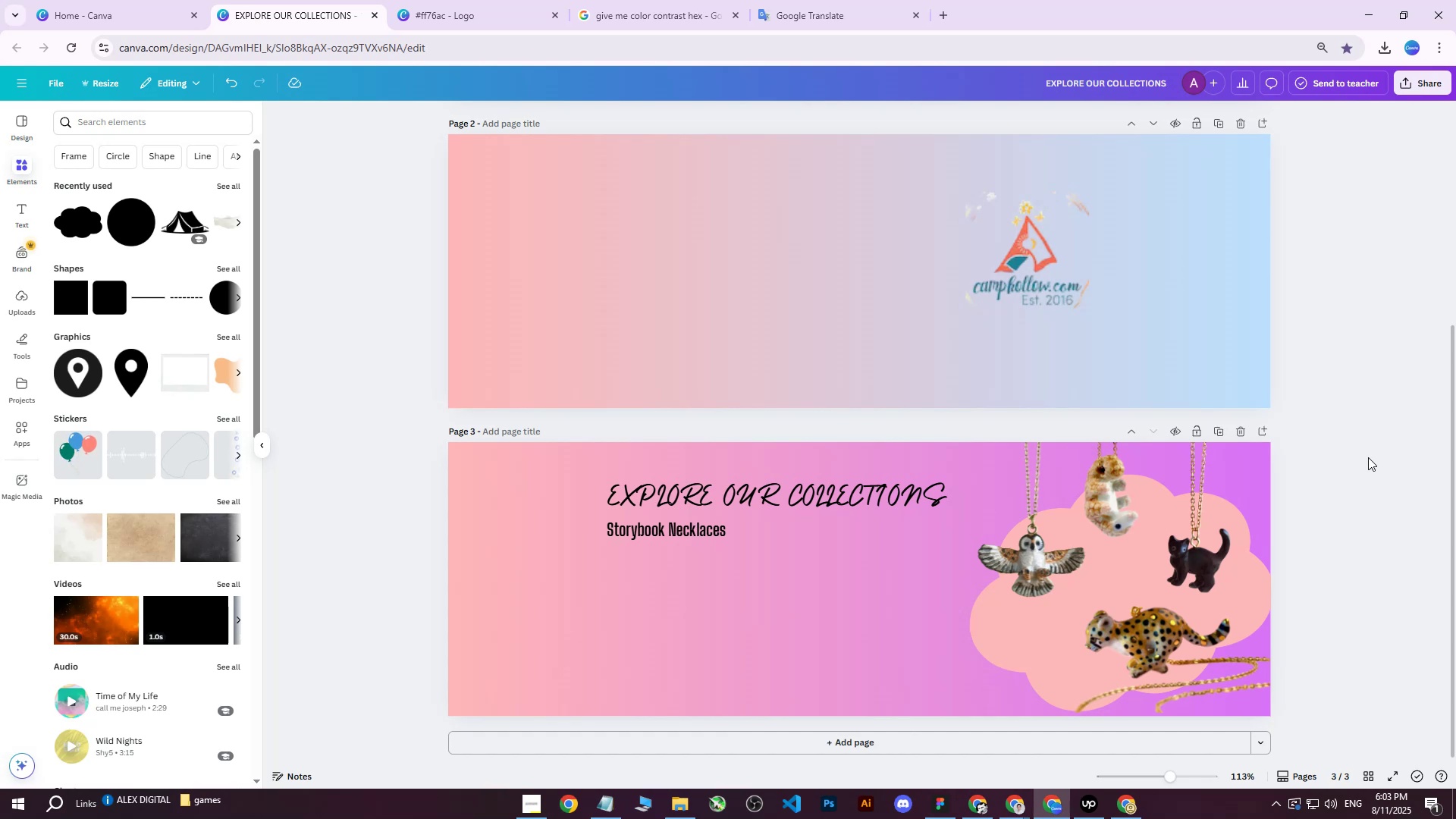 
left_click([739, 502])
 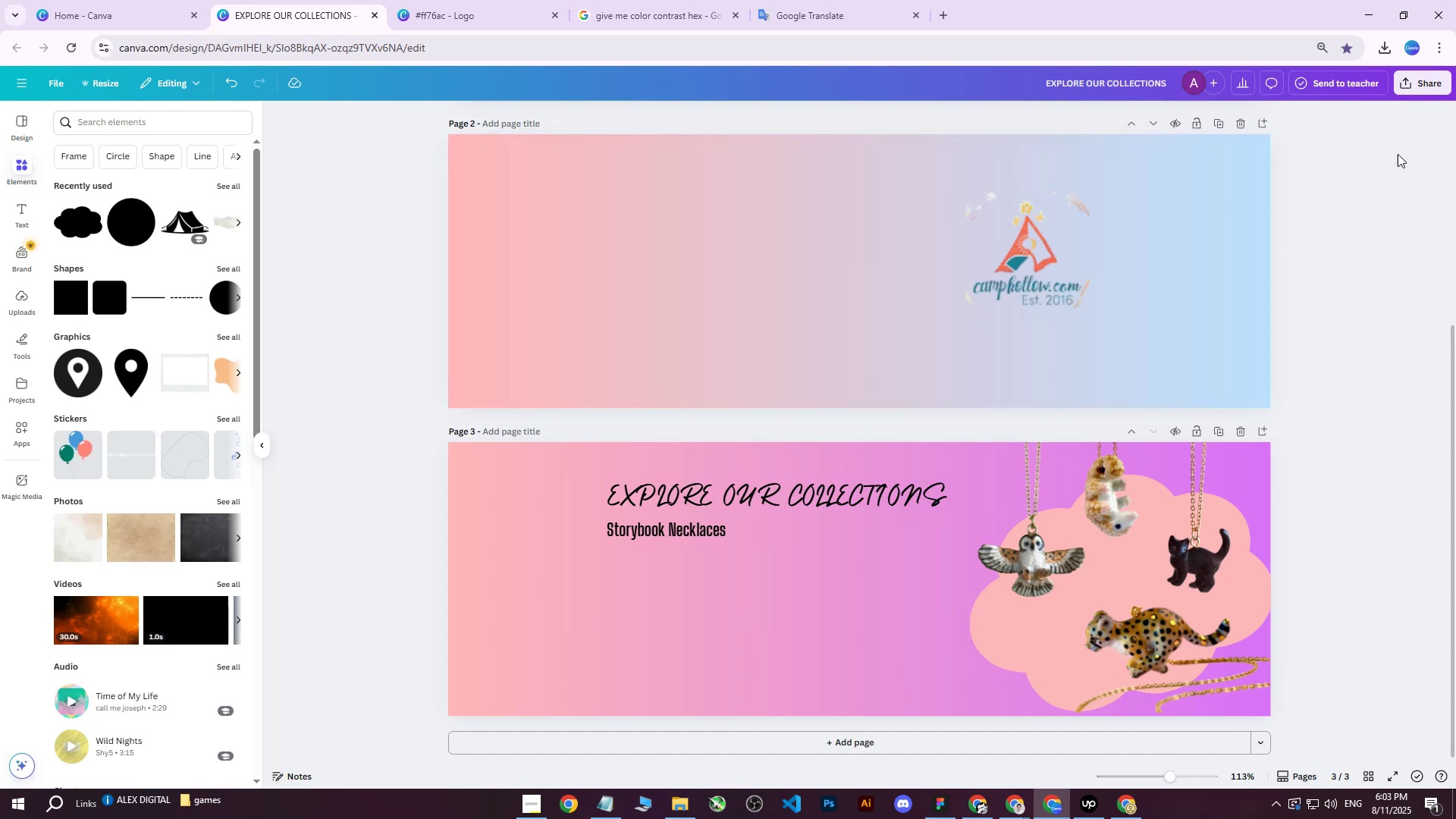 
double_click([1408, 91])
 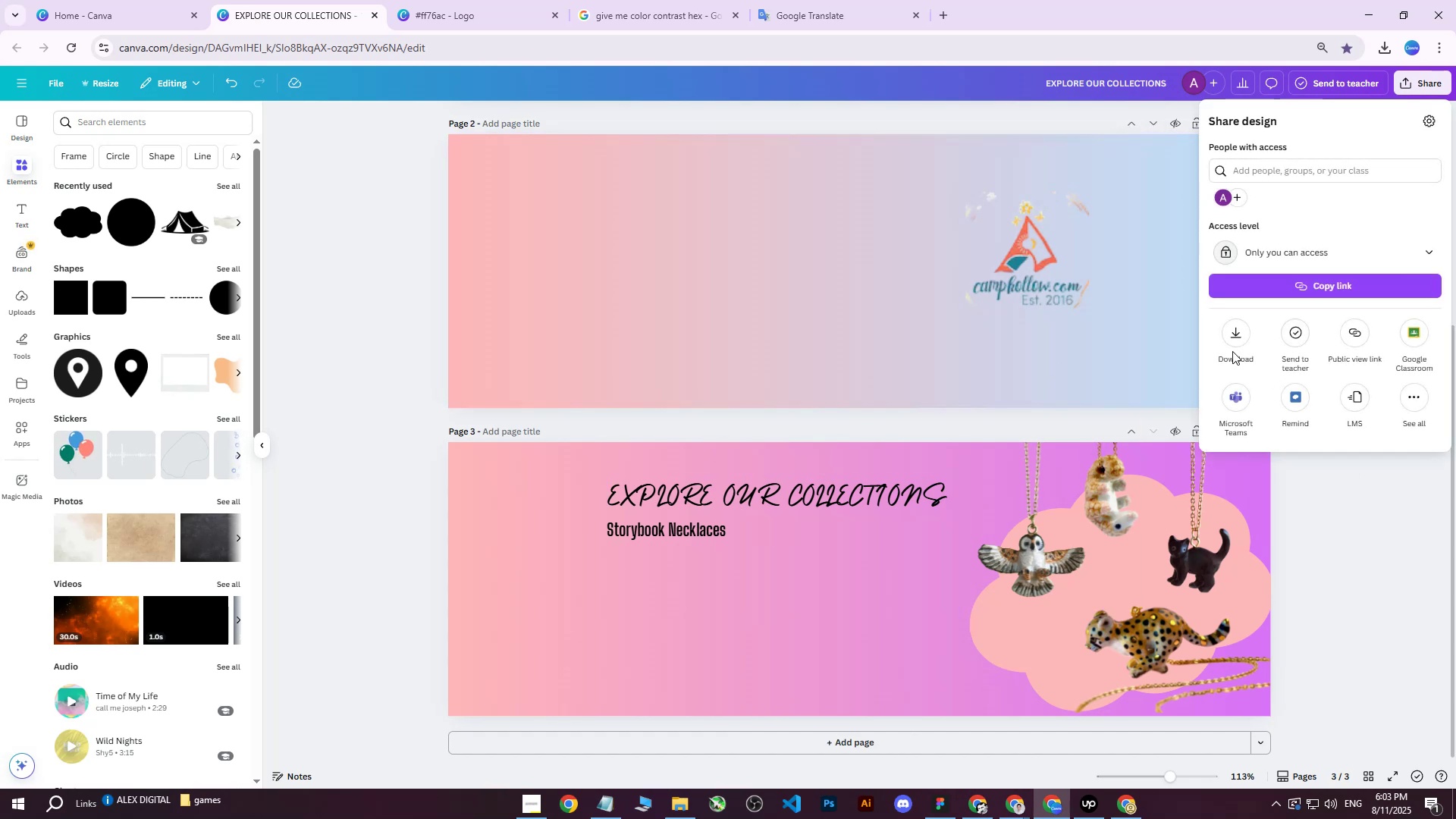 
double_click([1235, 337])
 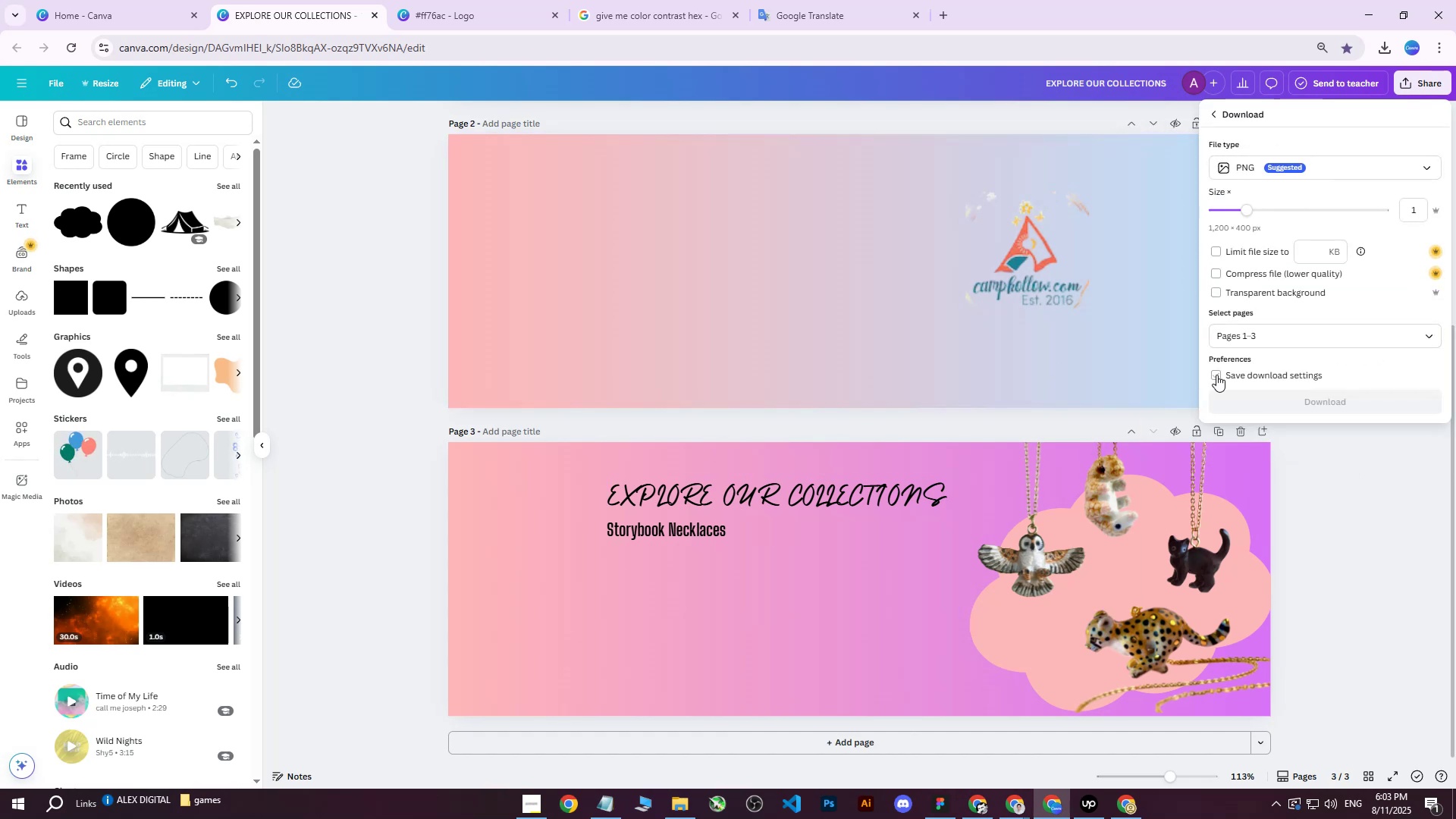 
left_click([1216, 378])
 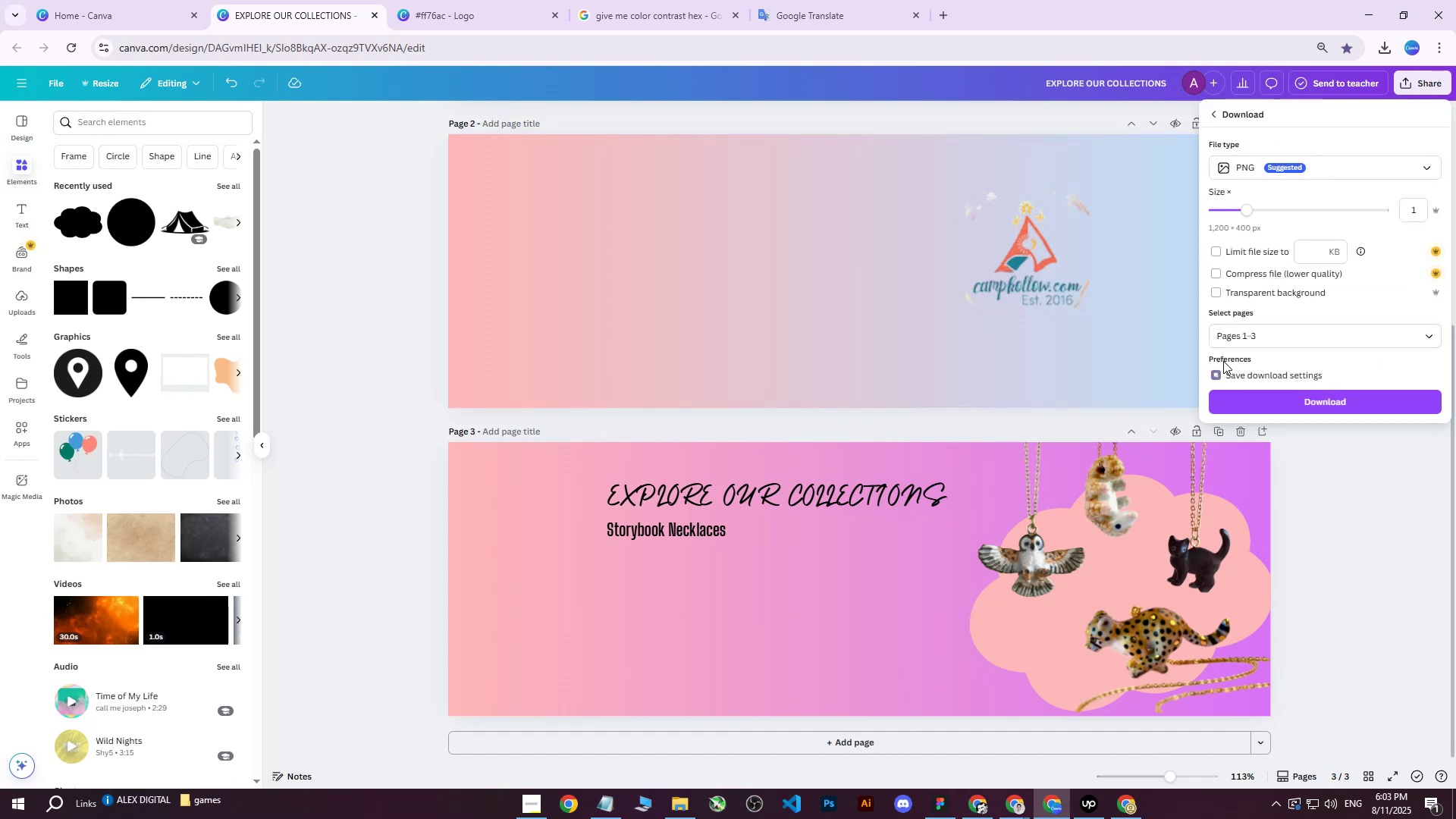 
triple_click([1232, 335])
 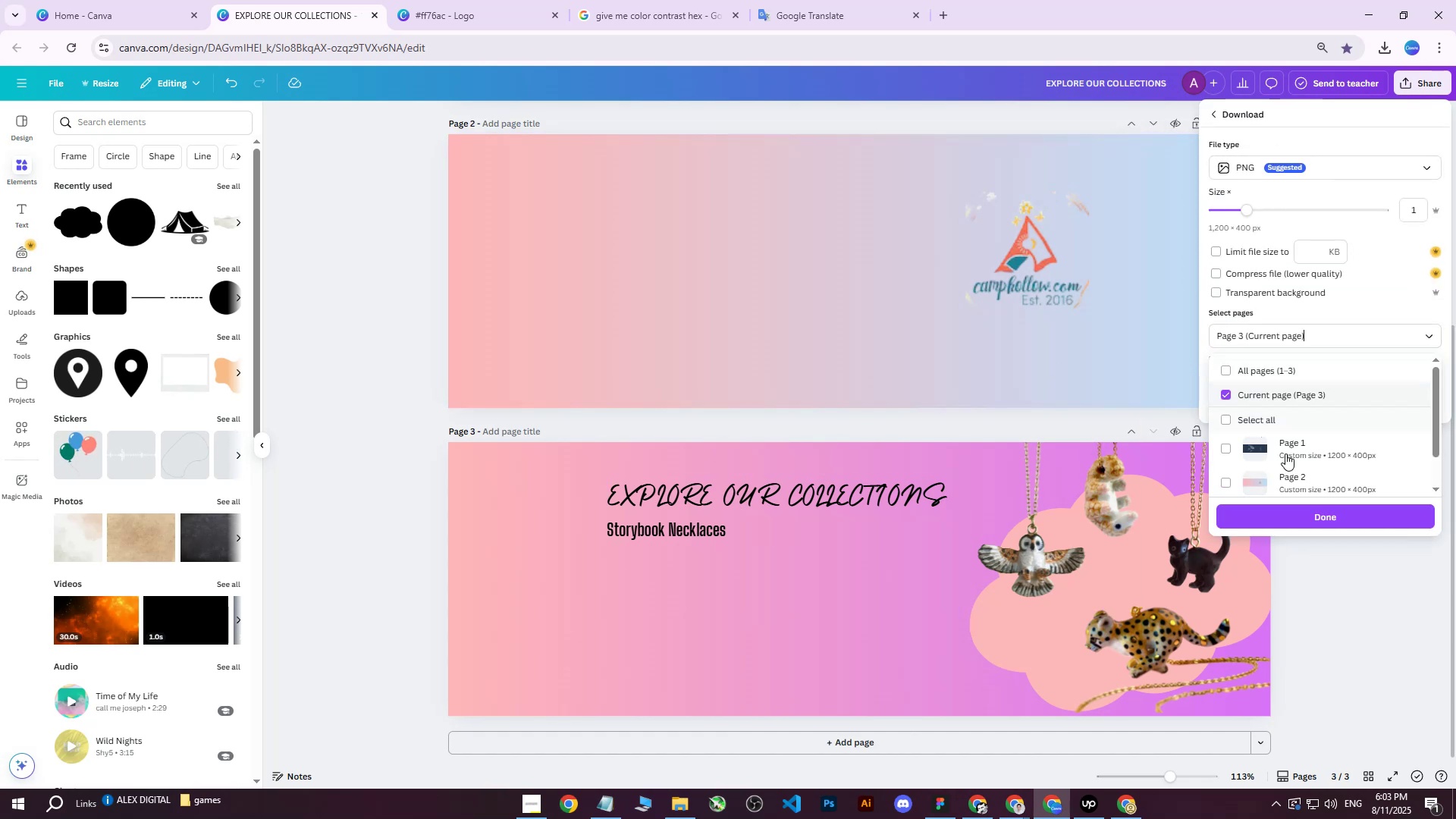 
left_click([1308, 519])
 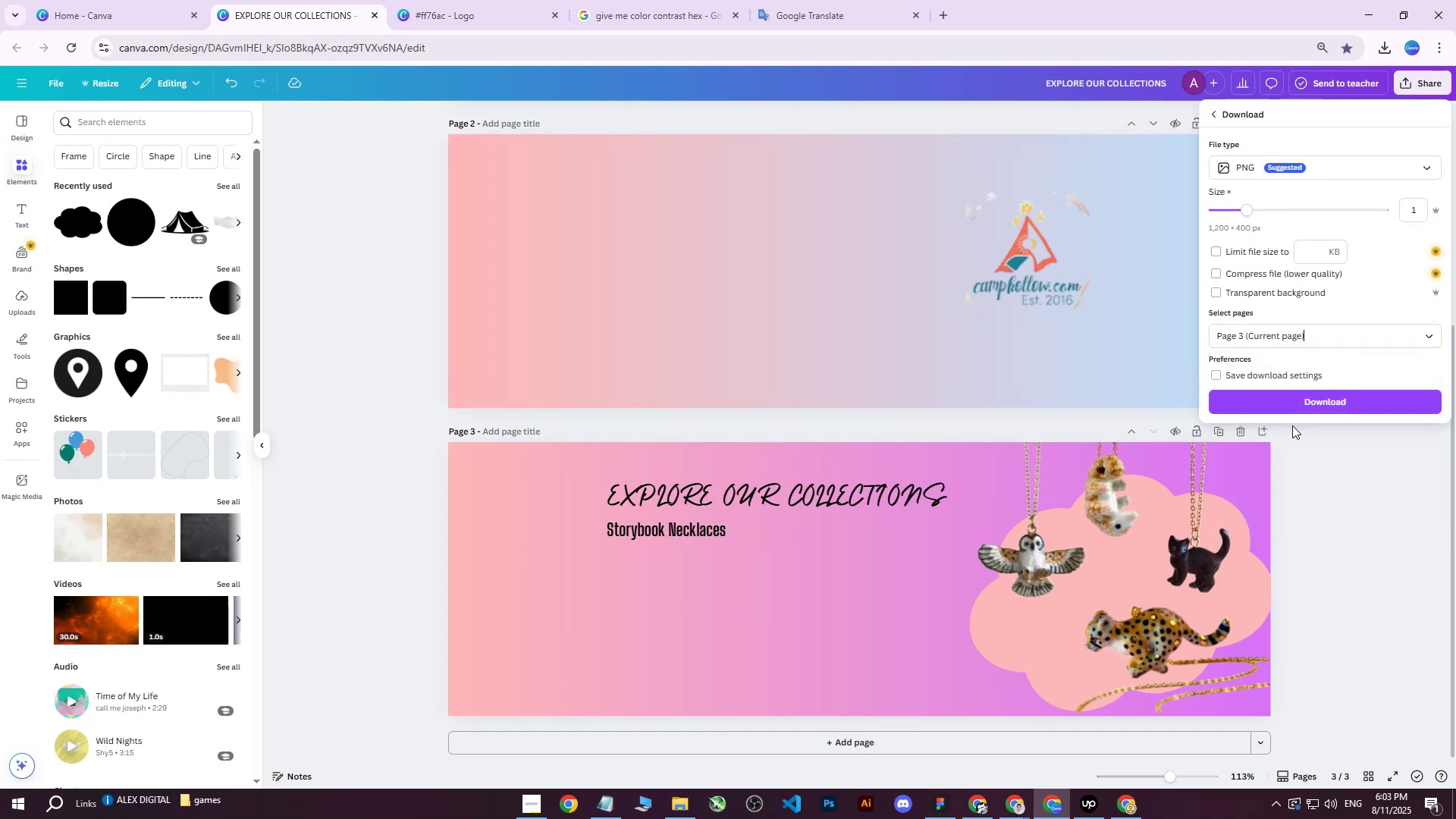 
left_click([1289, 408])
 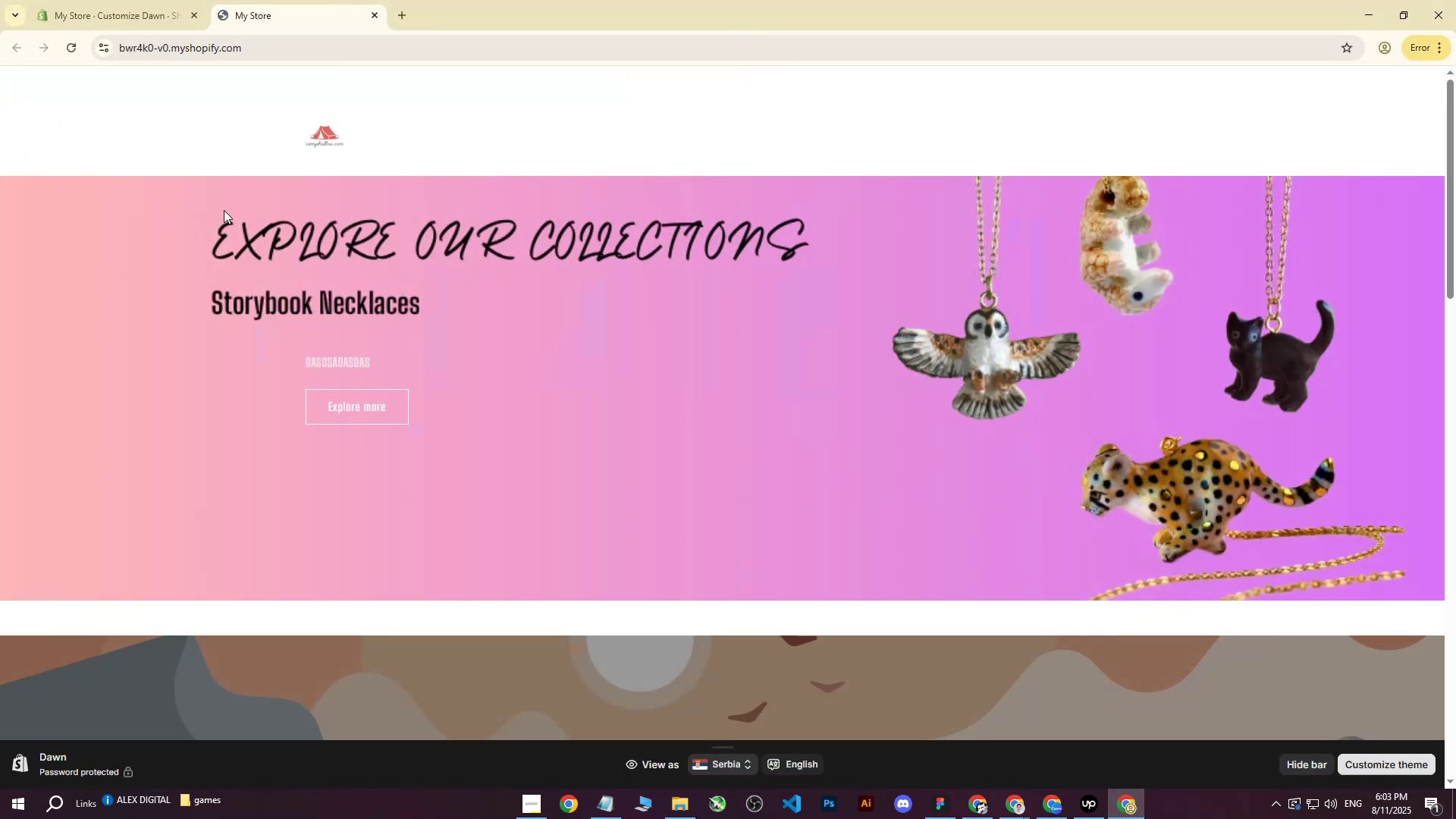 
left_click([99, 0])
 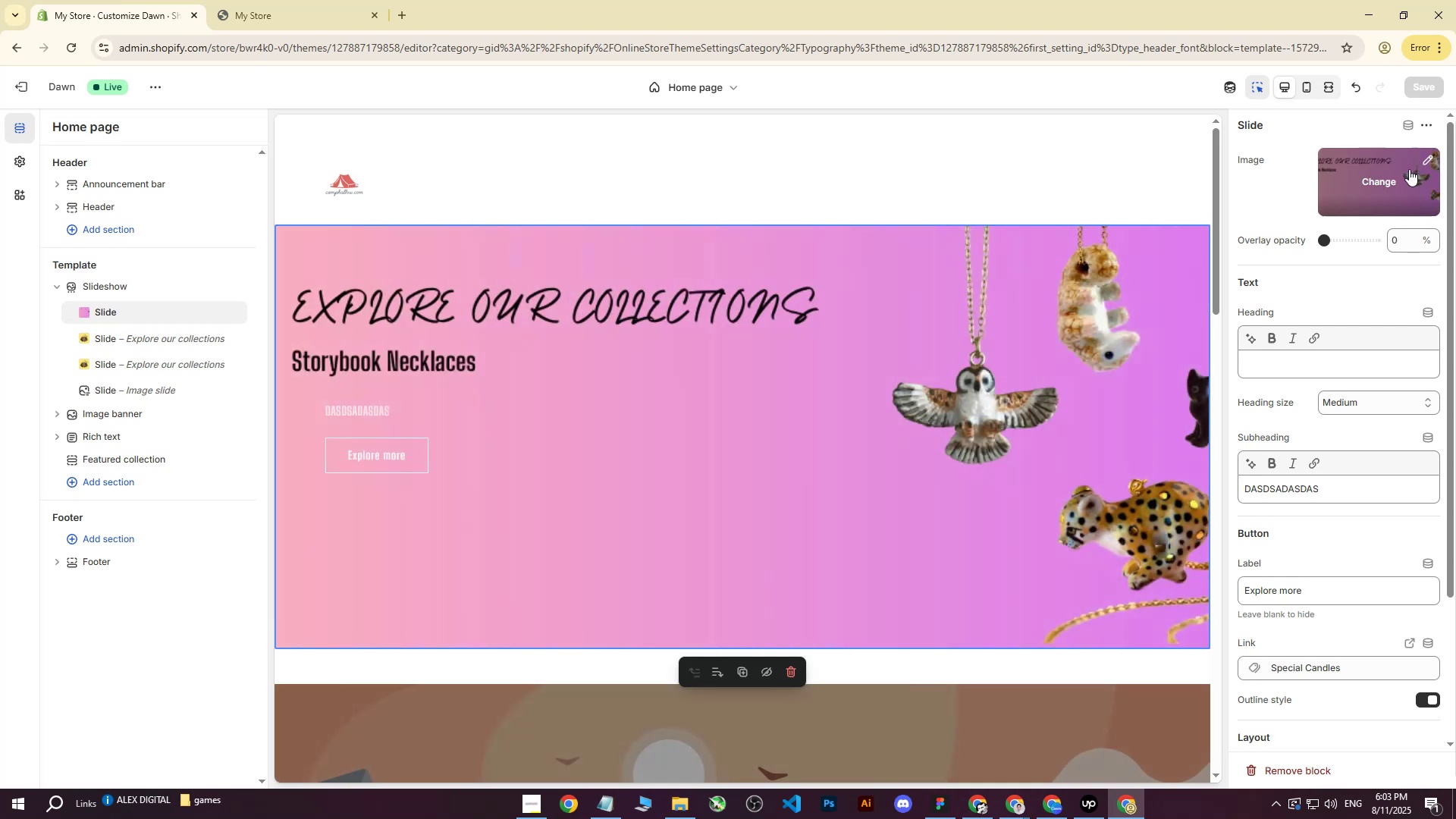 
left_click([1380, 175])
 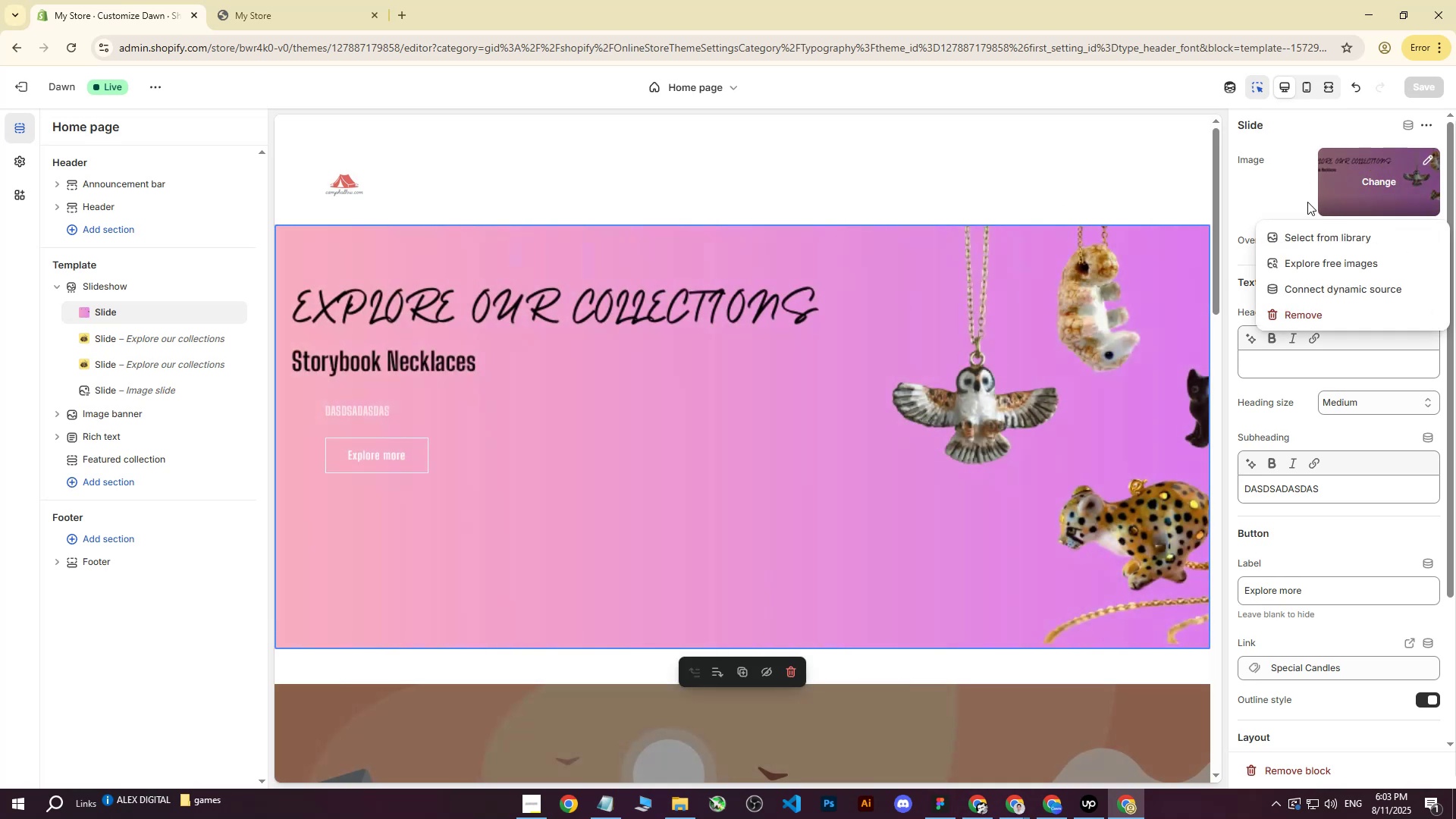 
left_click([1307, 234])
 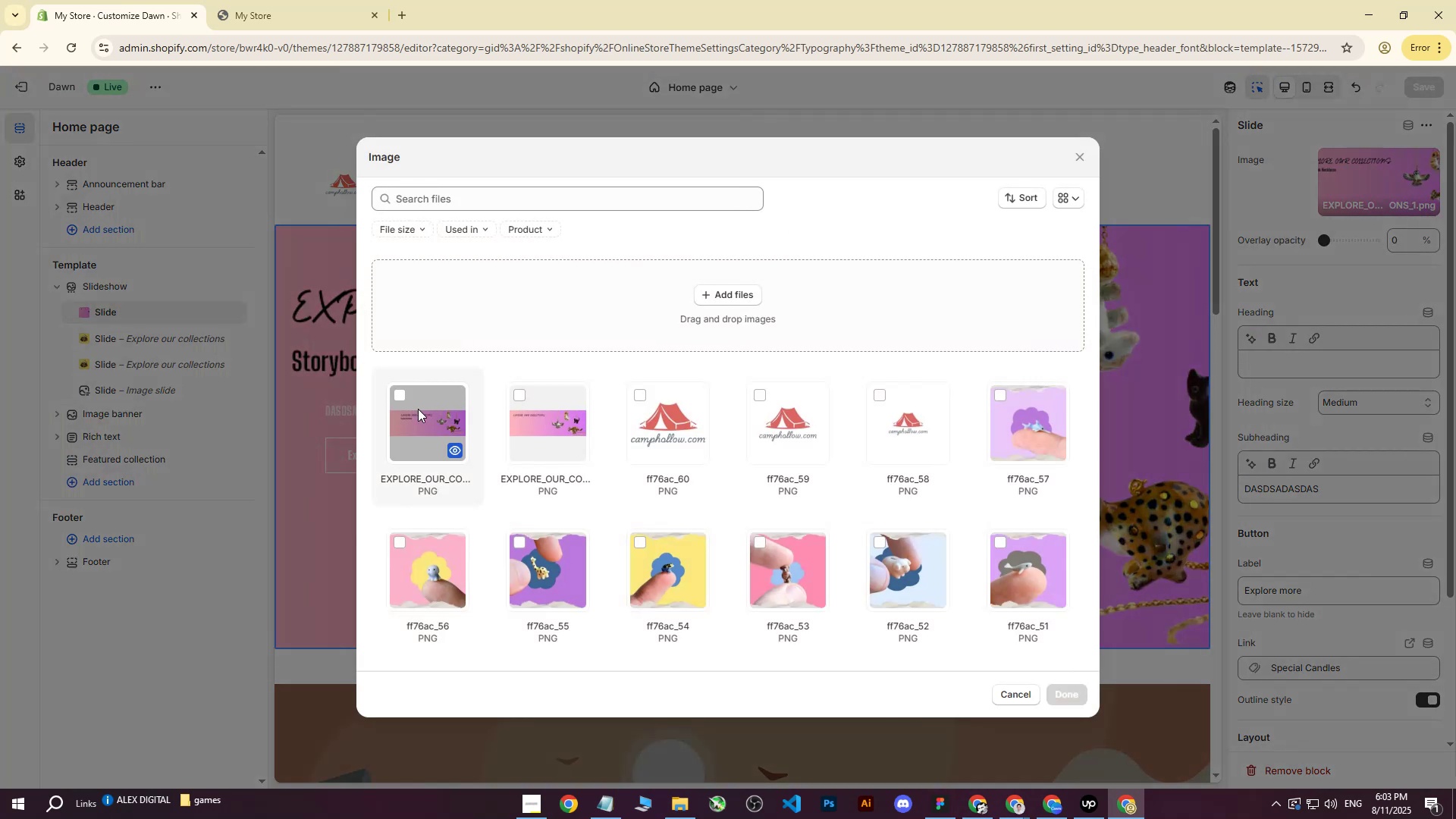 
left_click([408, 409])
 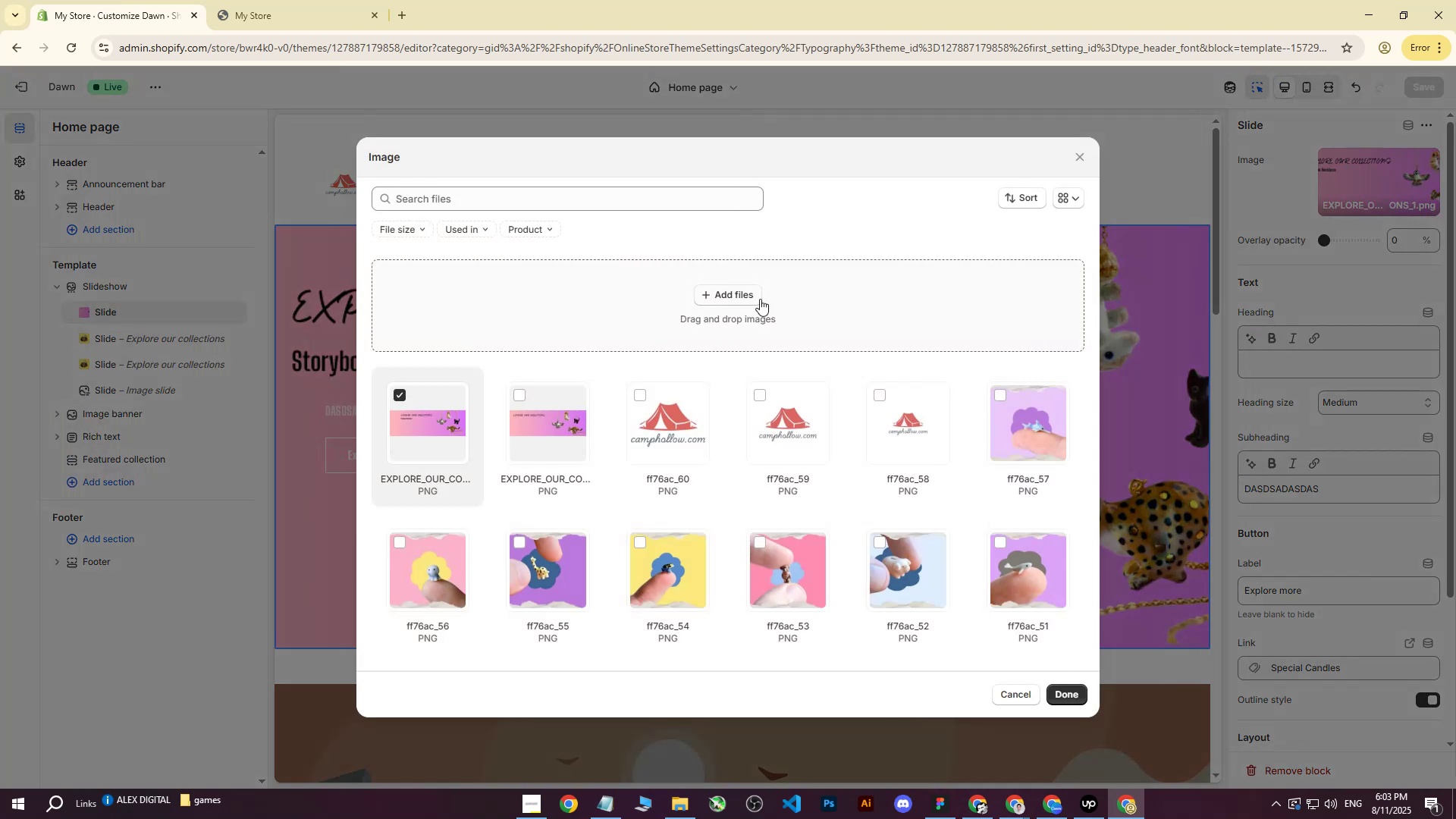 
left_click([764, 296])
 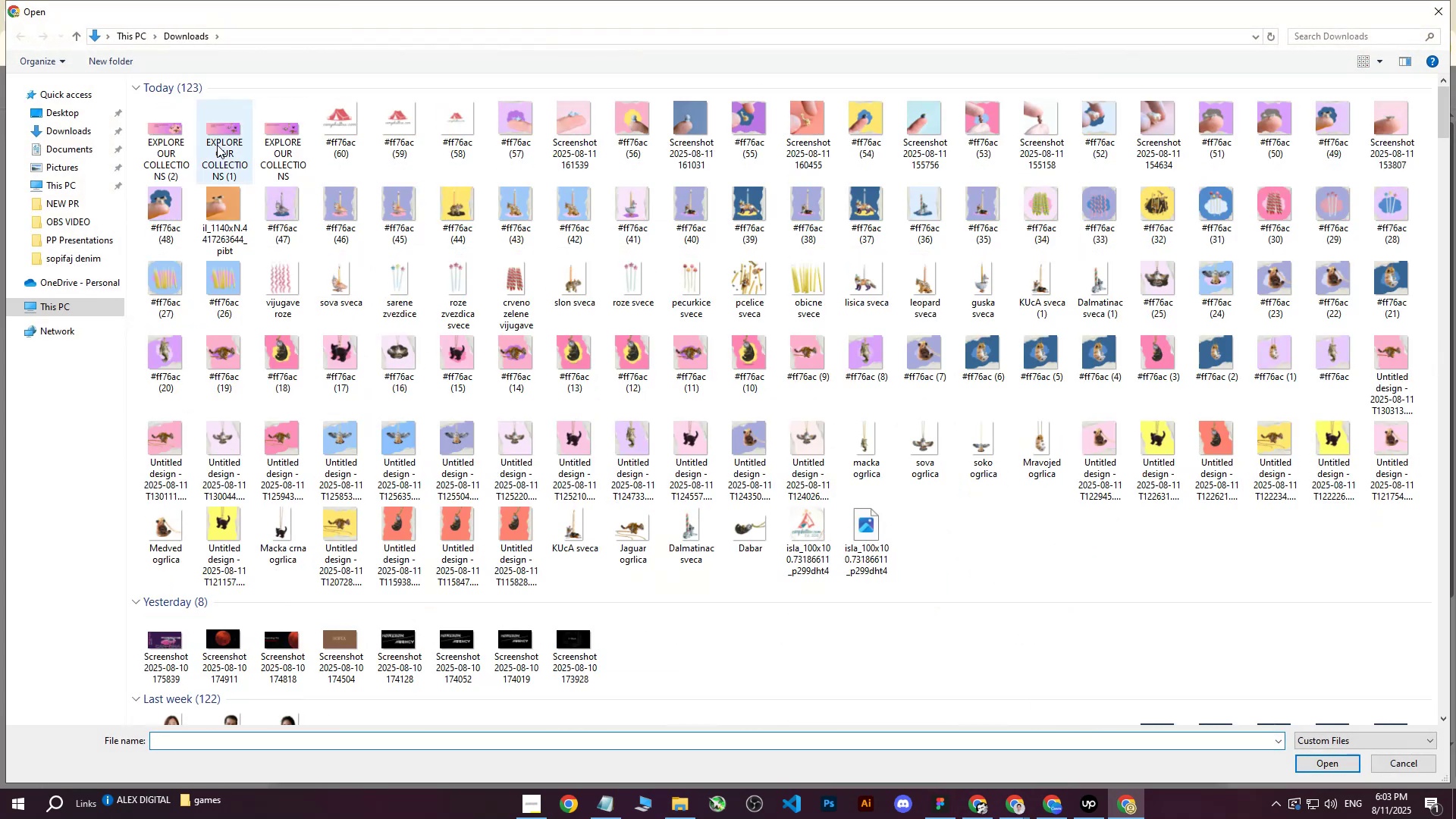 
left_click([160, 135])
 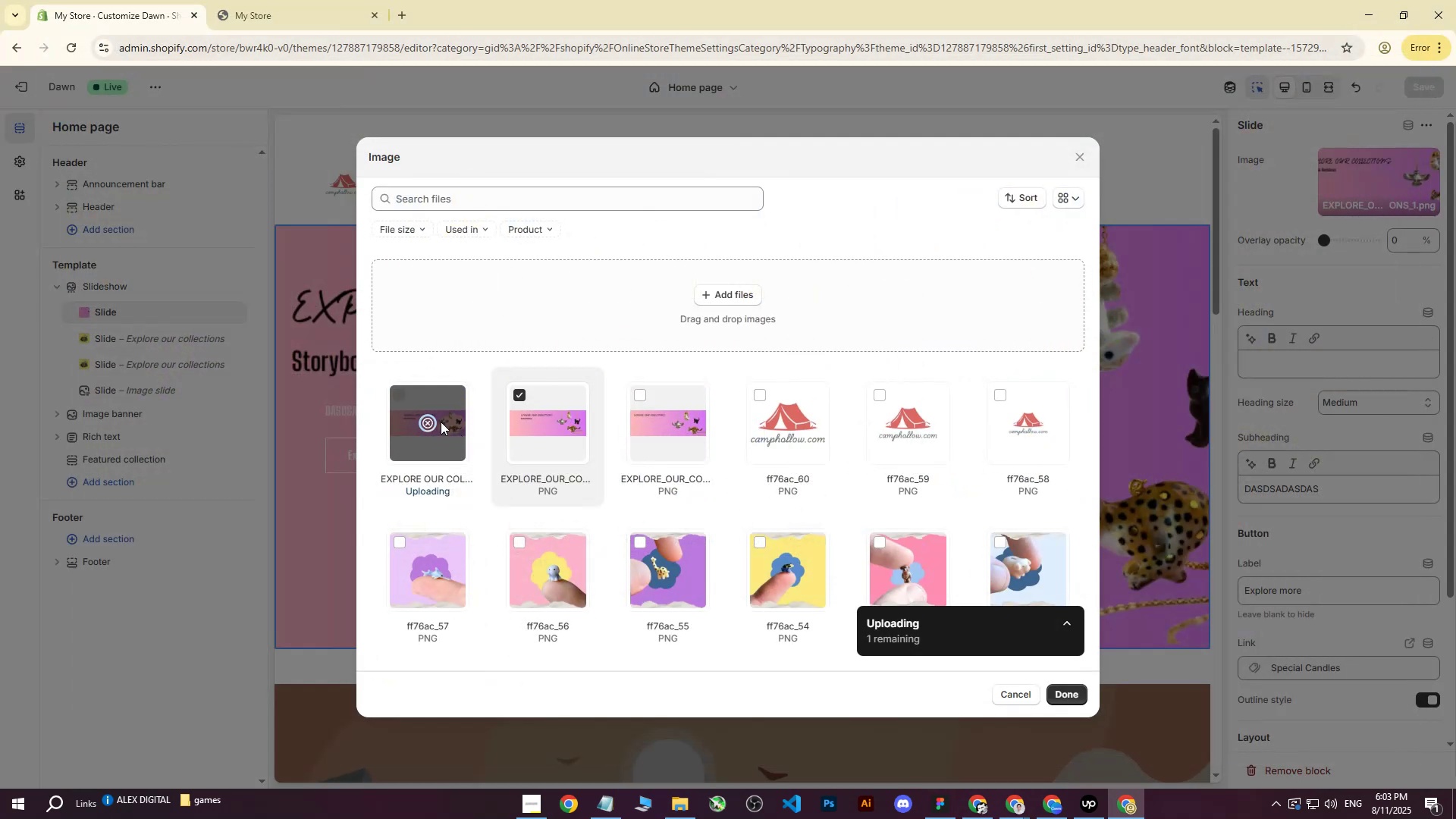 
left_click([515, 400])
 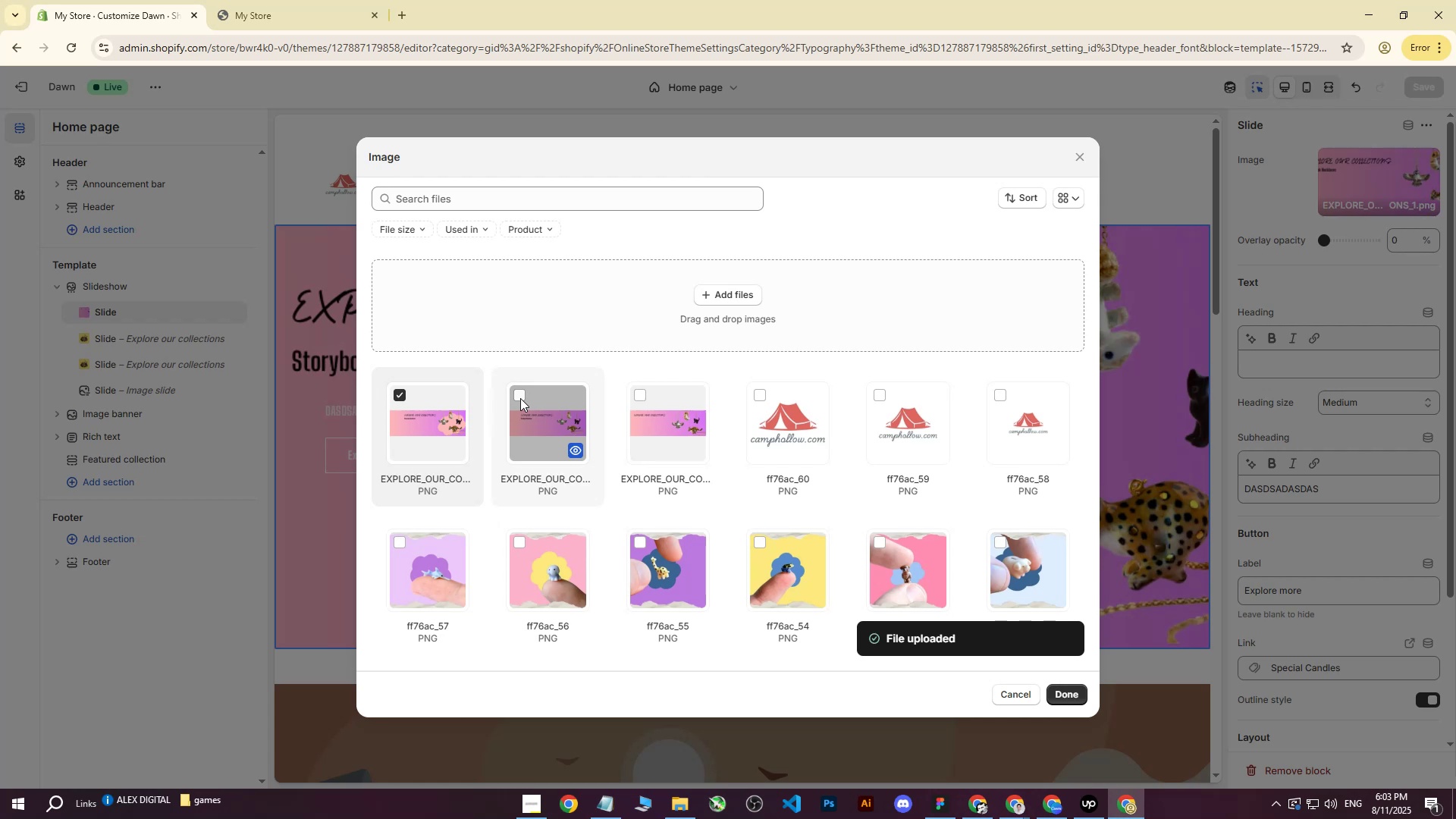 
wait(8.05)
 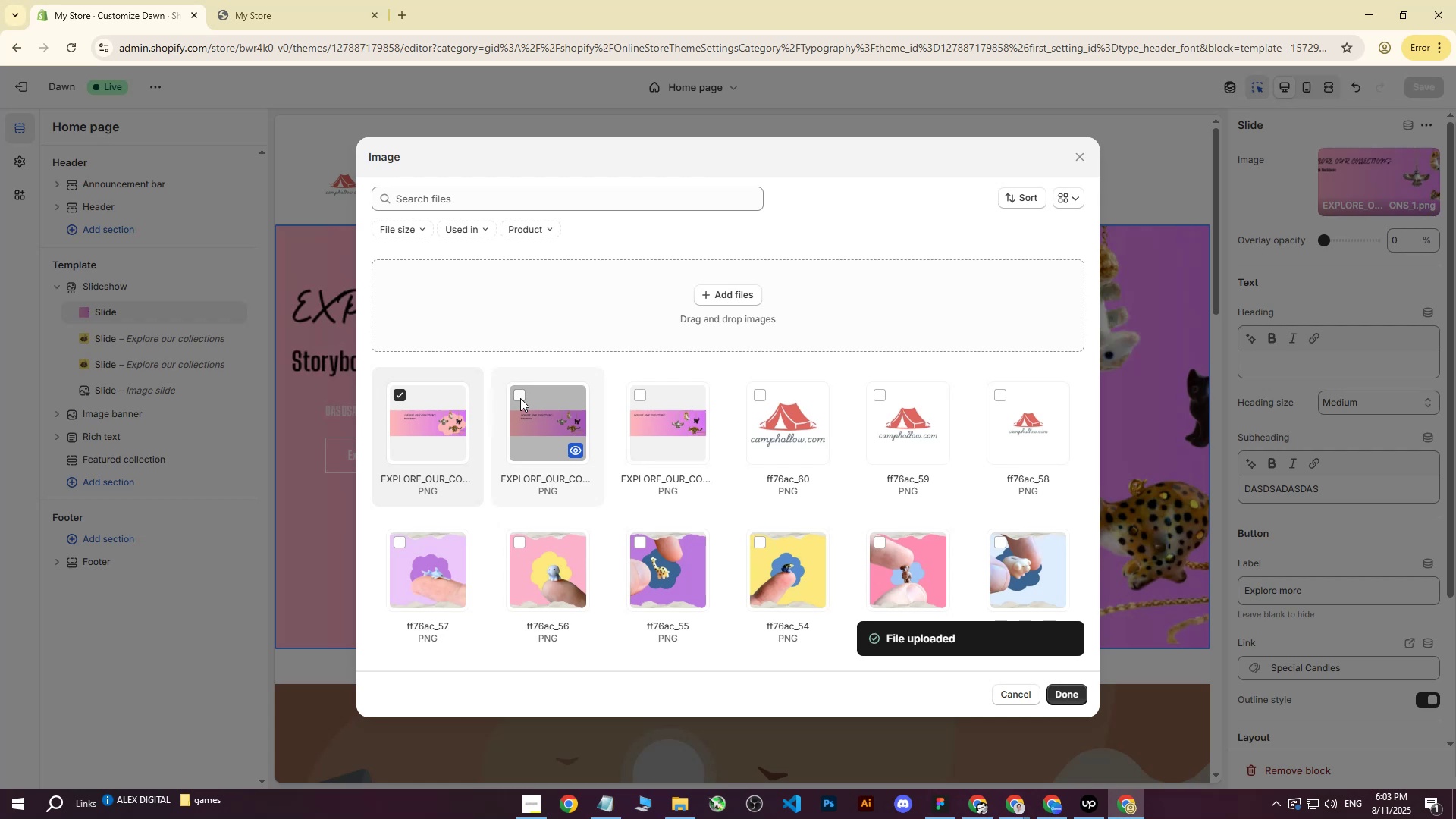 
left_click([1073, 697])
 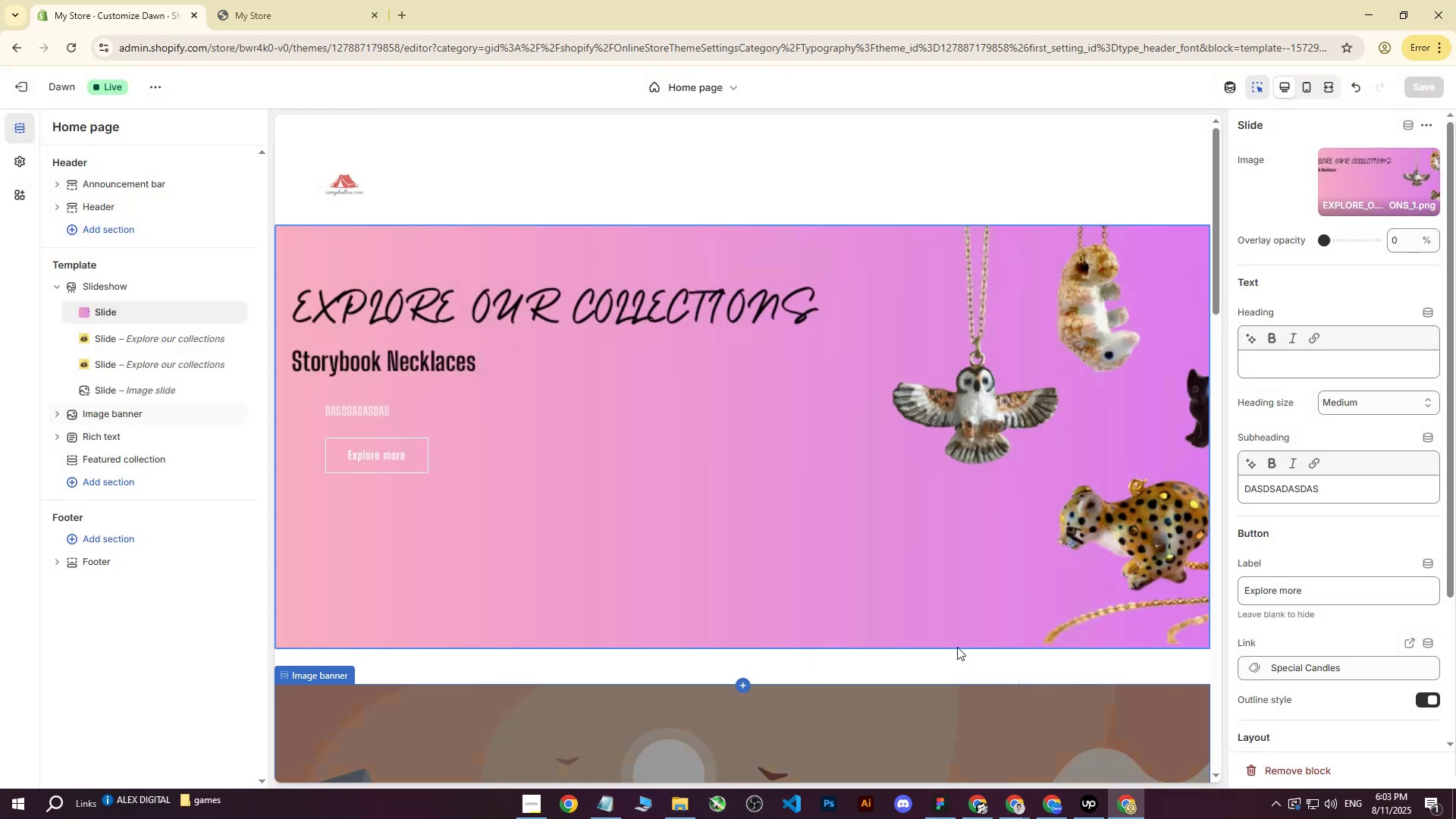 
mouse_move([789, 553])
 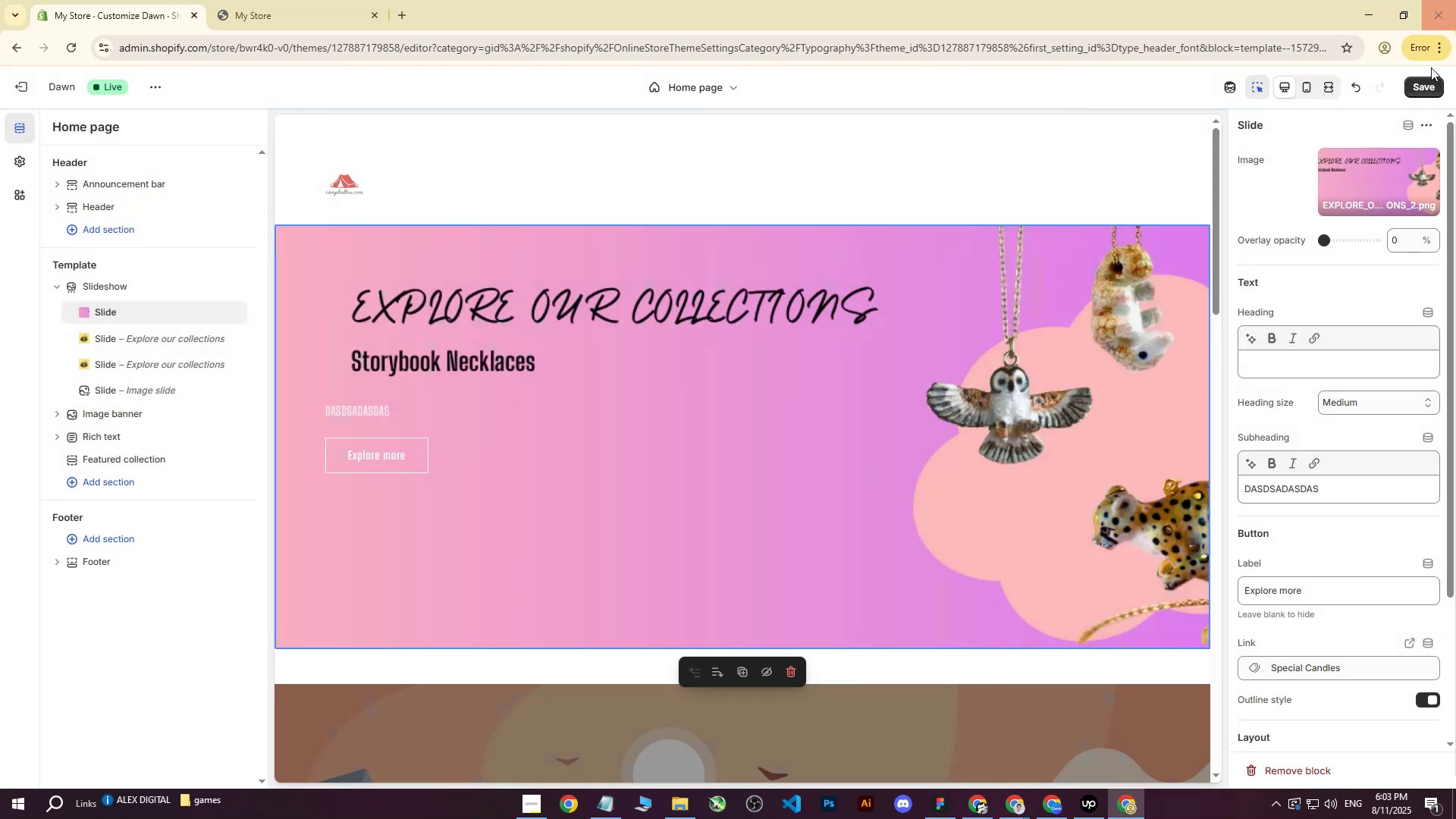 
left_click([1425, 79])
 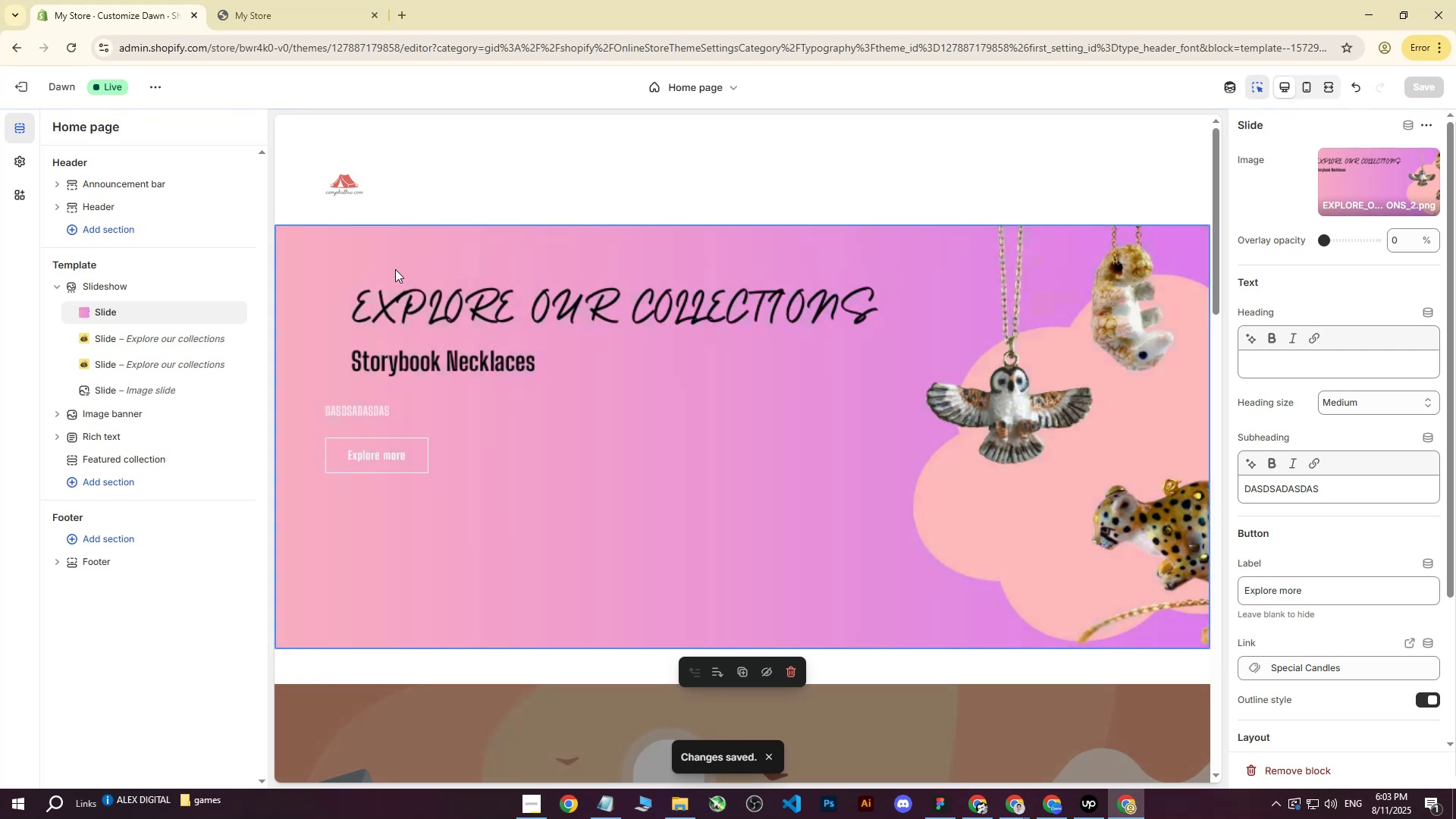 
left_click([322, 0])
 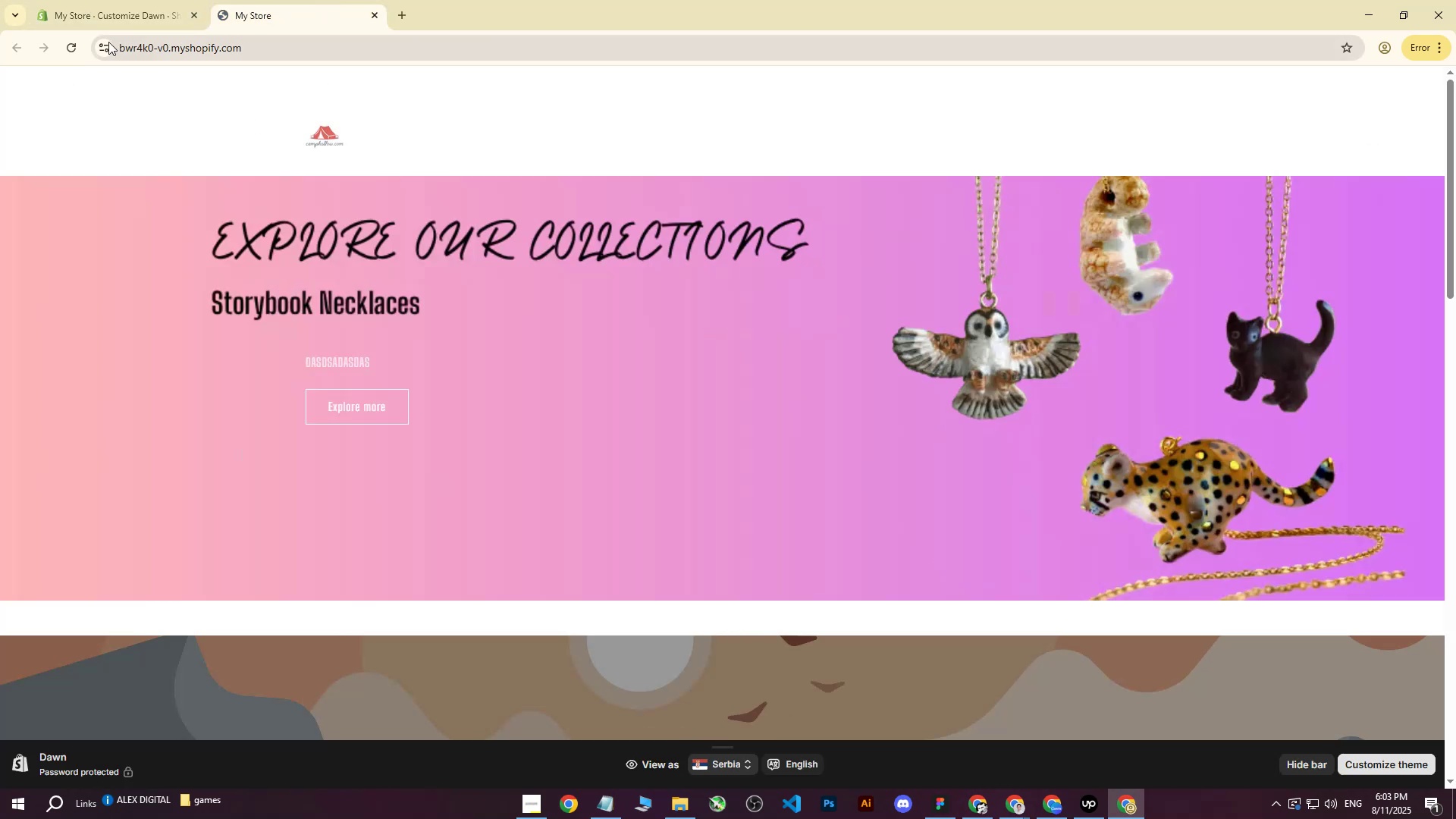 
left_click([66, 49])
 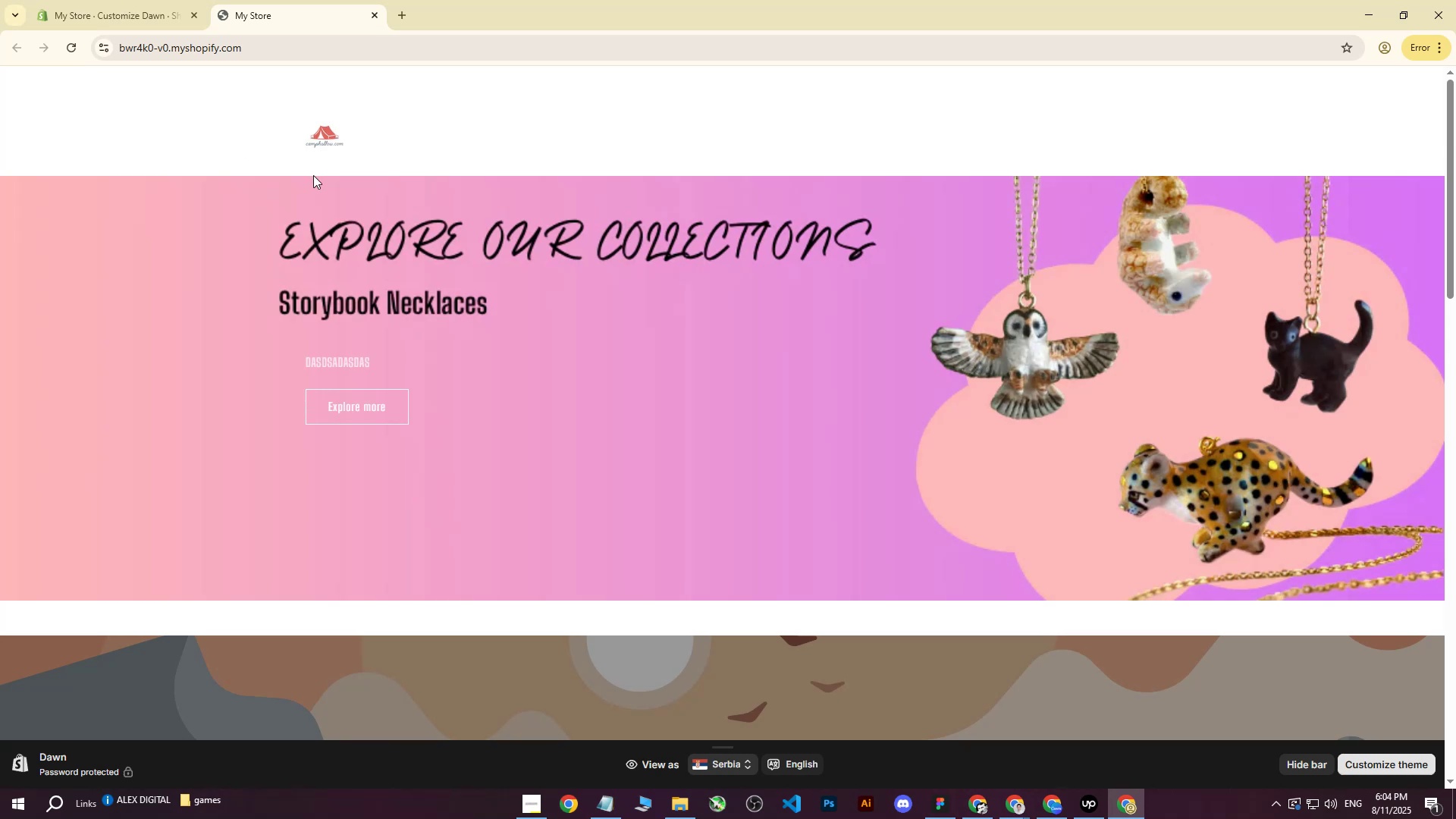 
wait(13.12)
 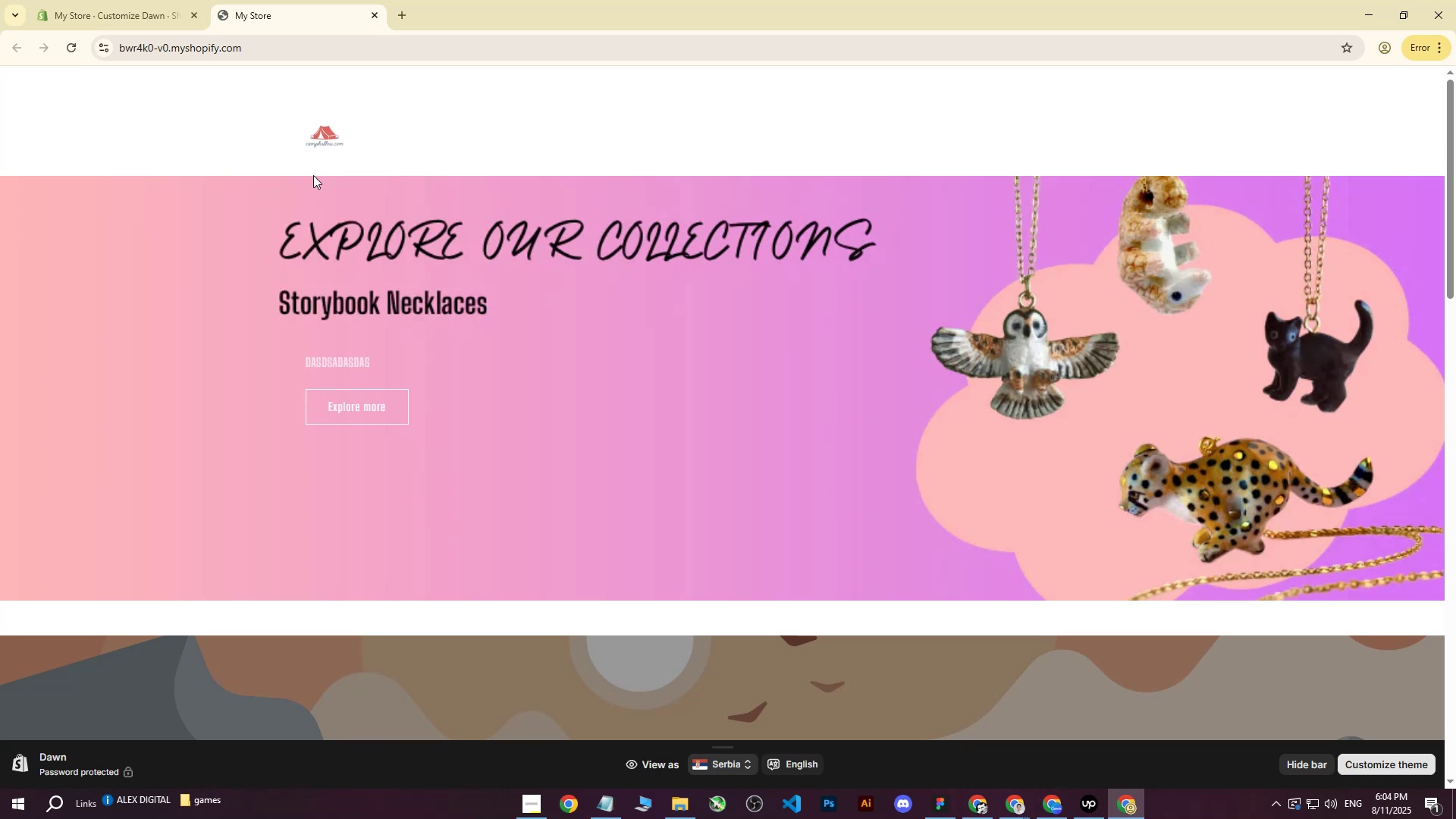 
left_click([1053, 805])
 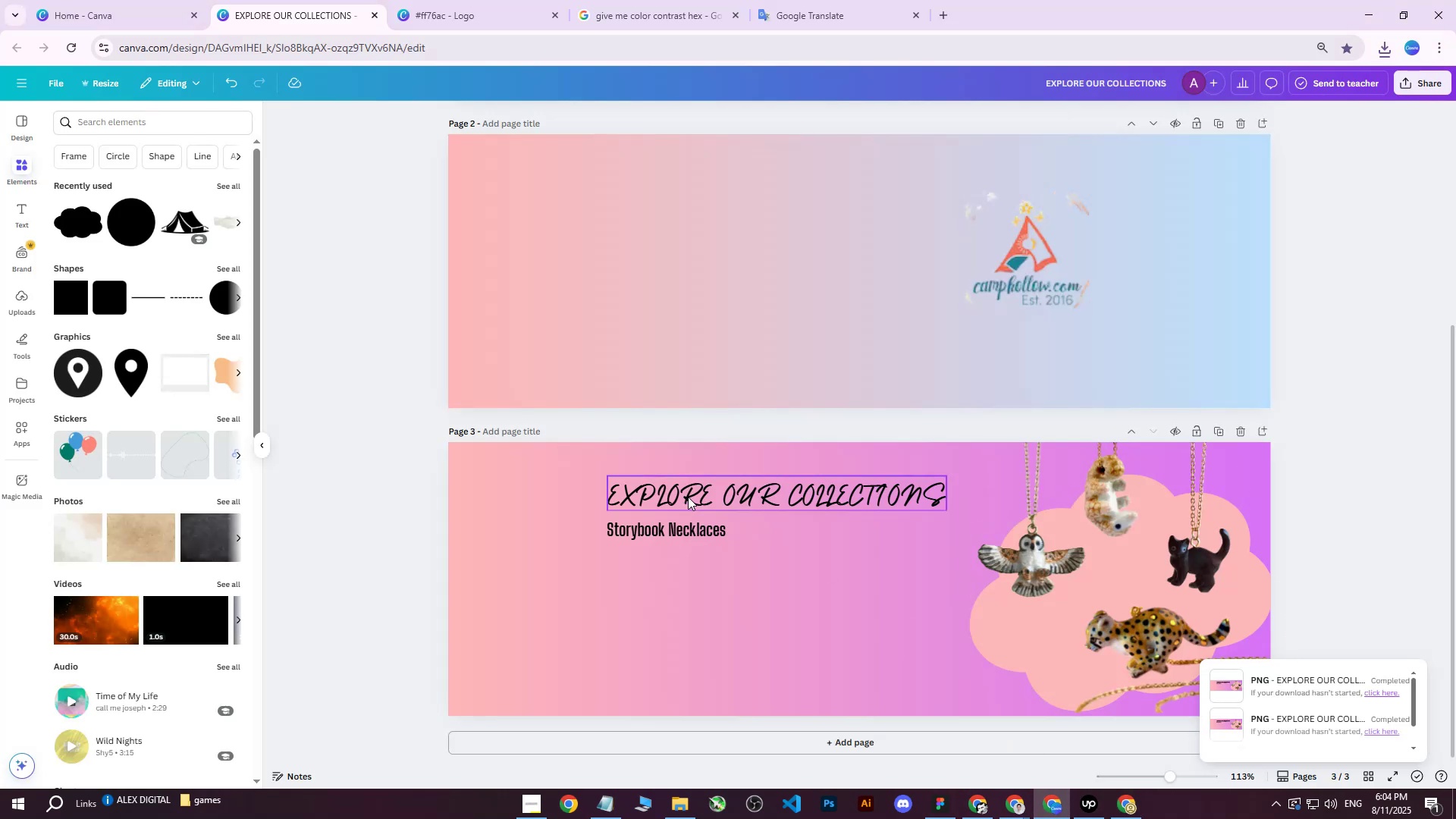 
left_click([692, 488])
 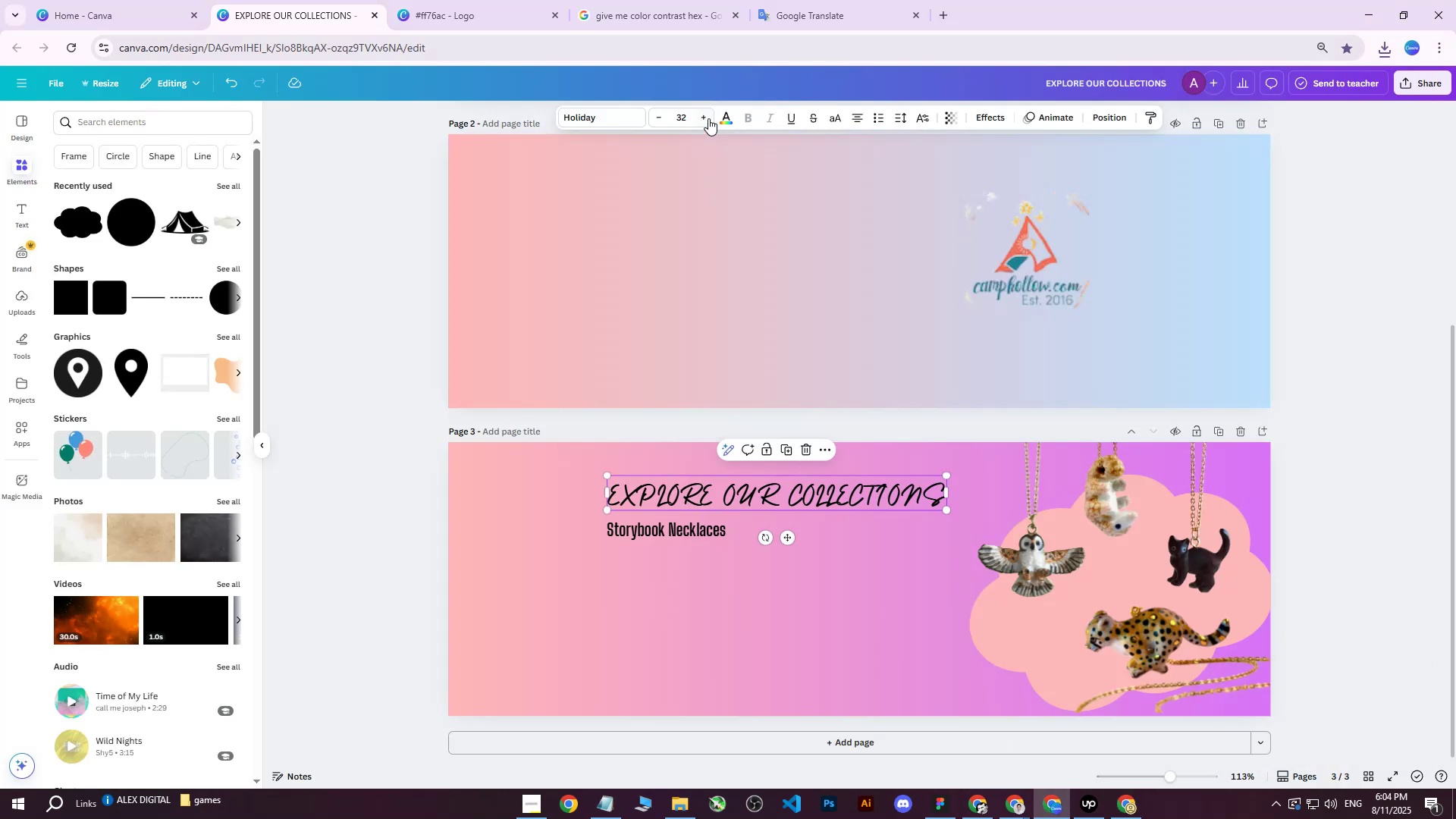 
double_click([708, 118])
 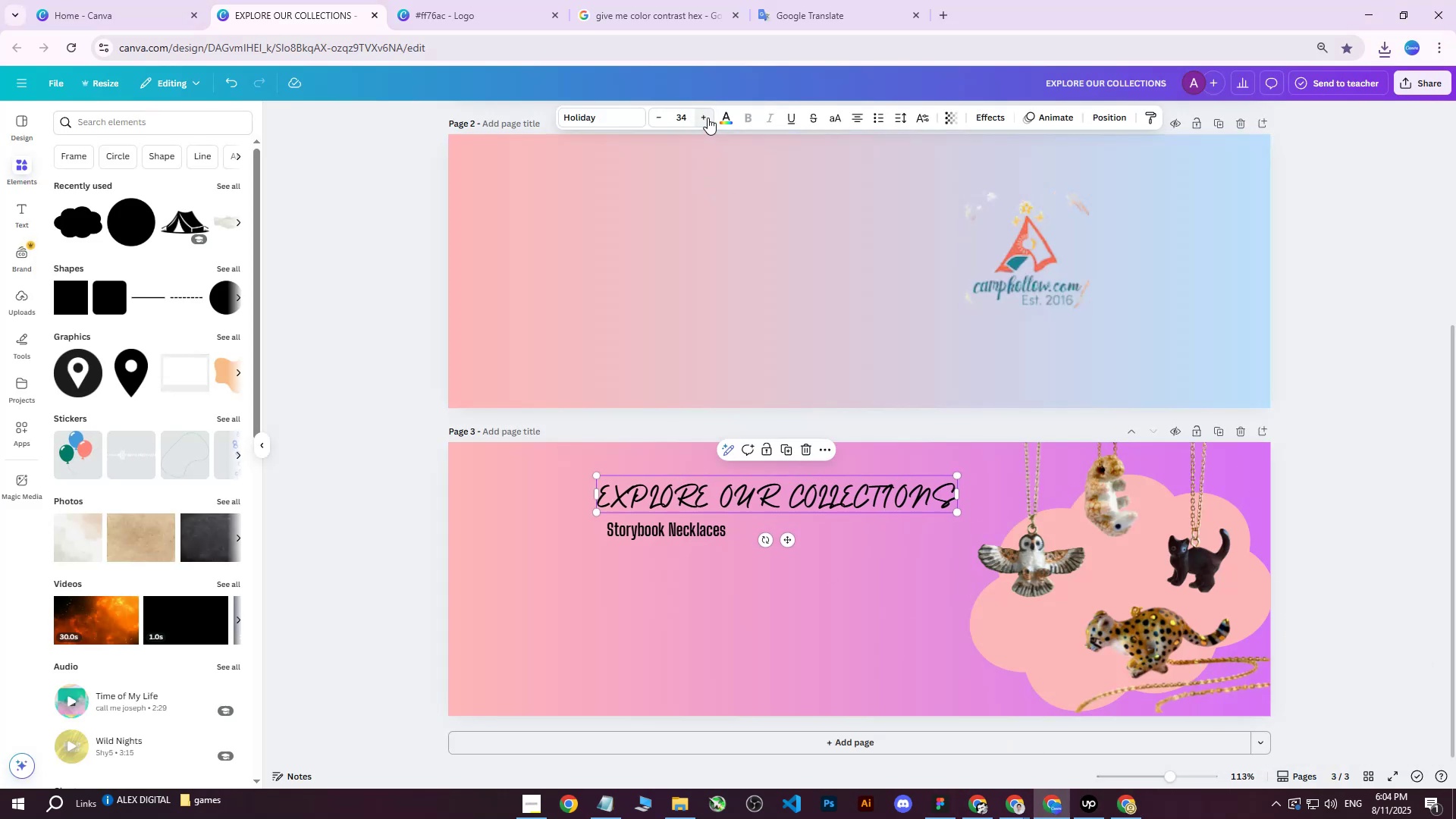 
triple_click([708, 118])
 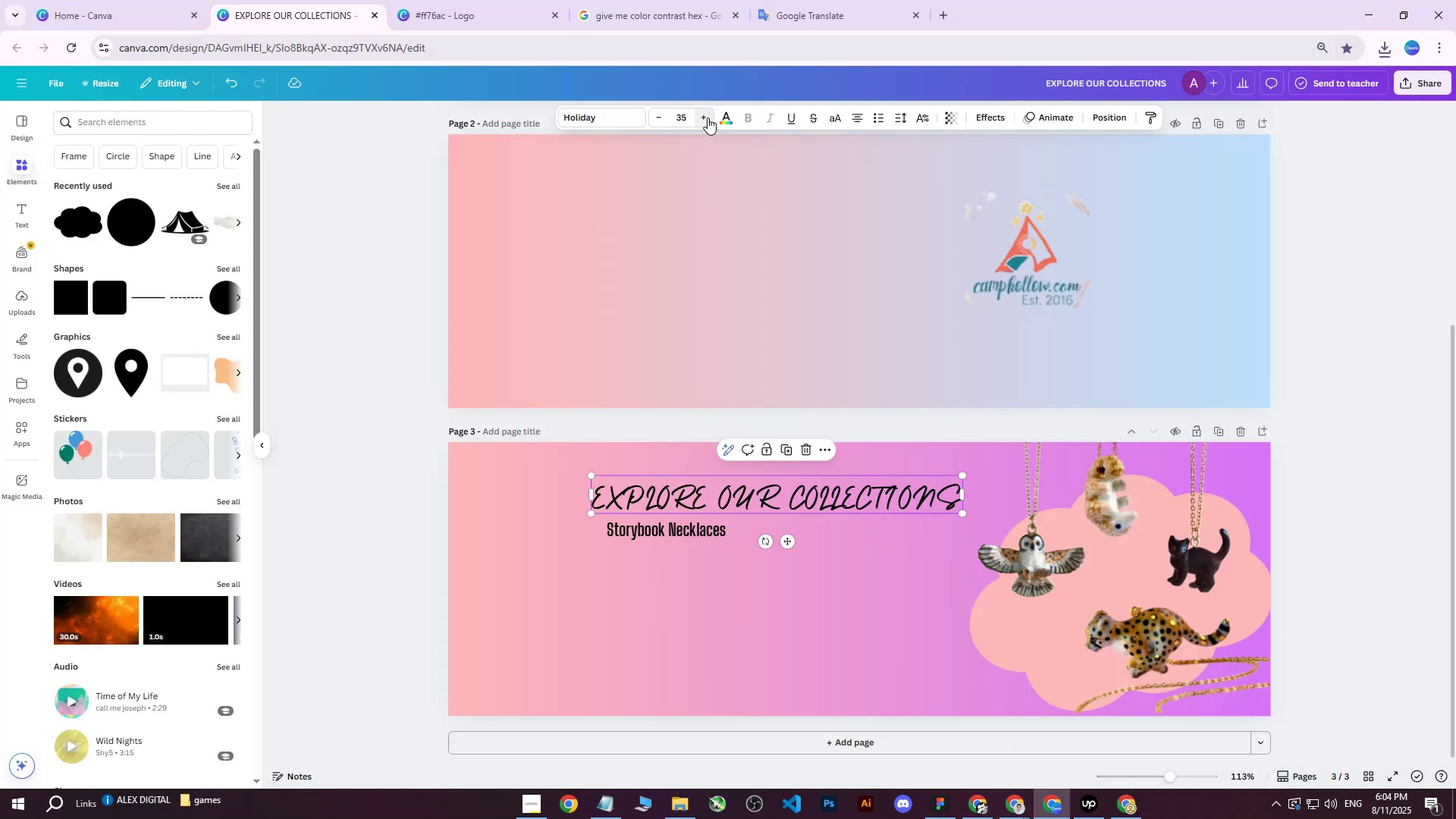 
triple_click([708, 118])
 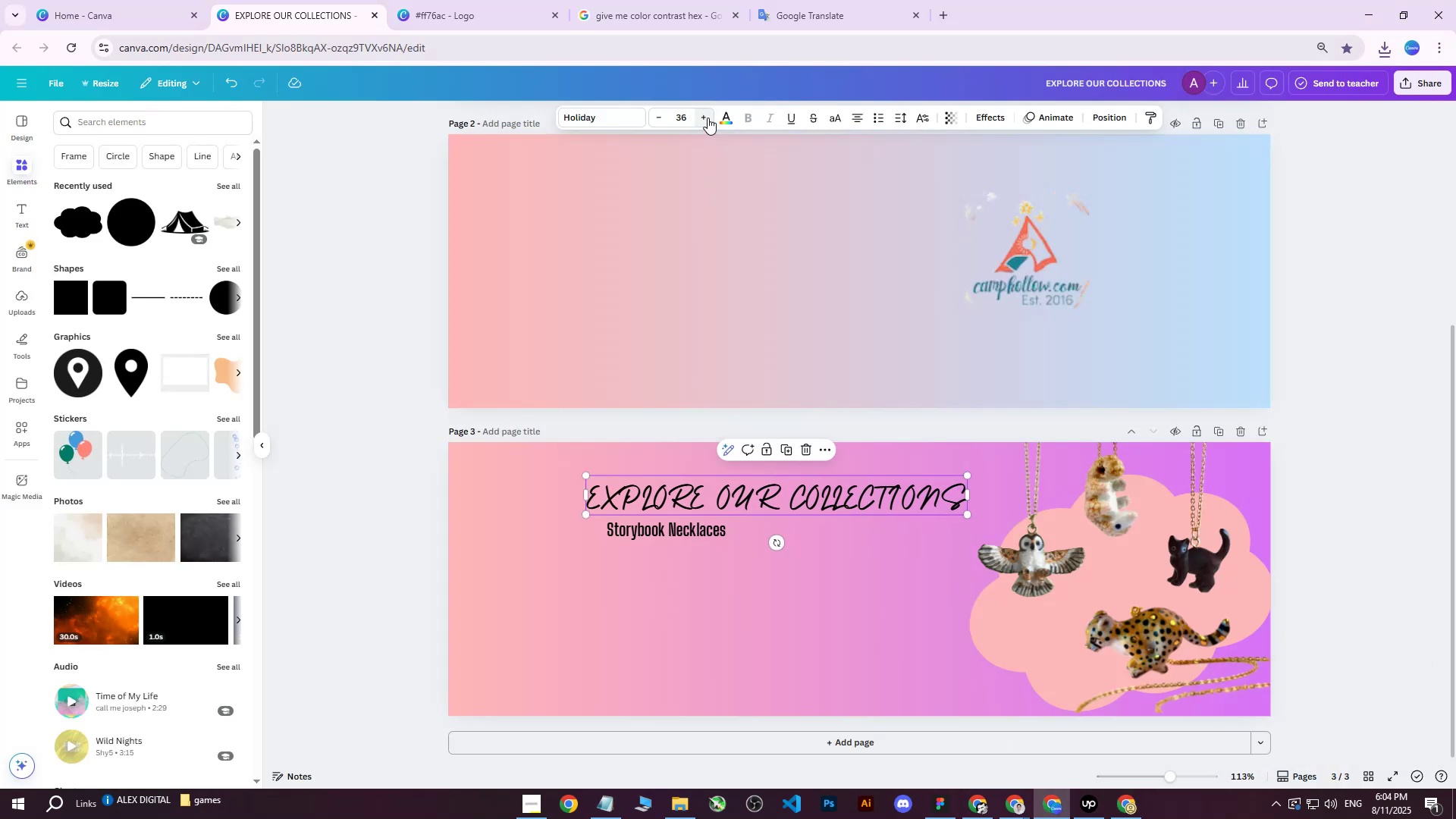 
triple_click([708, 118])
 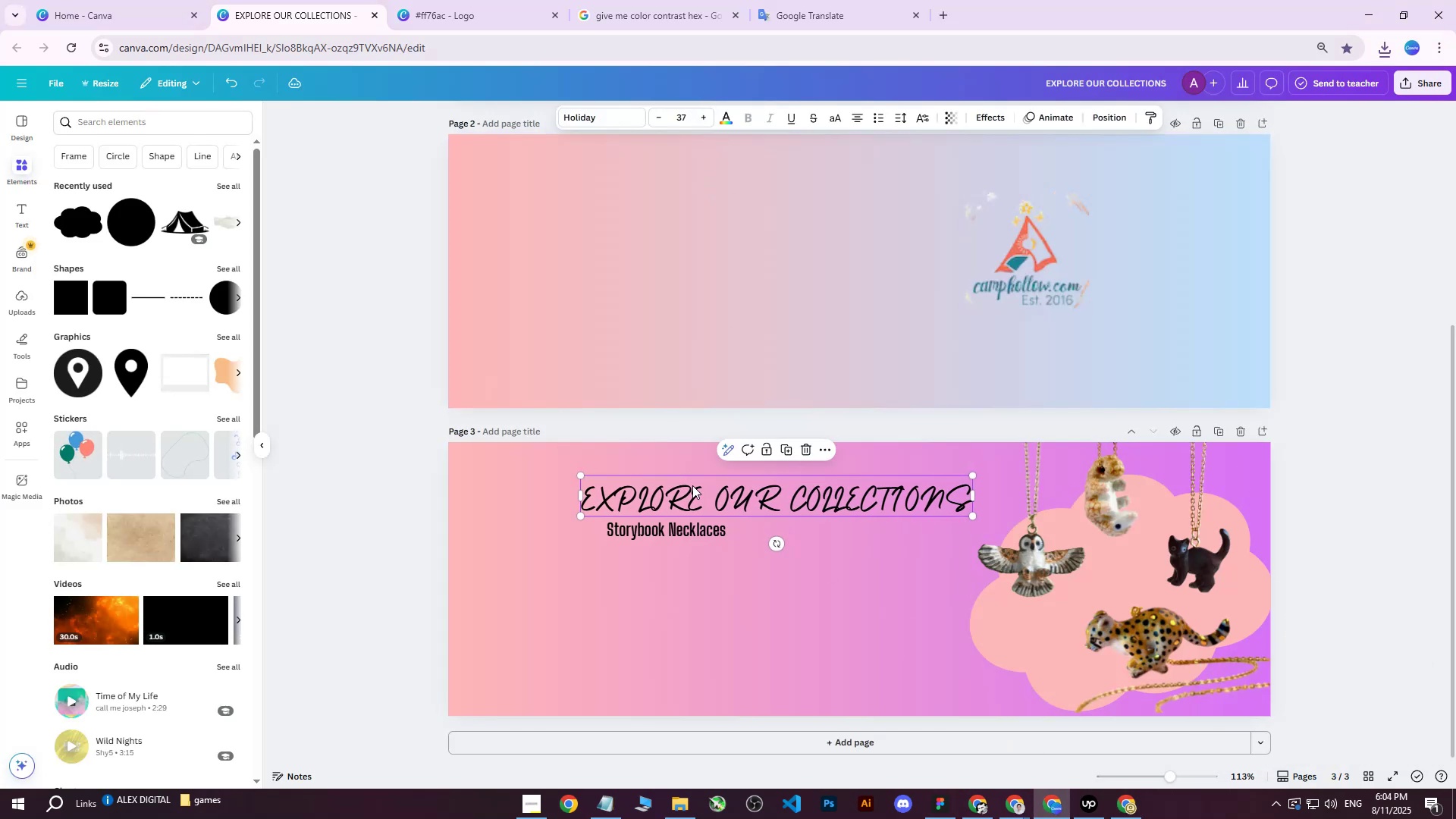 
left_click_drag(start_coordinate=[682, 497], to_coordinate=[718, 495])
 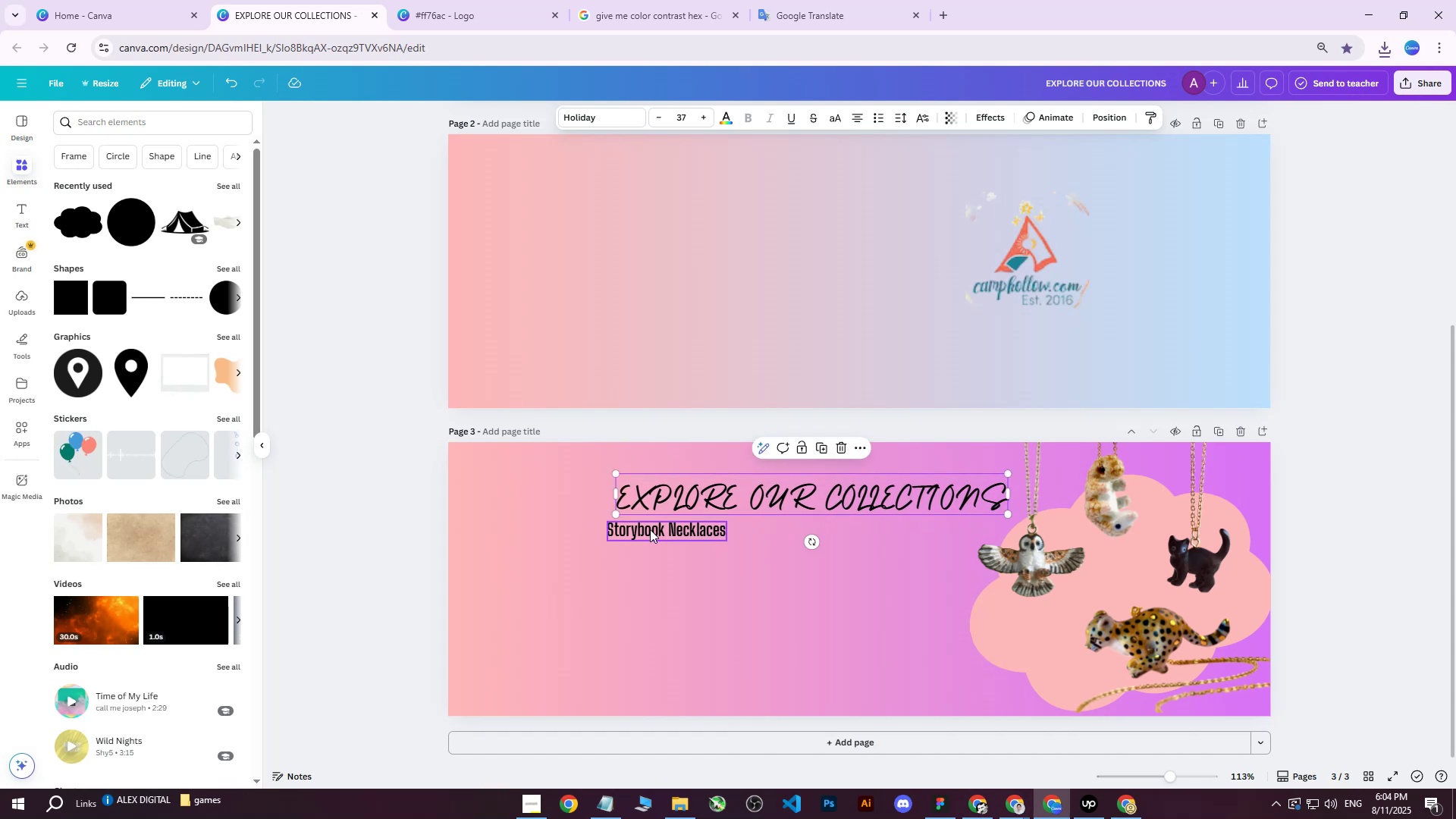 
left_click([650, 529])
 